 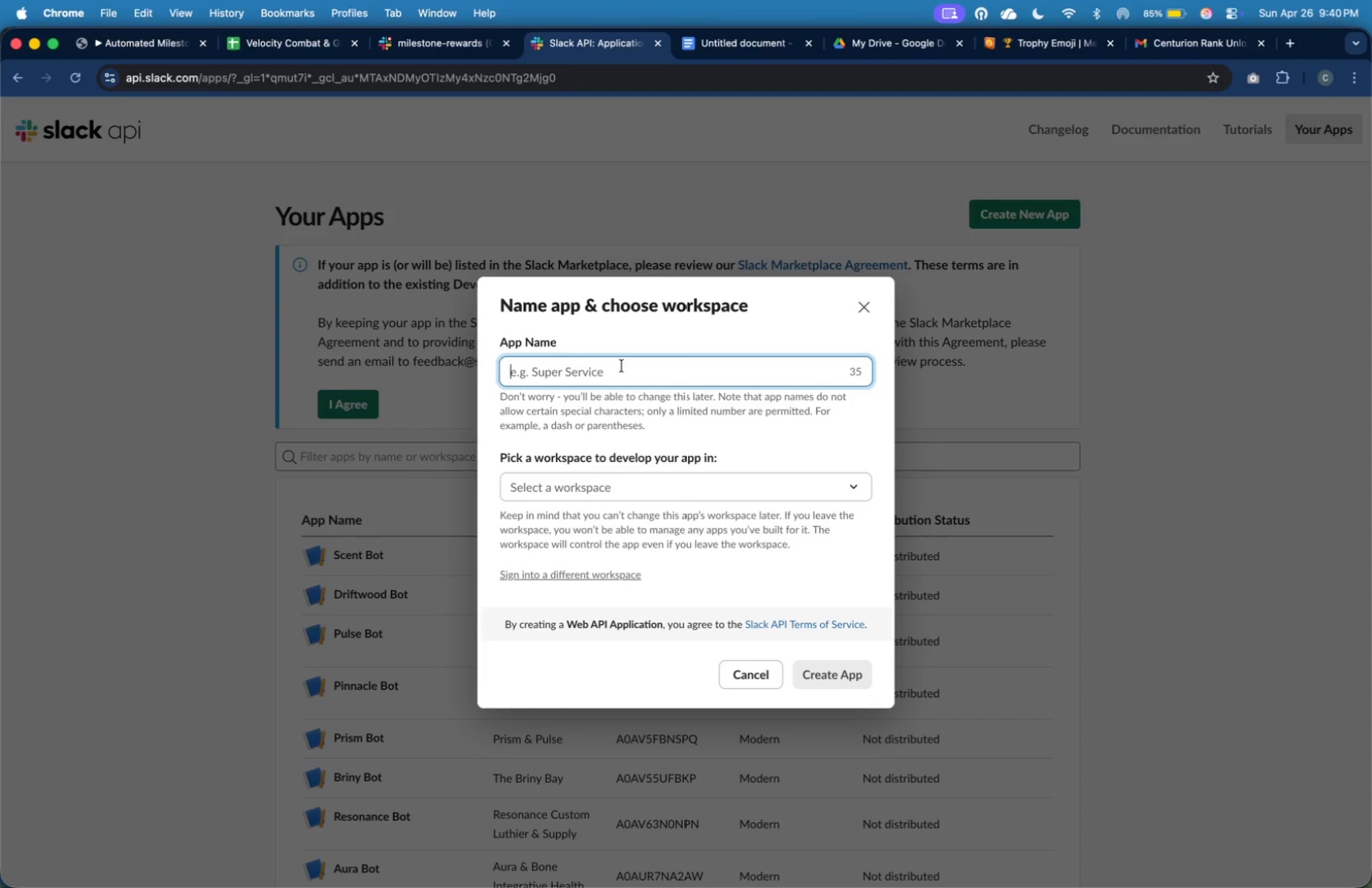 
key(Meta+V)
 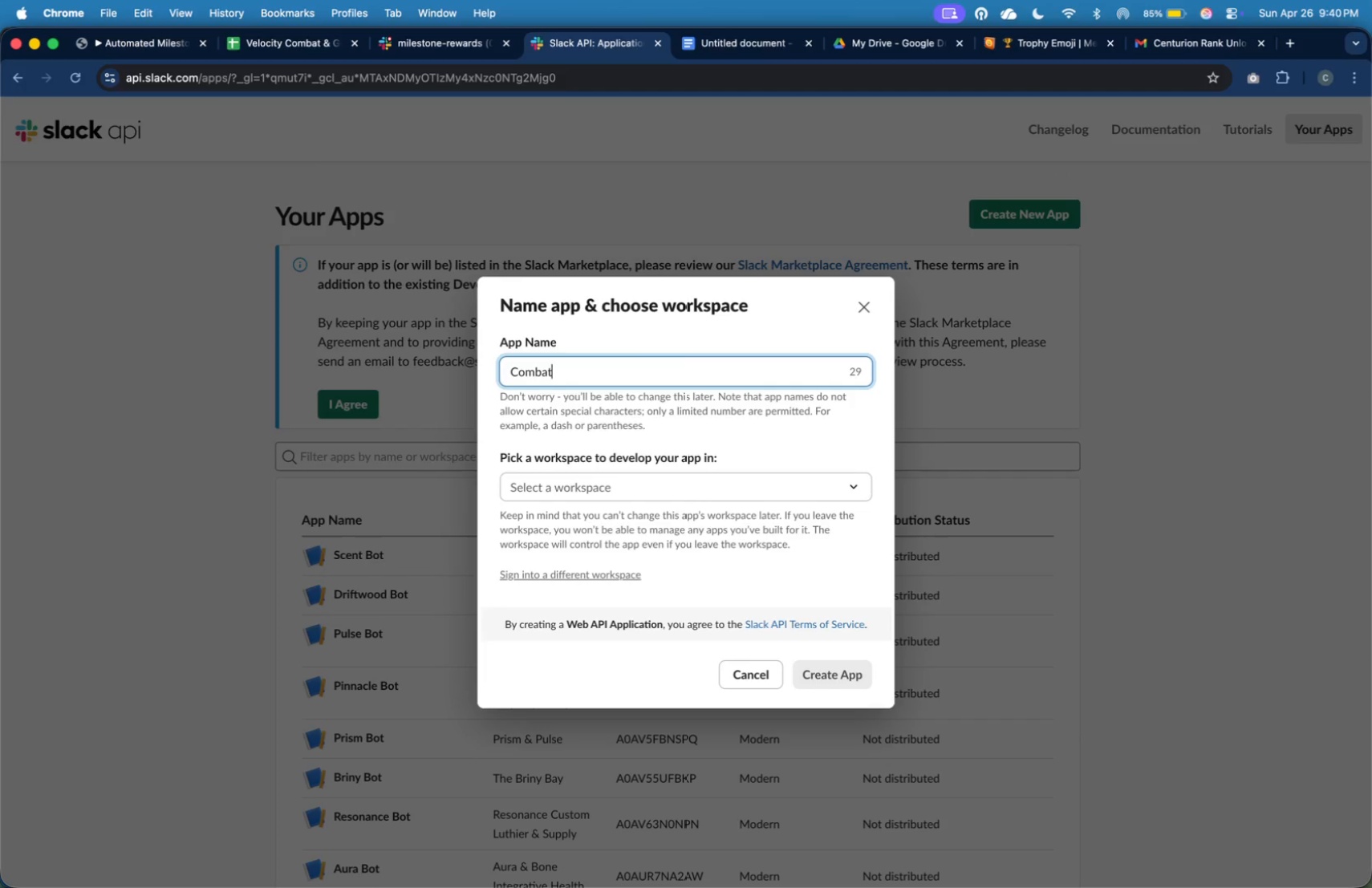 
type( Bot)
 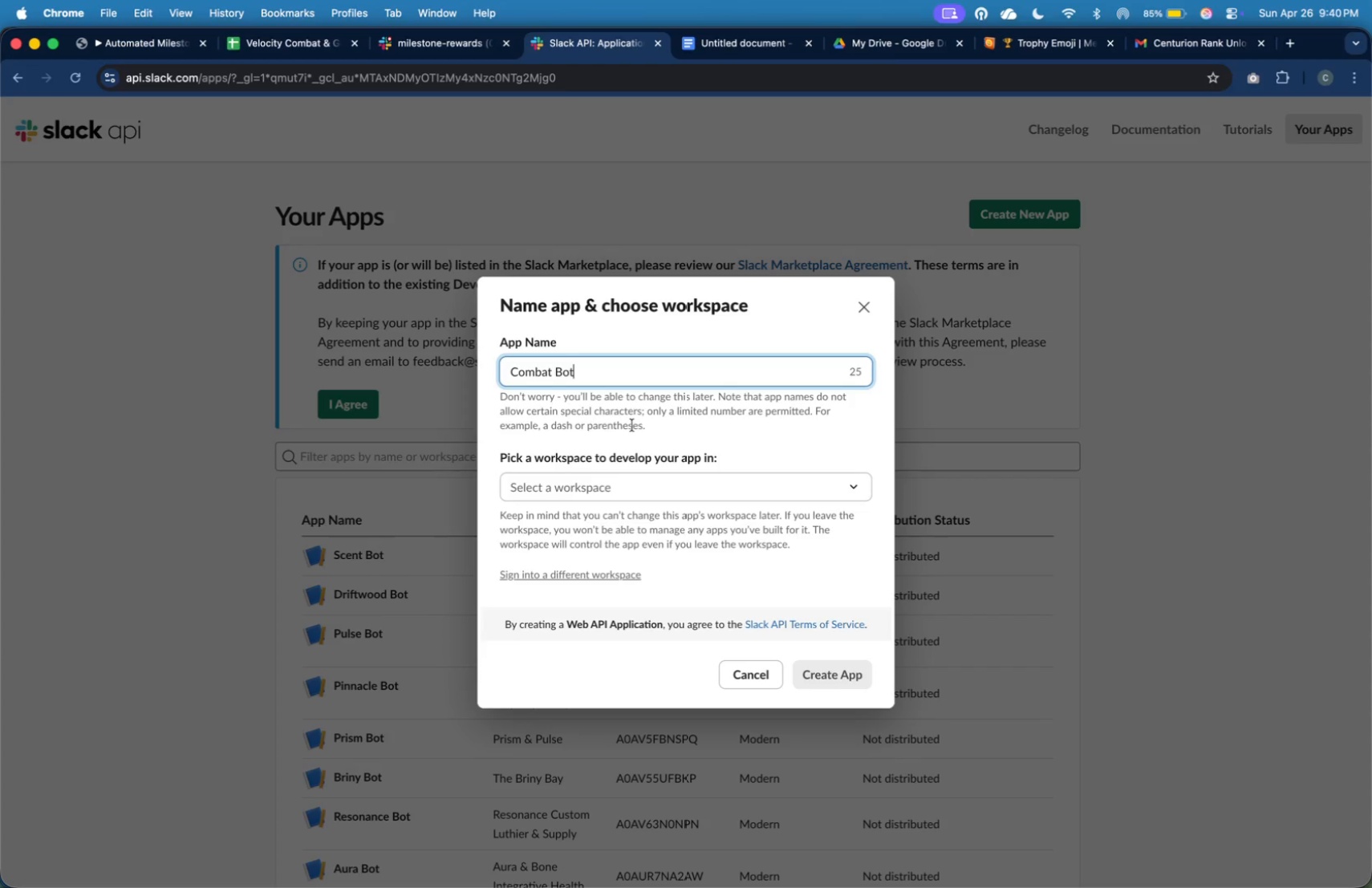 
left_click([644, 485])
 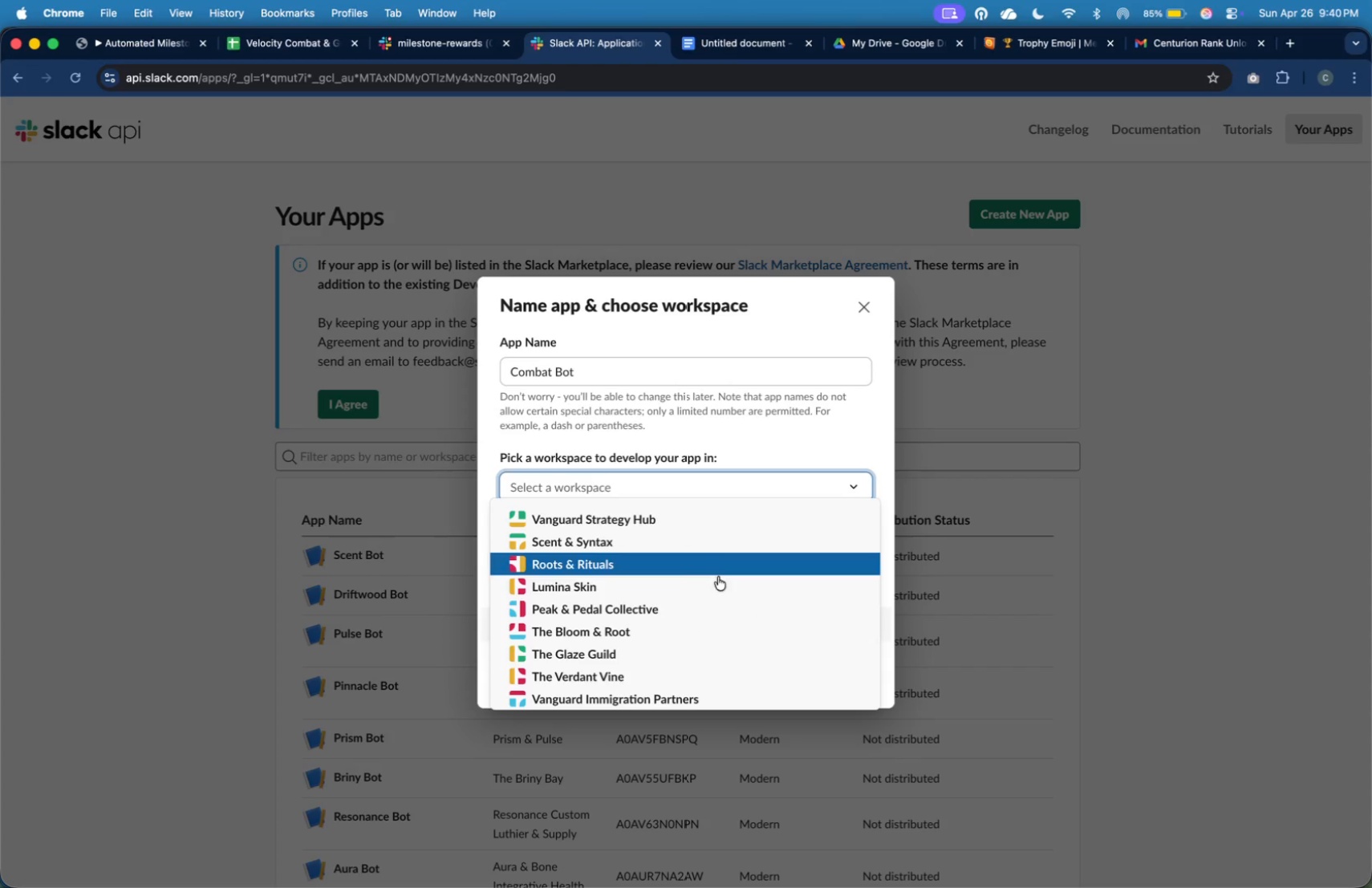 
scroll: coordinate [721, 575], scroll_direction: down, amount: 21.0
 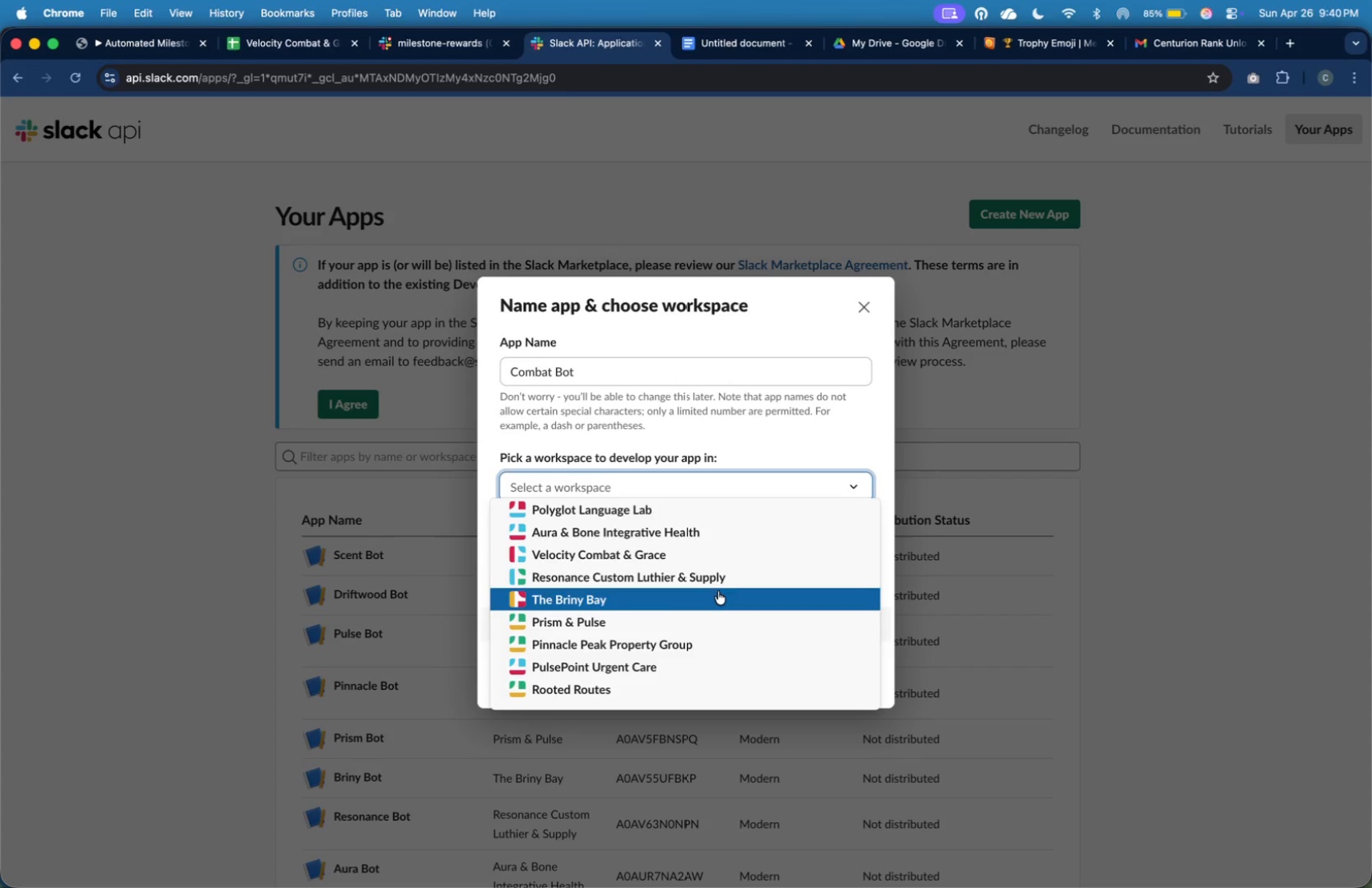 
left_click([723, 555])
 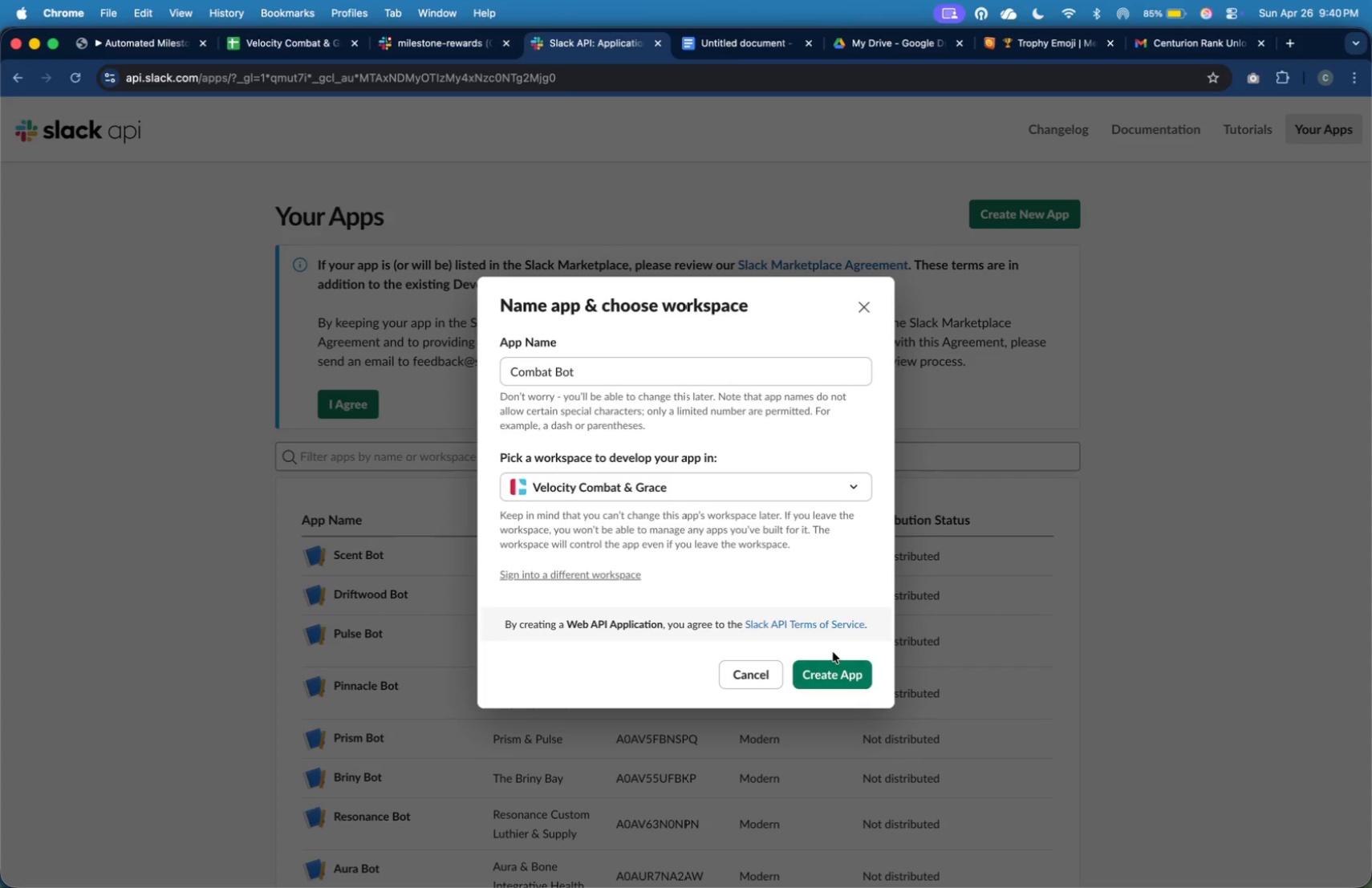 
left_click([842, 668])
 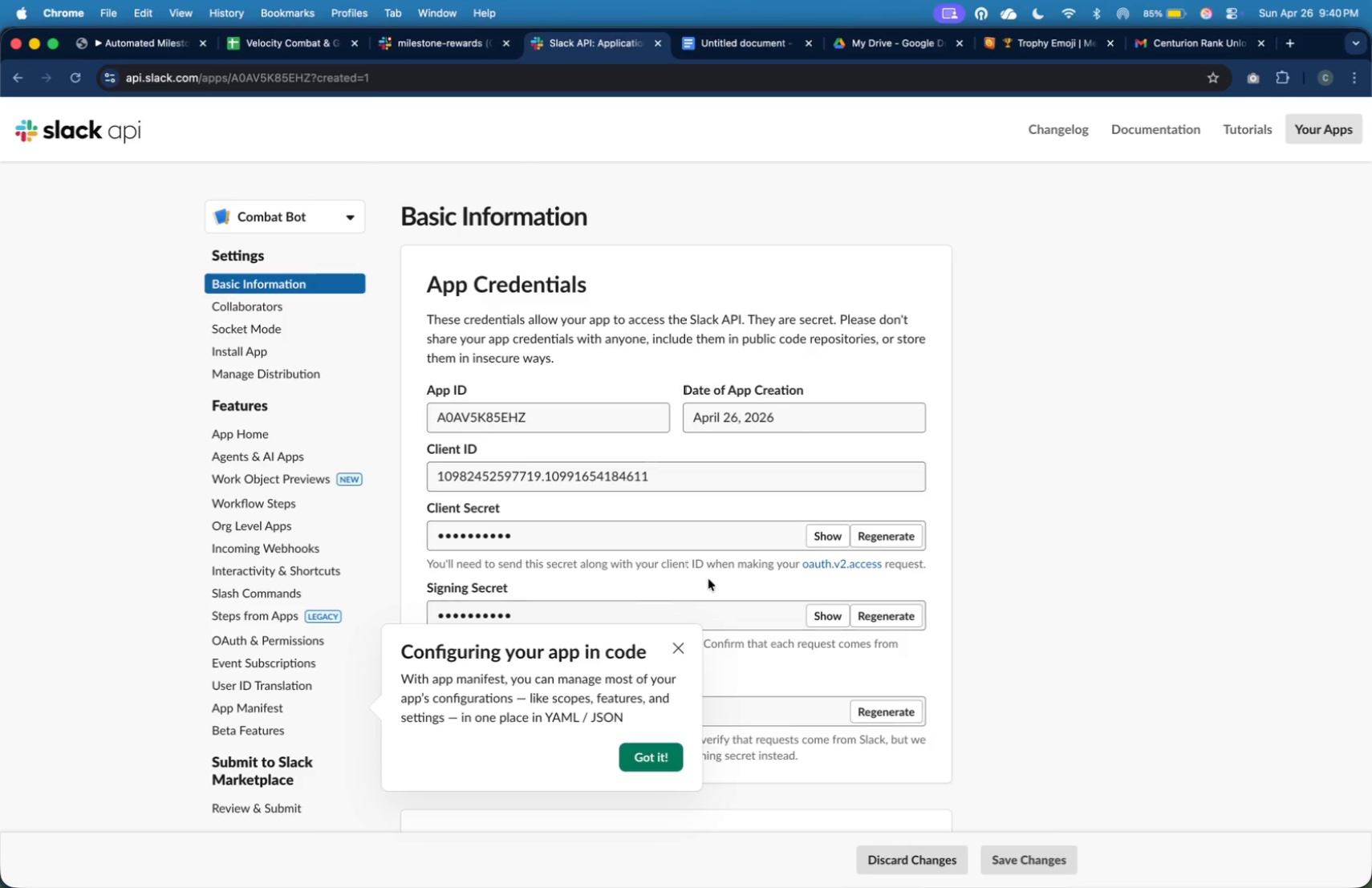 
wait(11.25)
 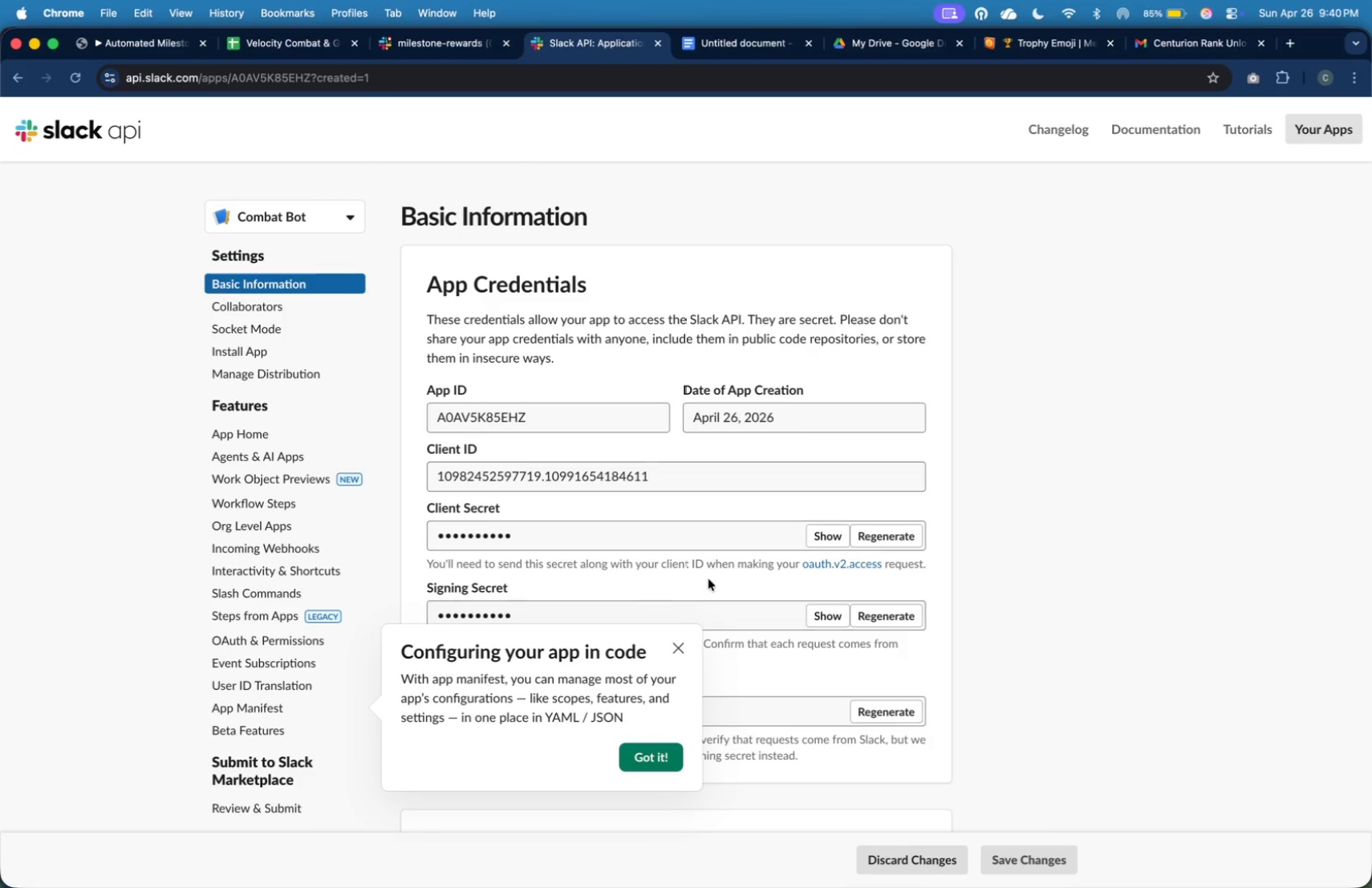 
left_click([924, 282])
 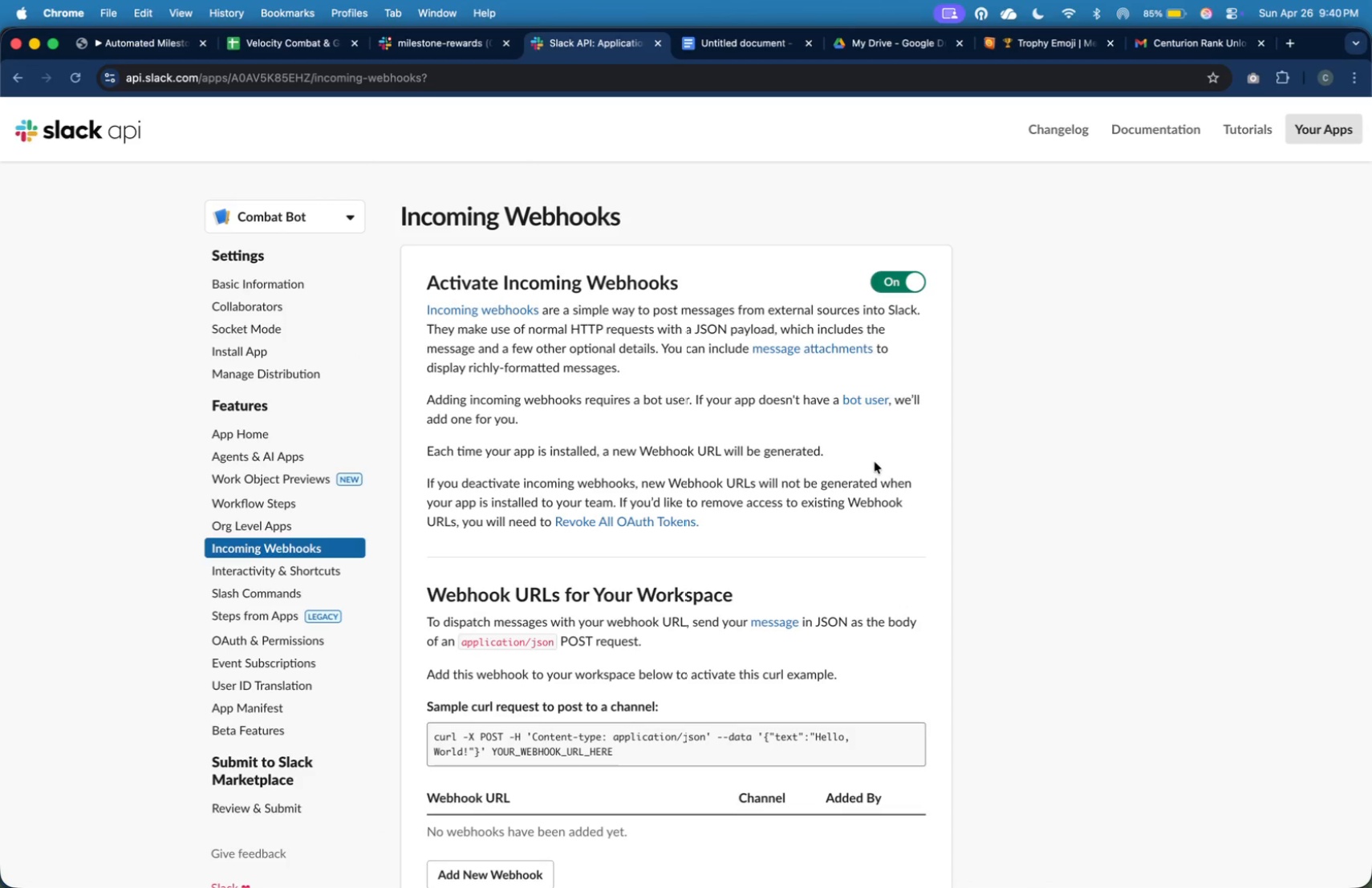 
scroll: coordinate [887, 443], scroll_direction: down, amount: 17.0
 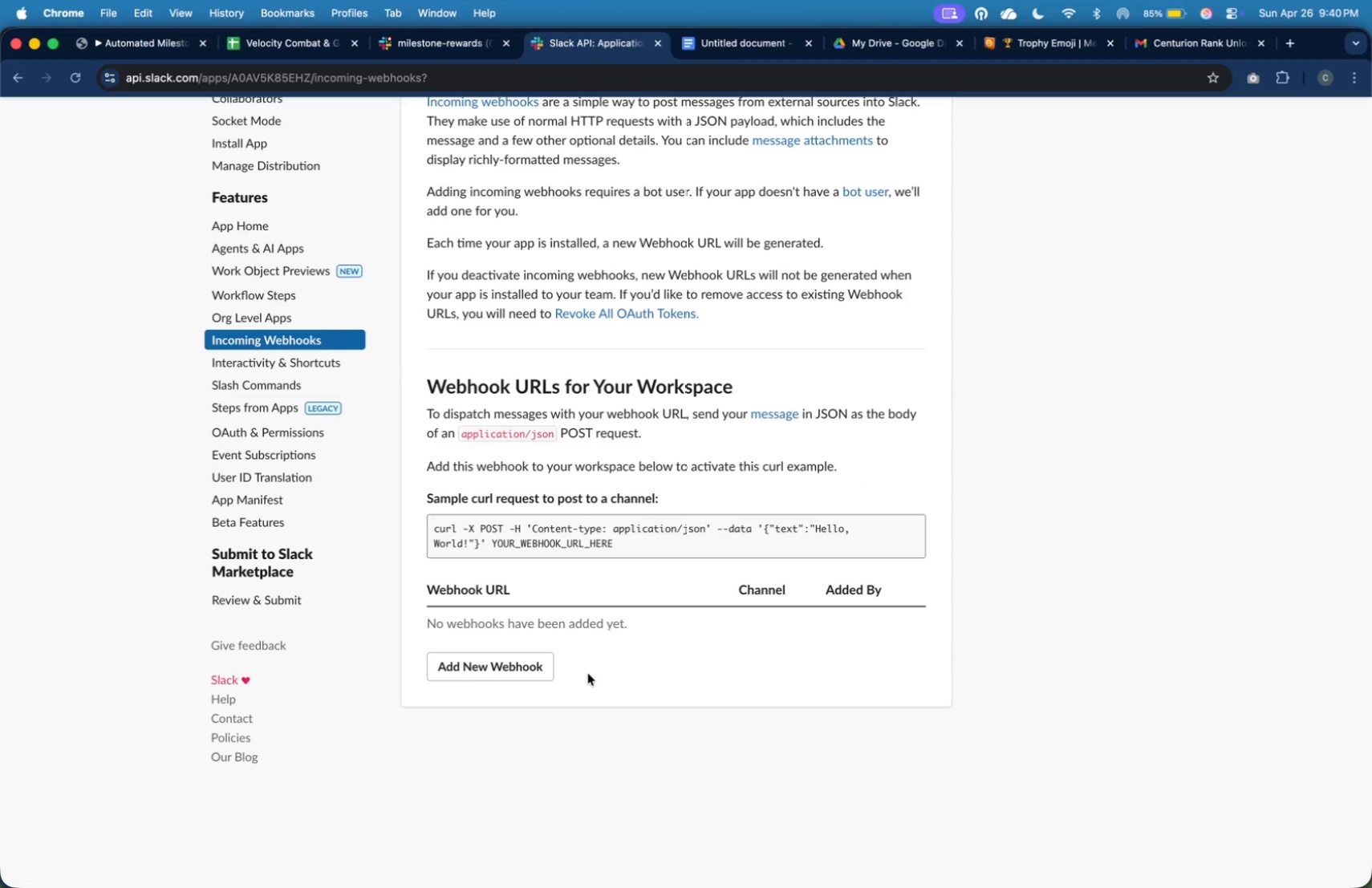 
left_click([539, 671])
 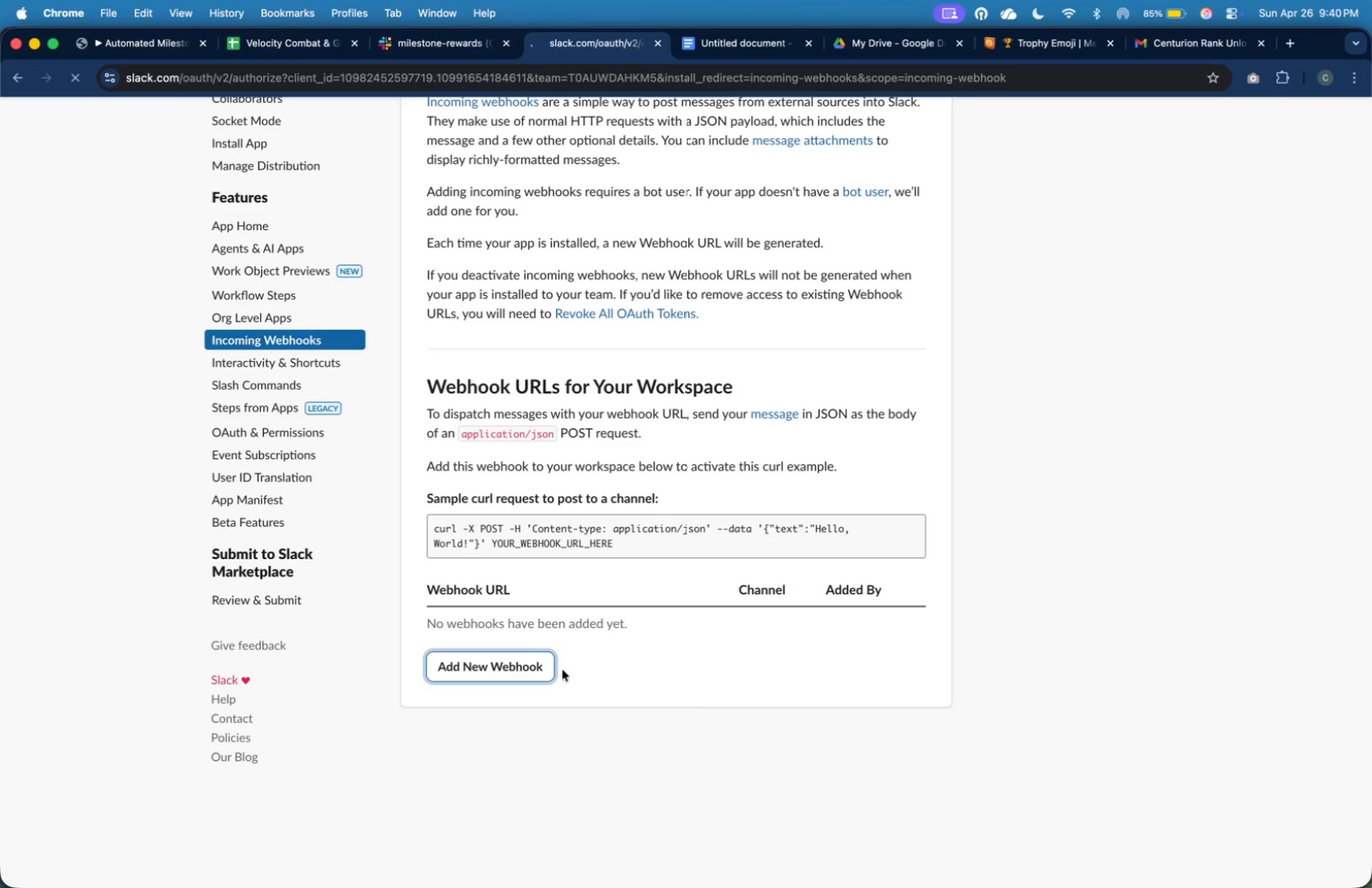 
left_click([543, 668])
 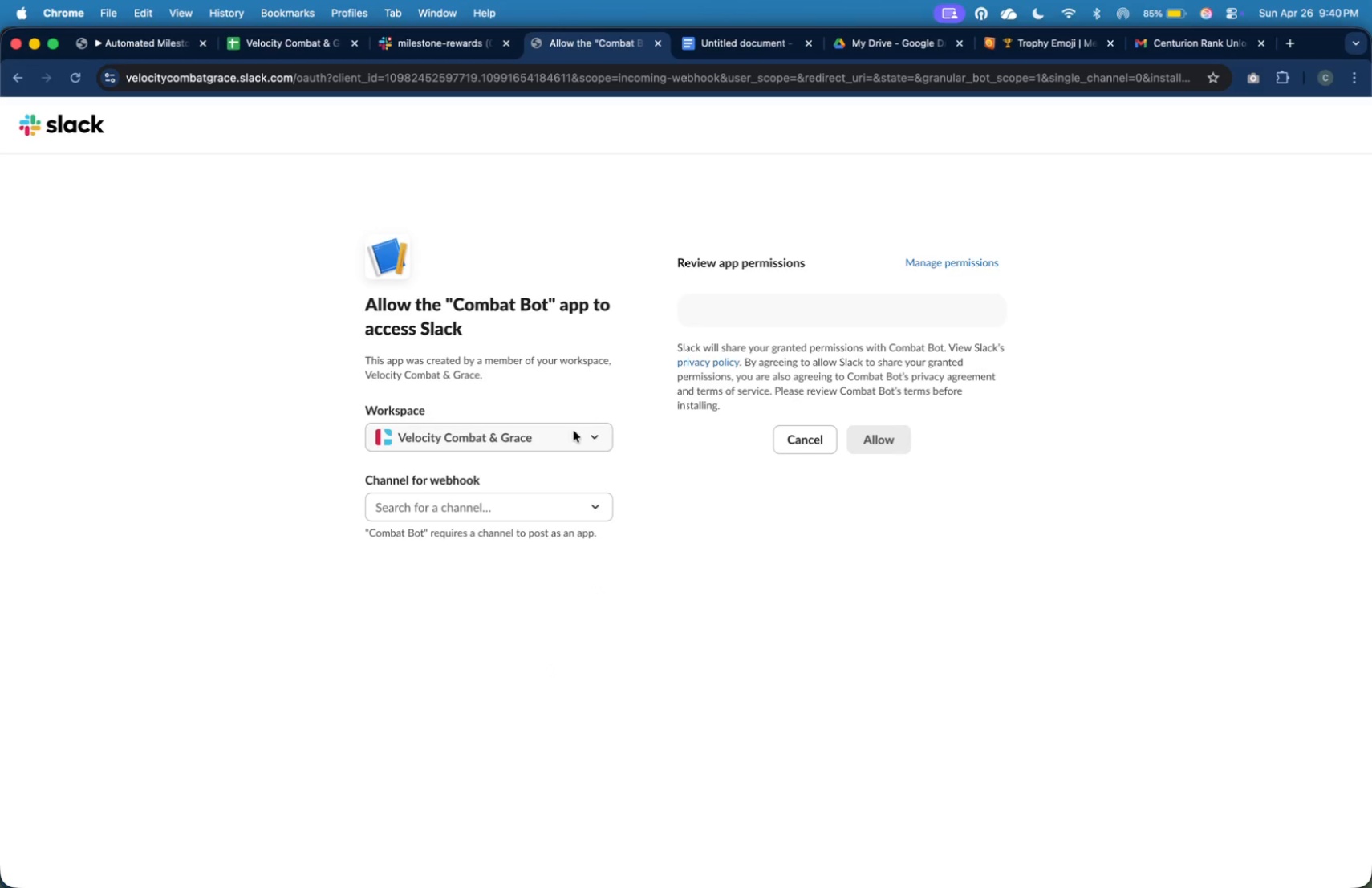 
left_click([572, 499])
 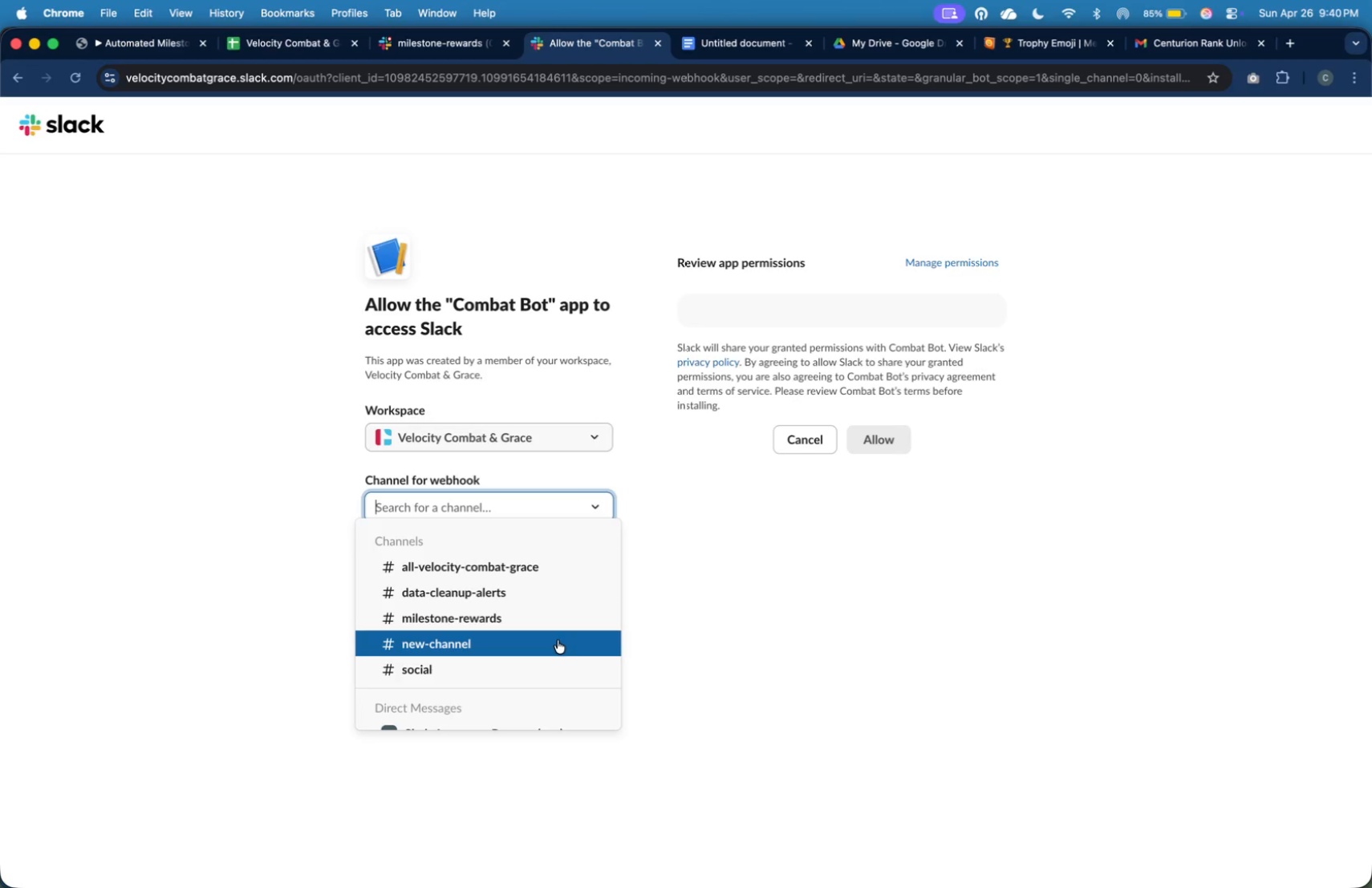 
left_click([560, 622])
 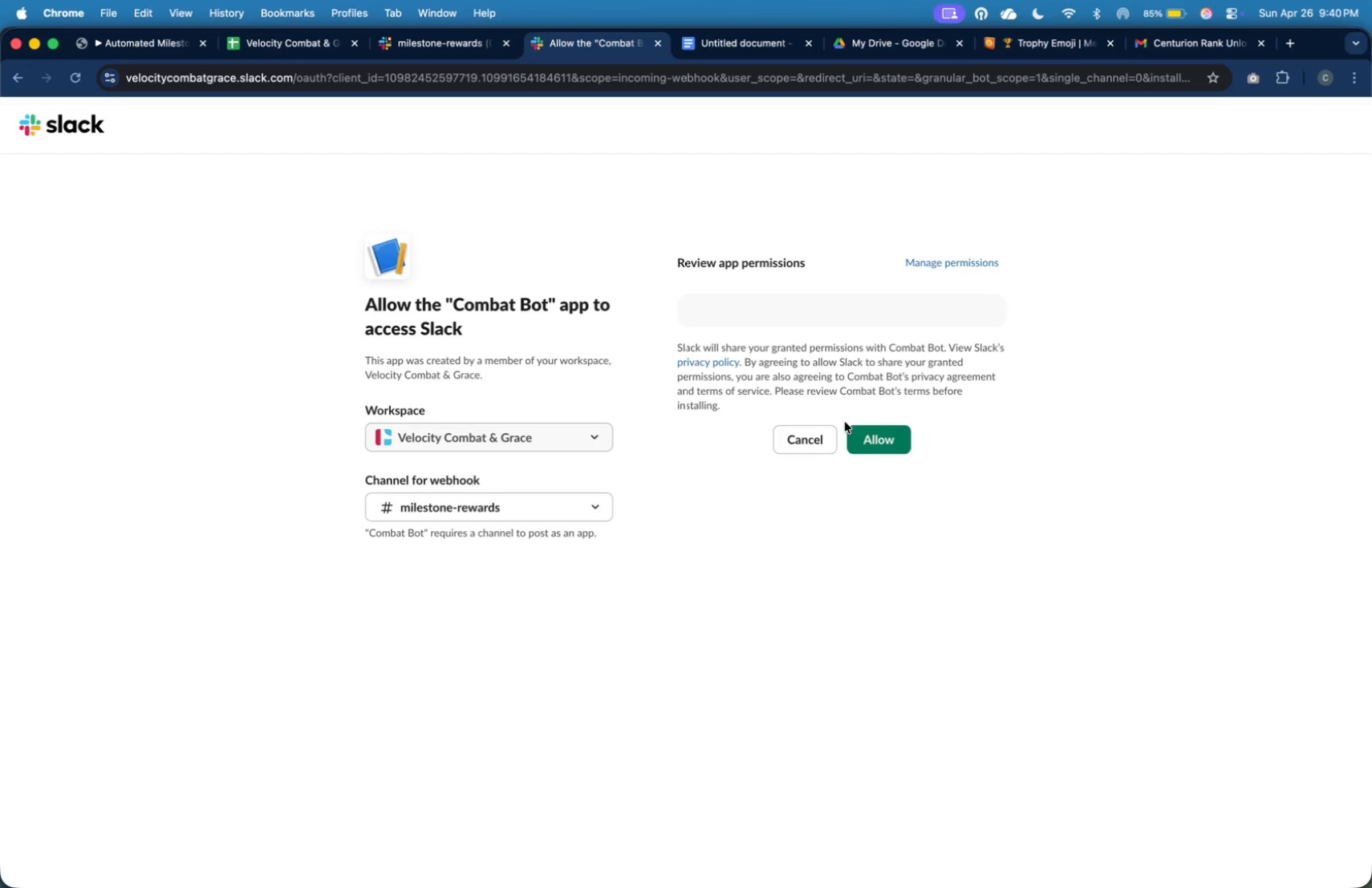 
left_click([859, 440])
 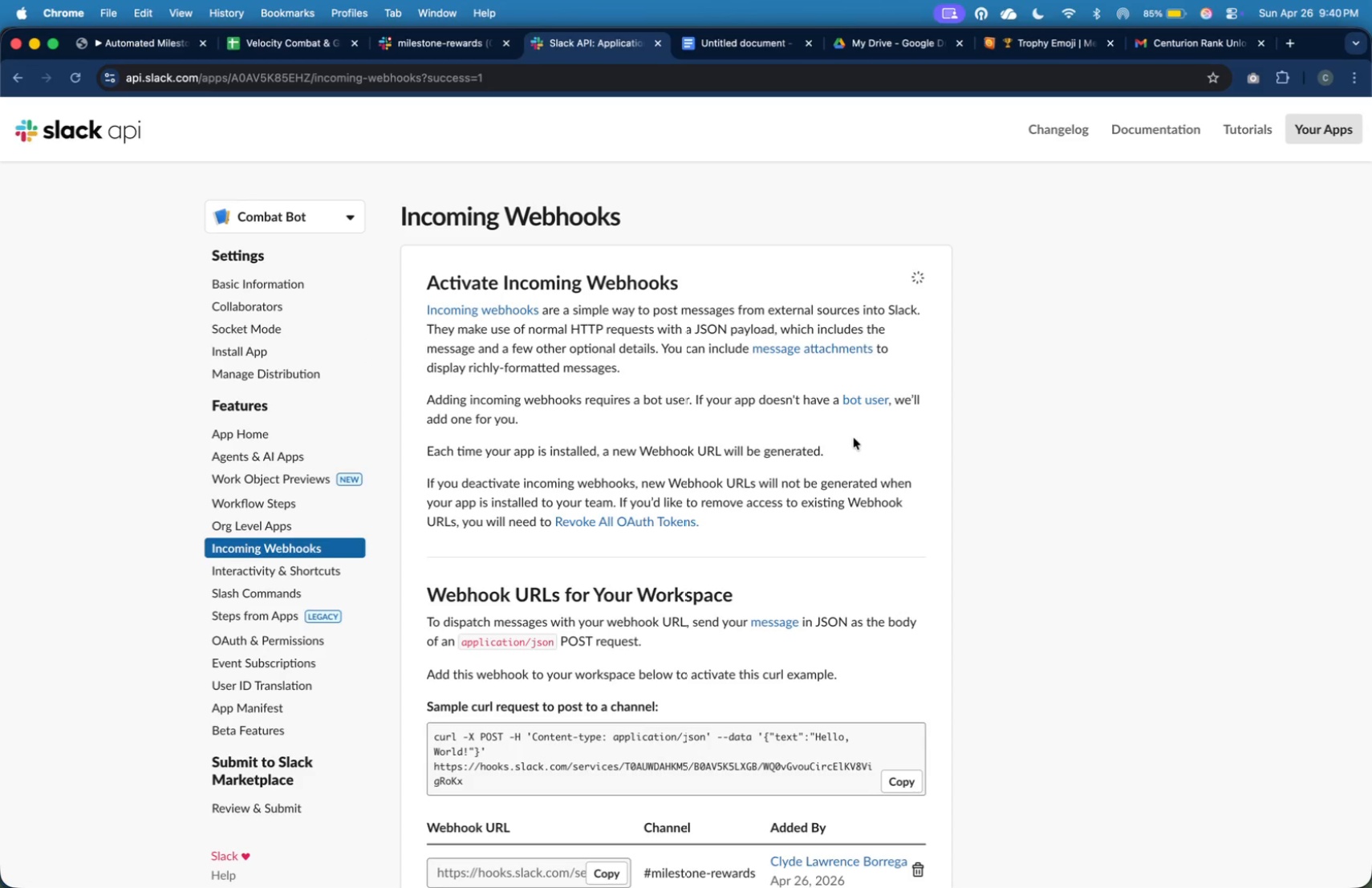 
wait(7.33)
 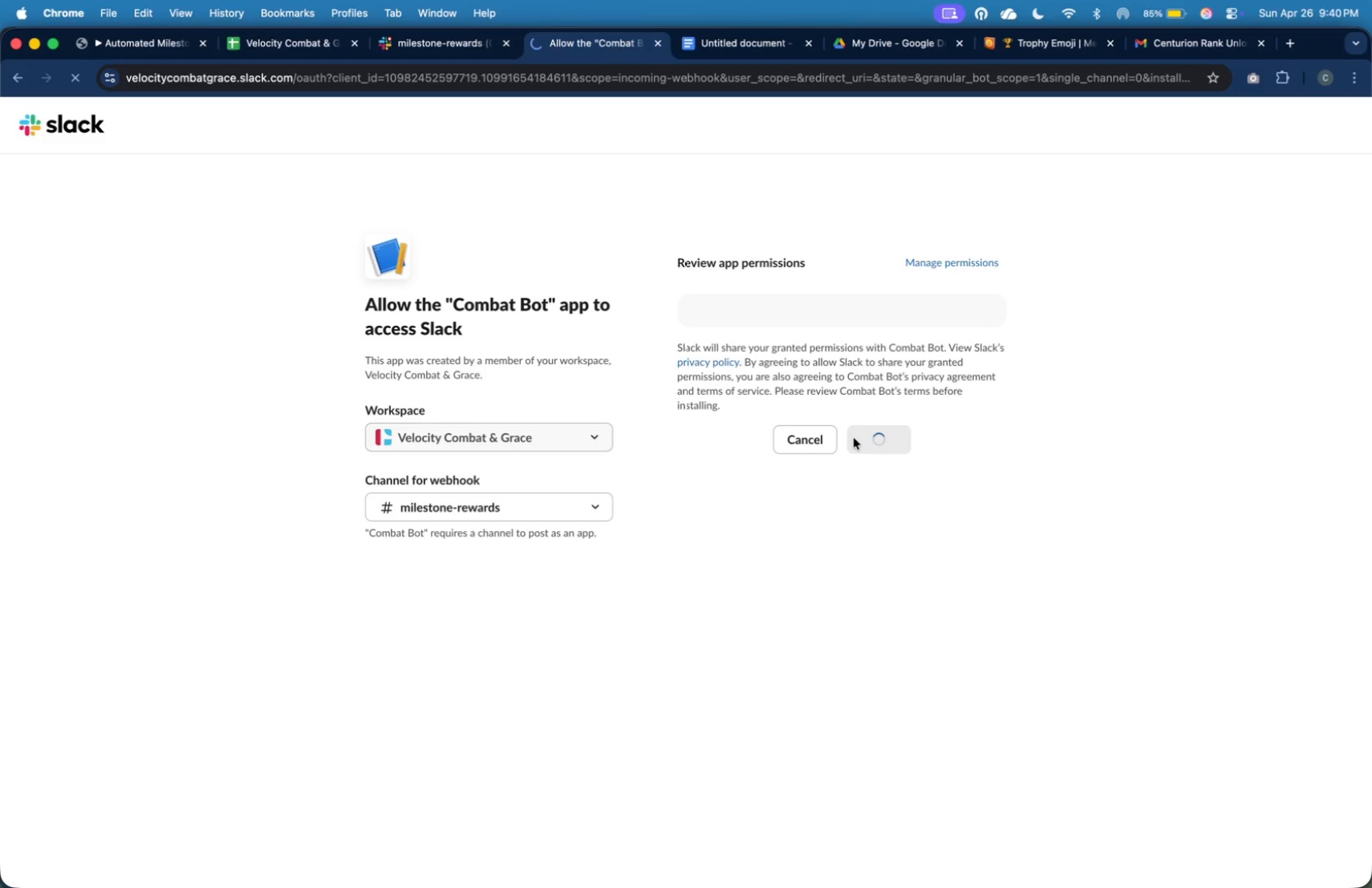 
scroll: coordinate [854, 438], scroll_direction: down, amount: 11.0
 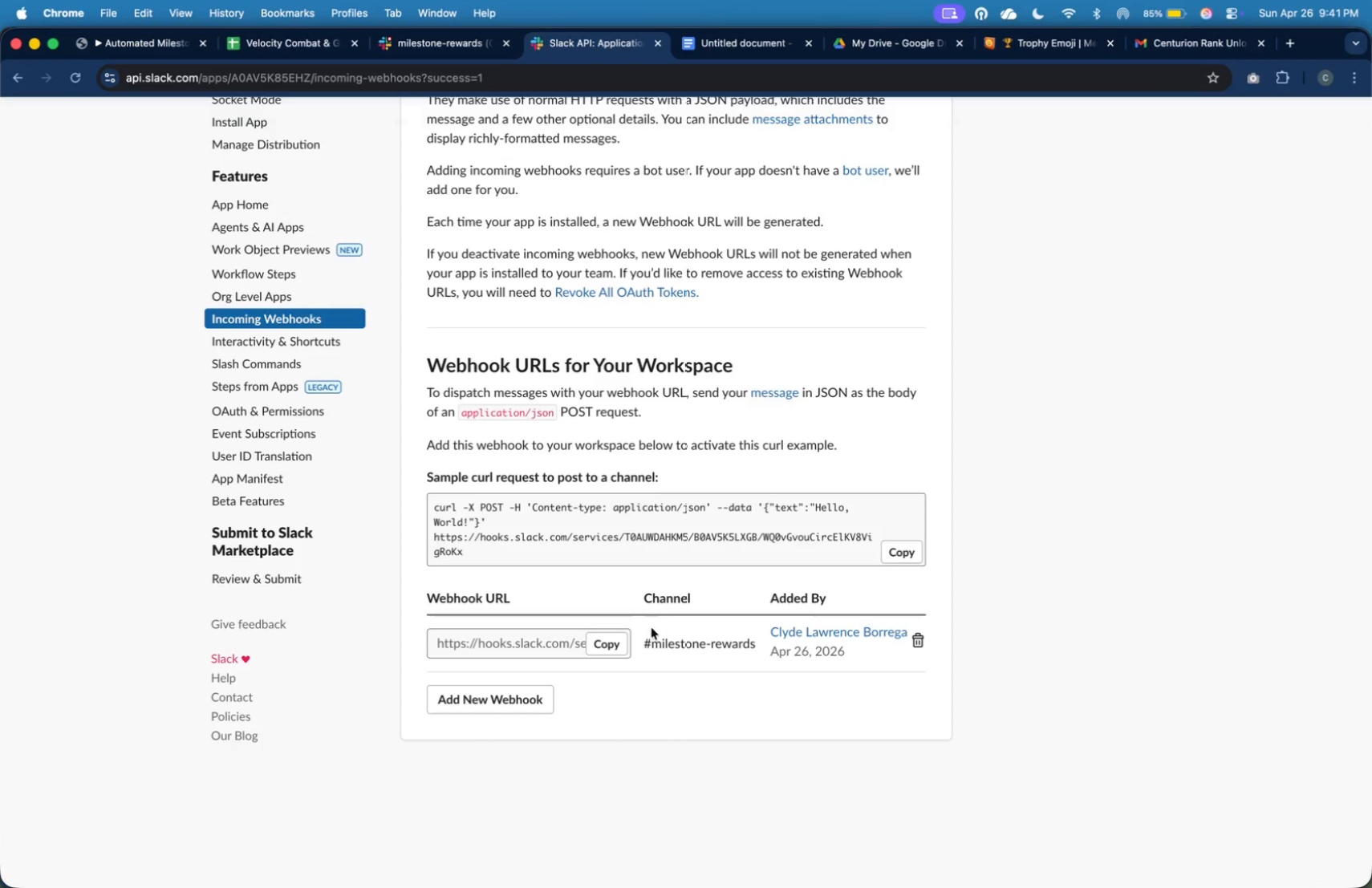 
double_click([619, 643])
 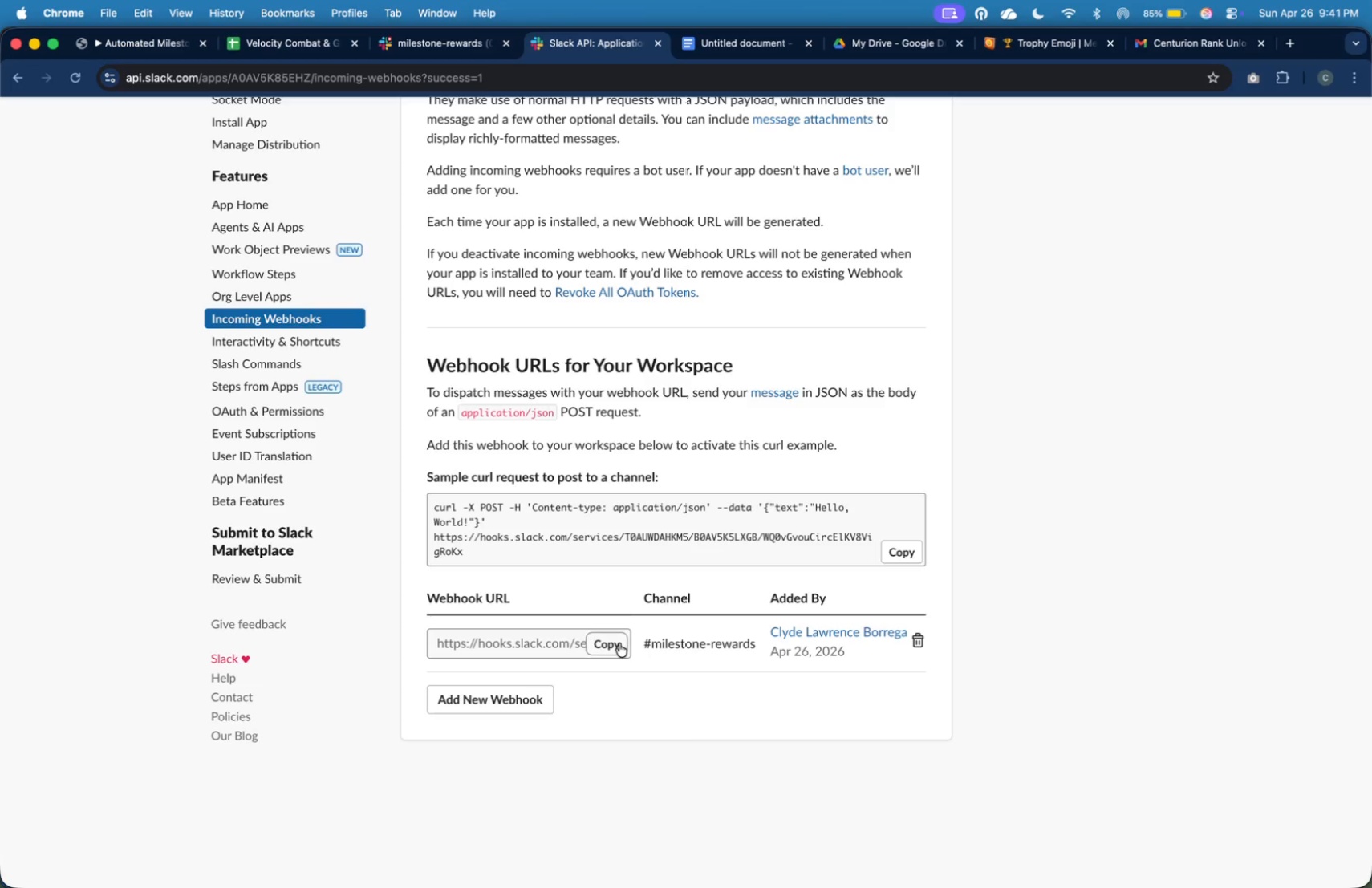 
triple_click([619, 643])
 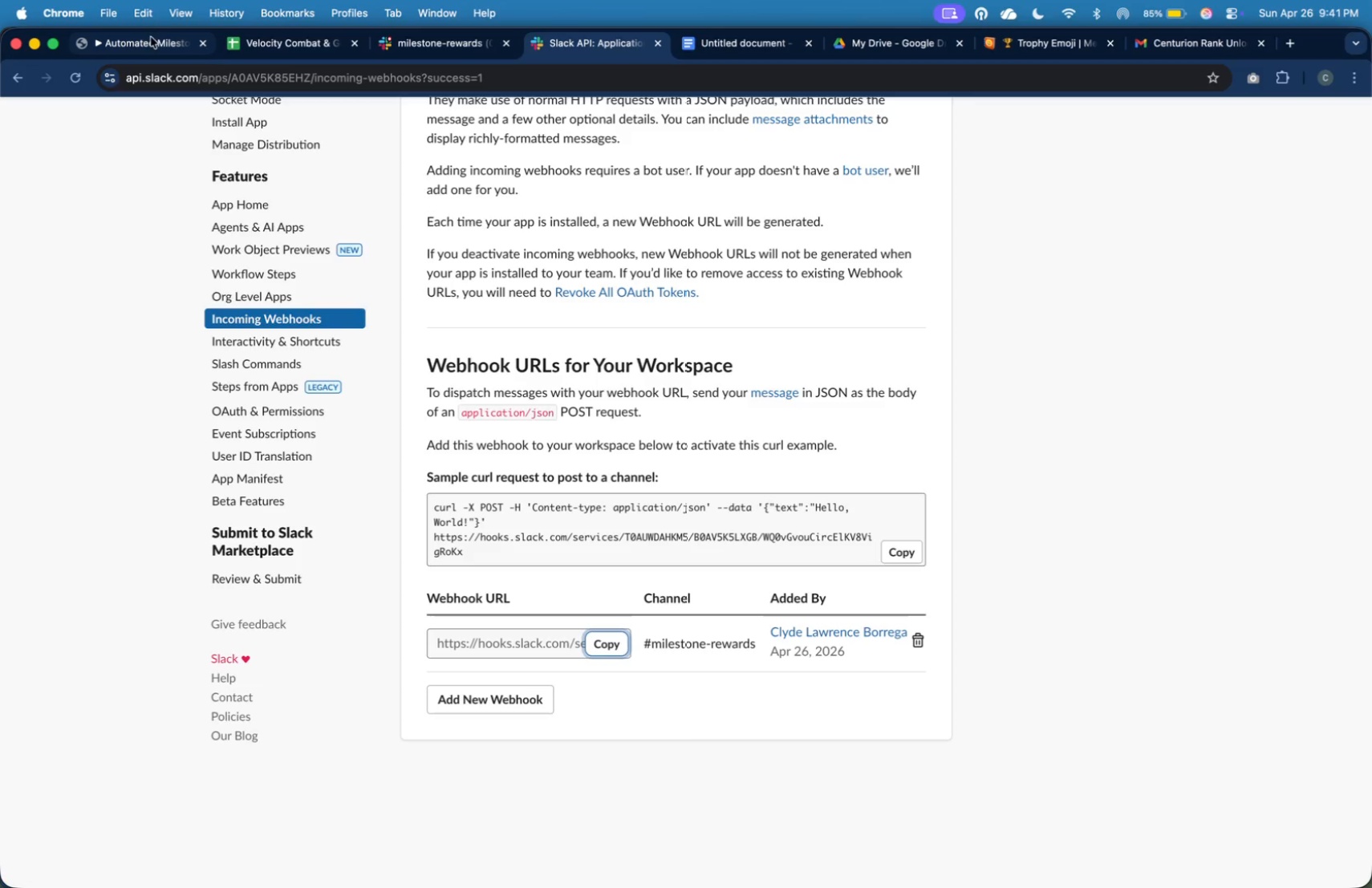 
left_click([151, 39])
 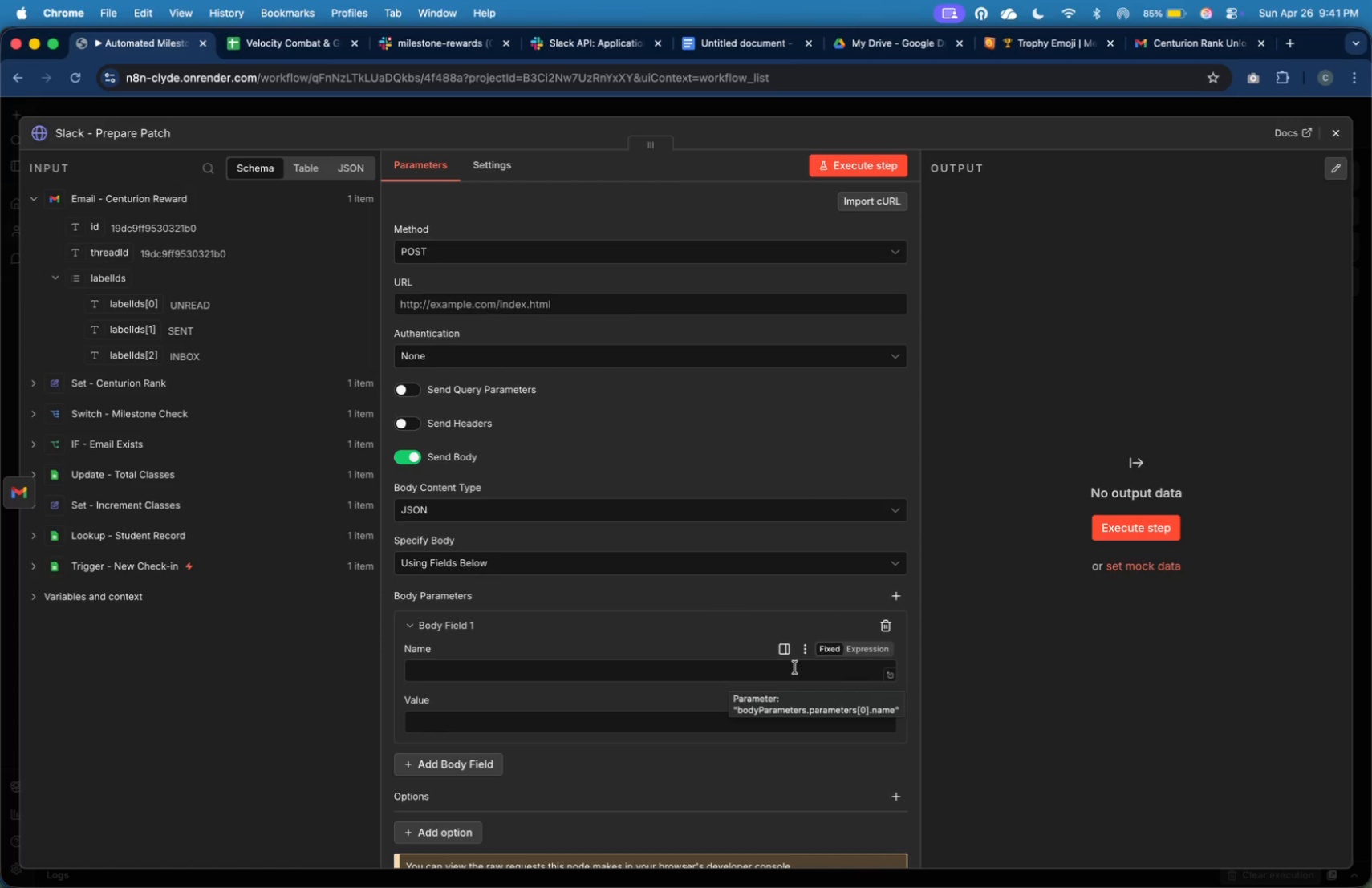 
left_click([867, 564])
 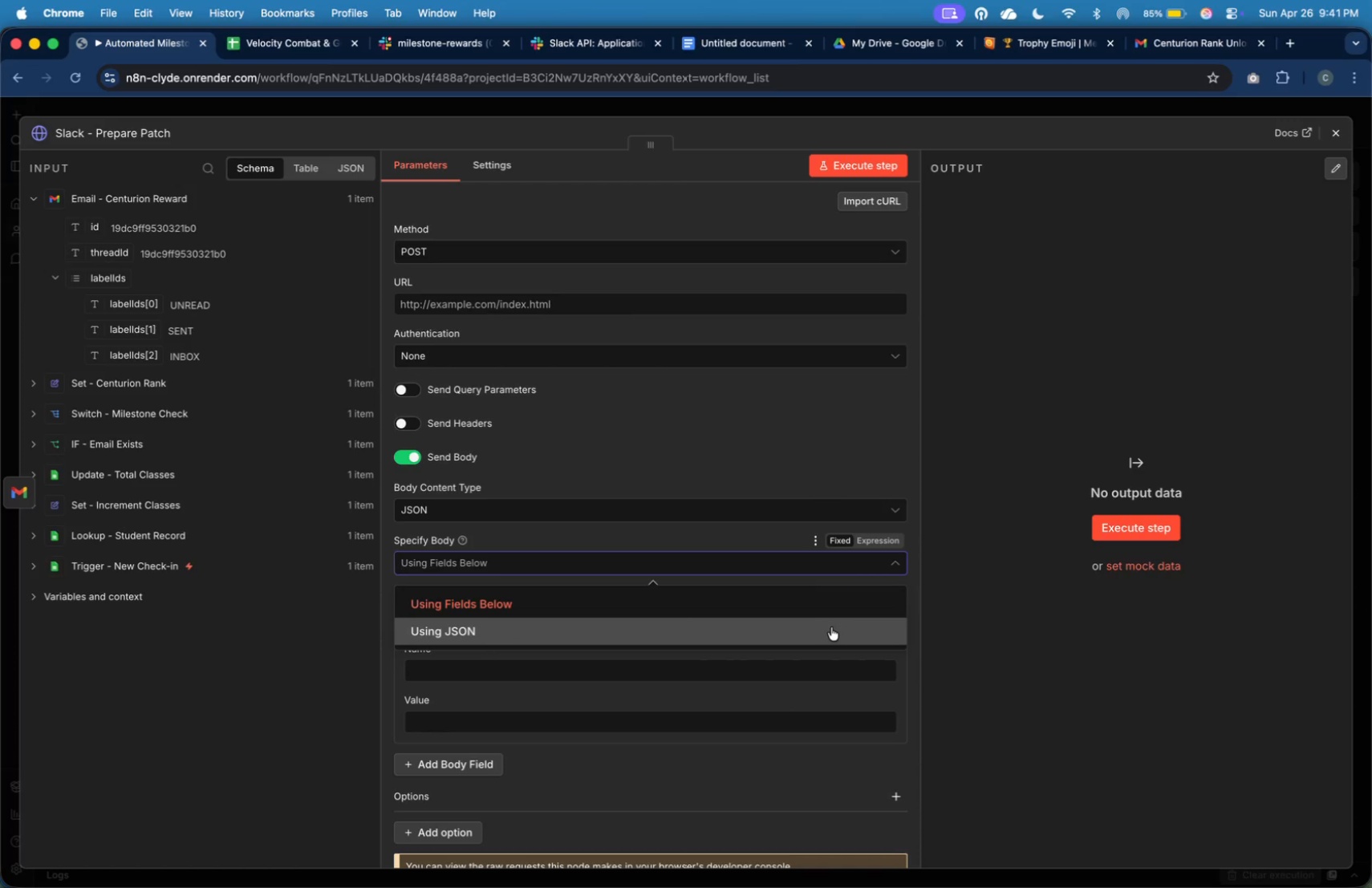 
left_click([830, 631])
 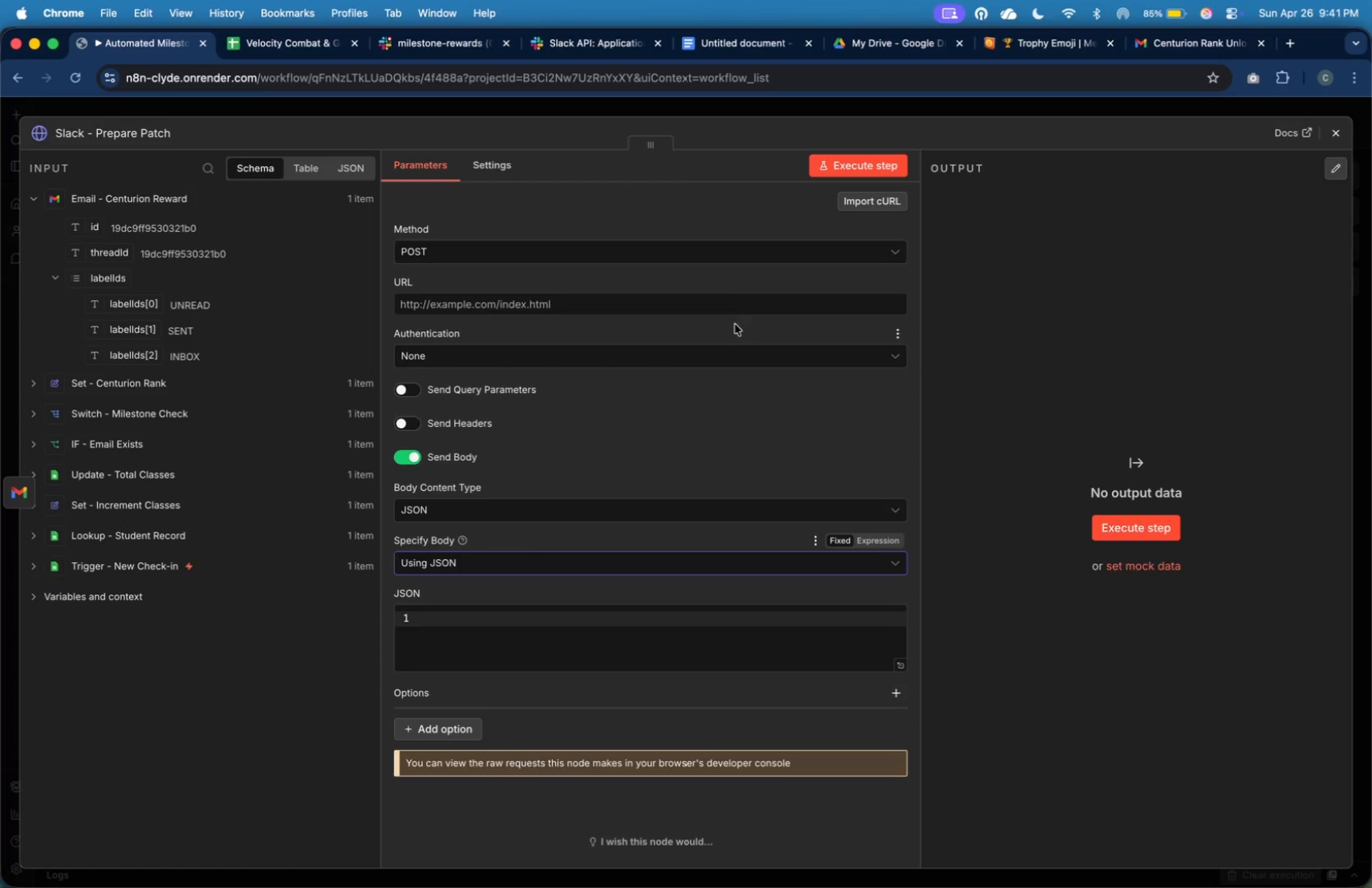 
left_click([734, 304])
 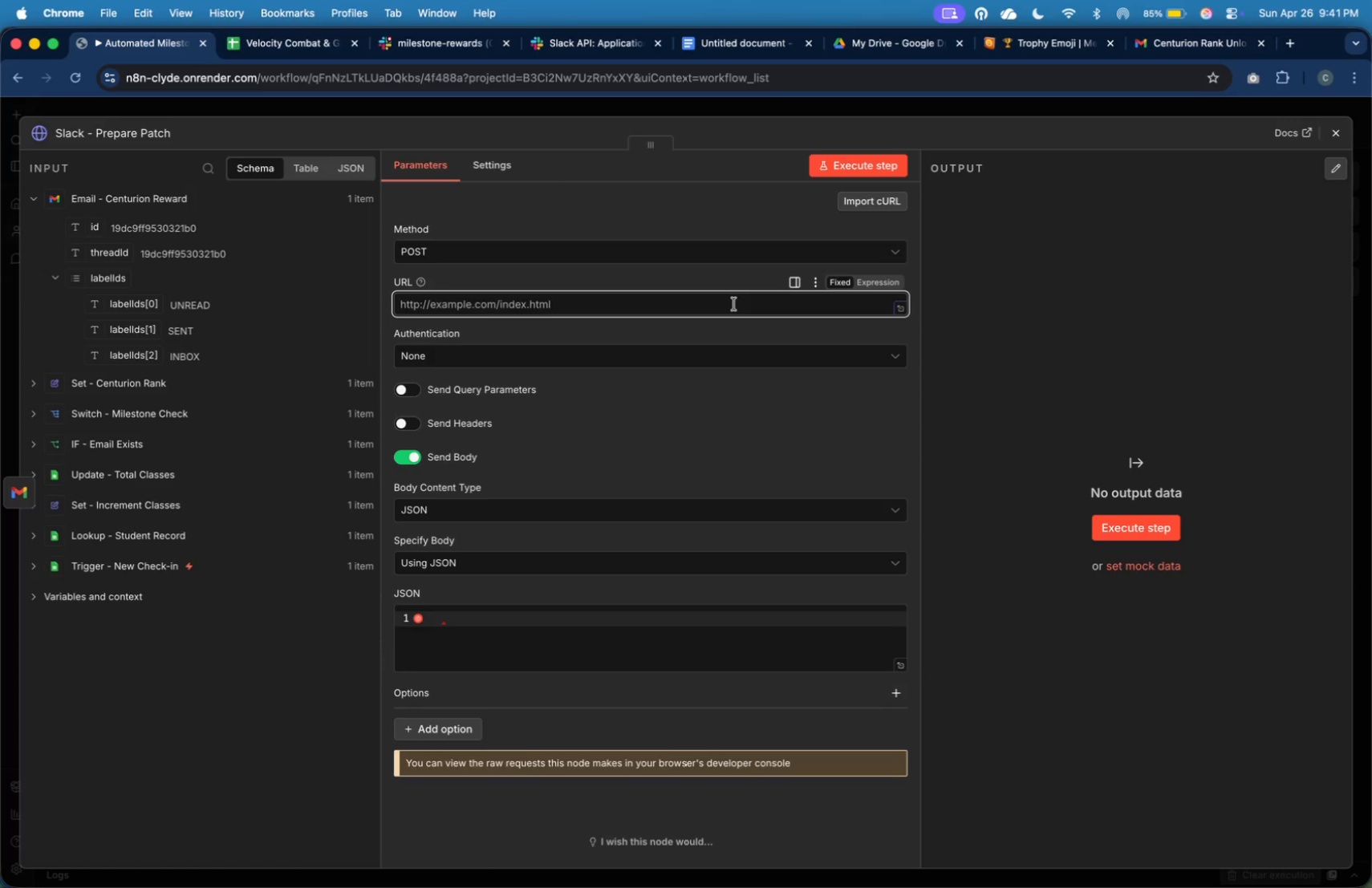 
key(Meta+V)
 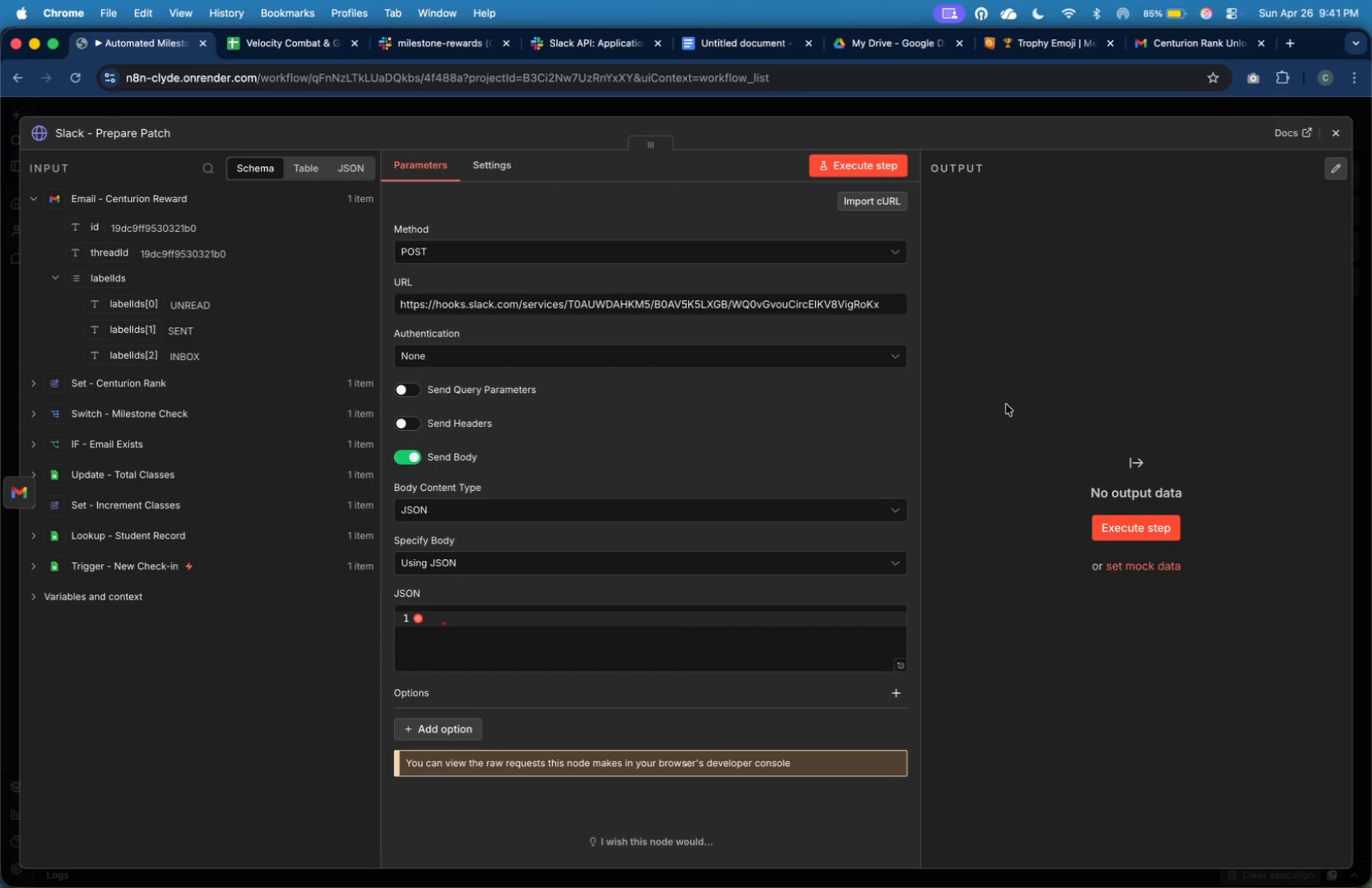 
wait(13.83)
 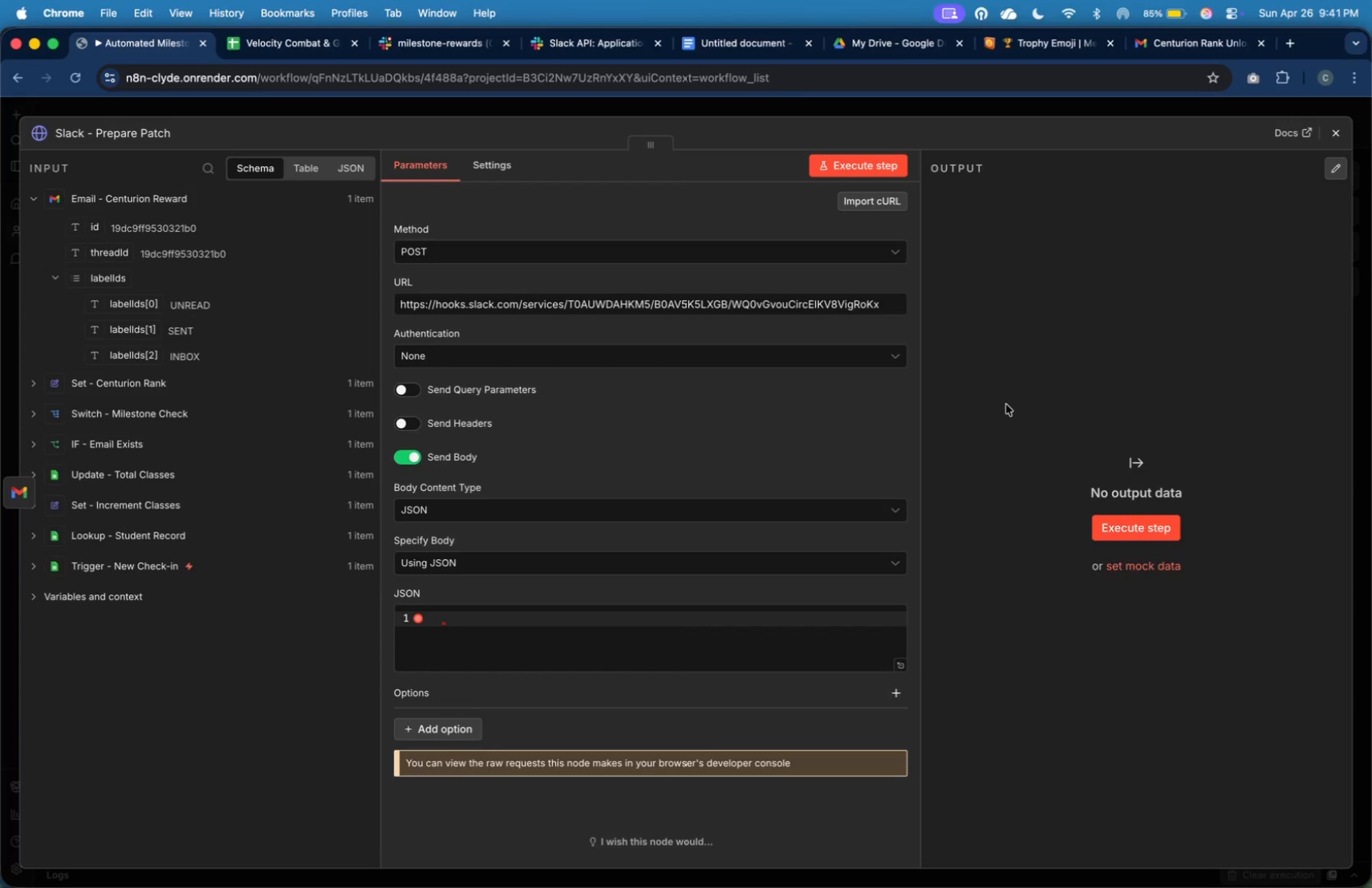 
key(Meta+Tab)
 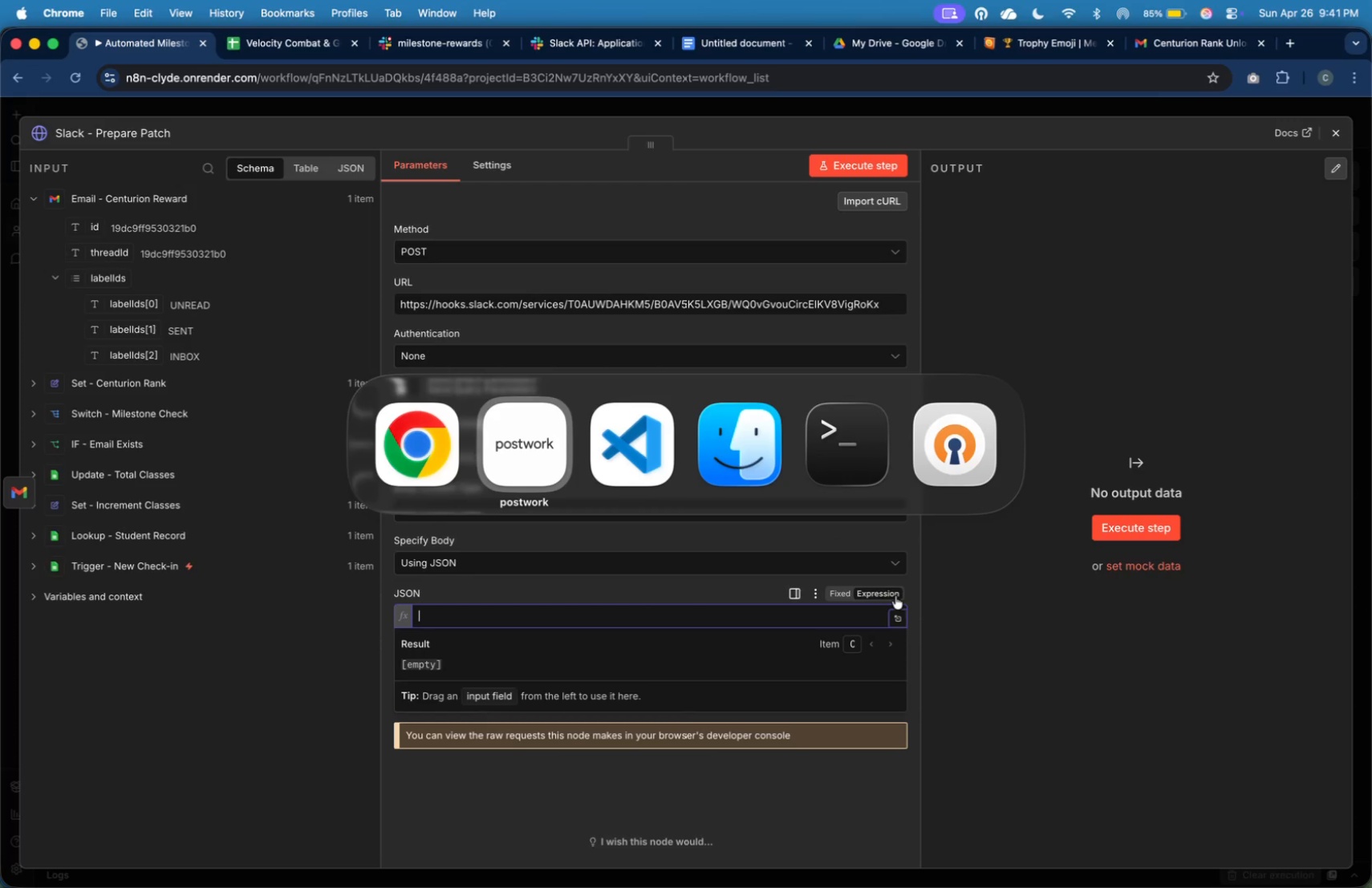 
key(Meta+Tab)
 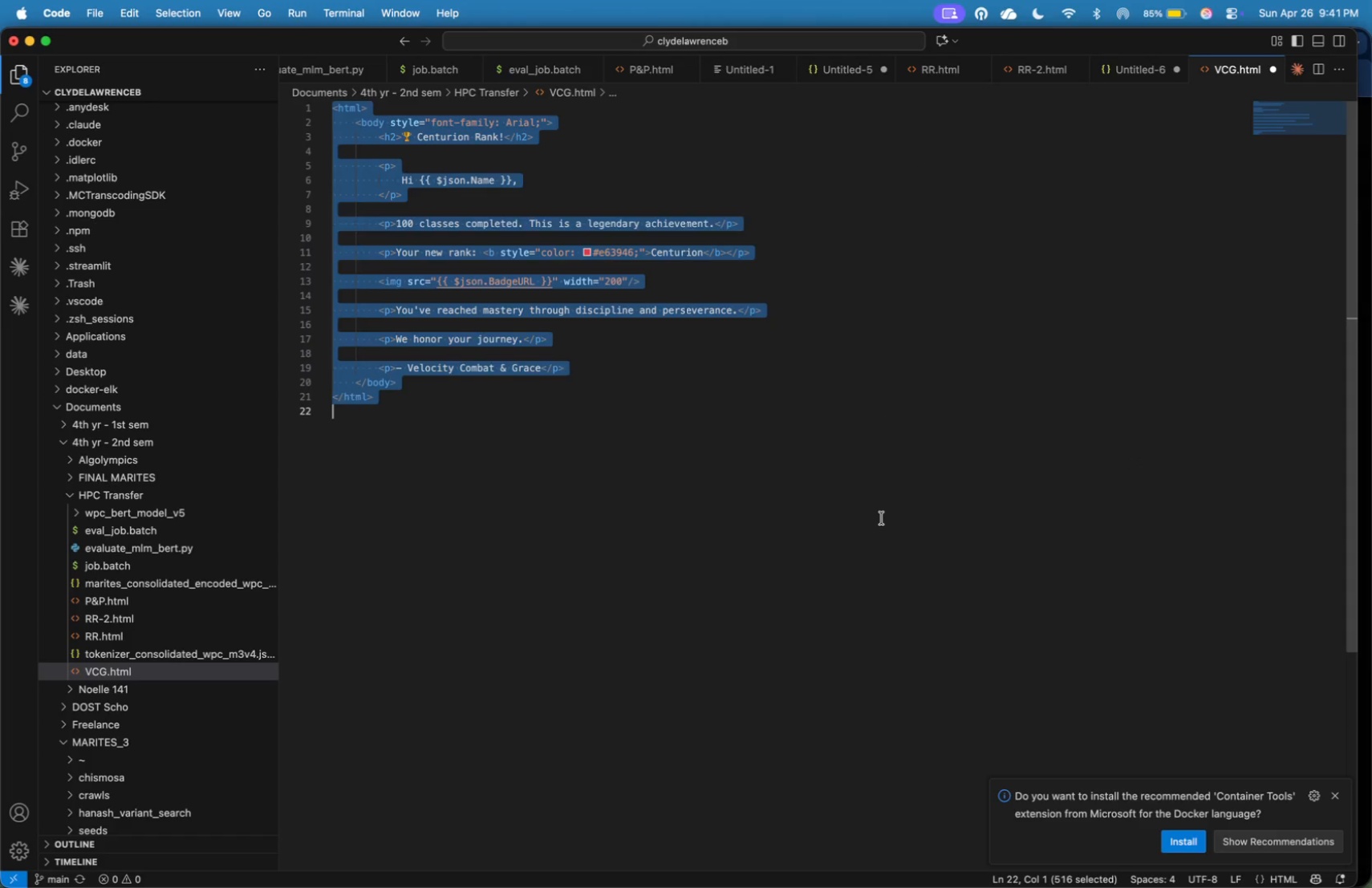 
key(Meta+N)
 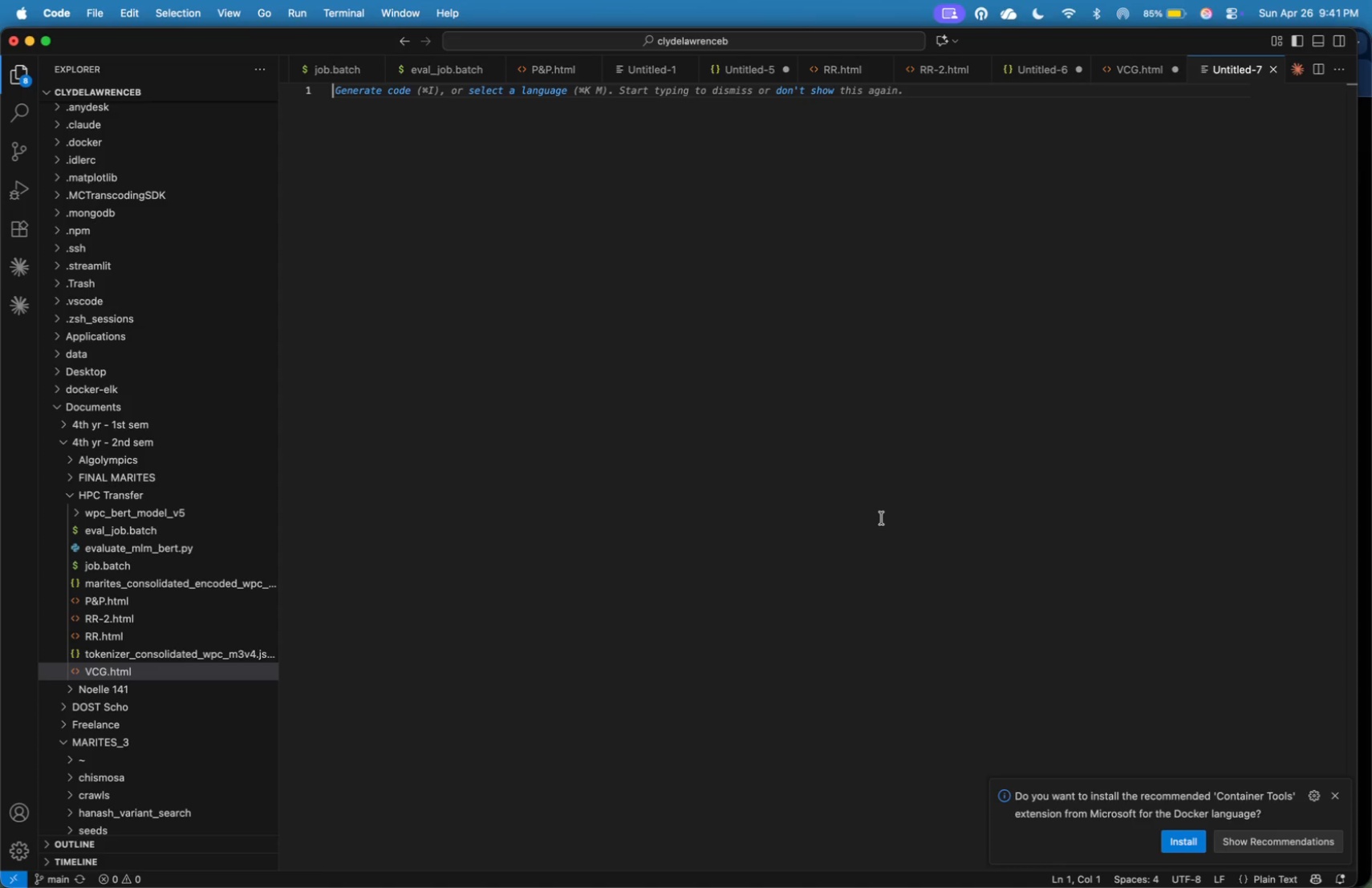 
wait(16.43)
 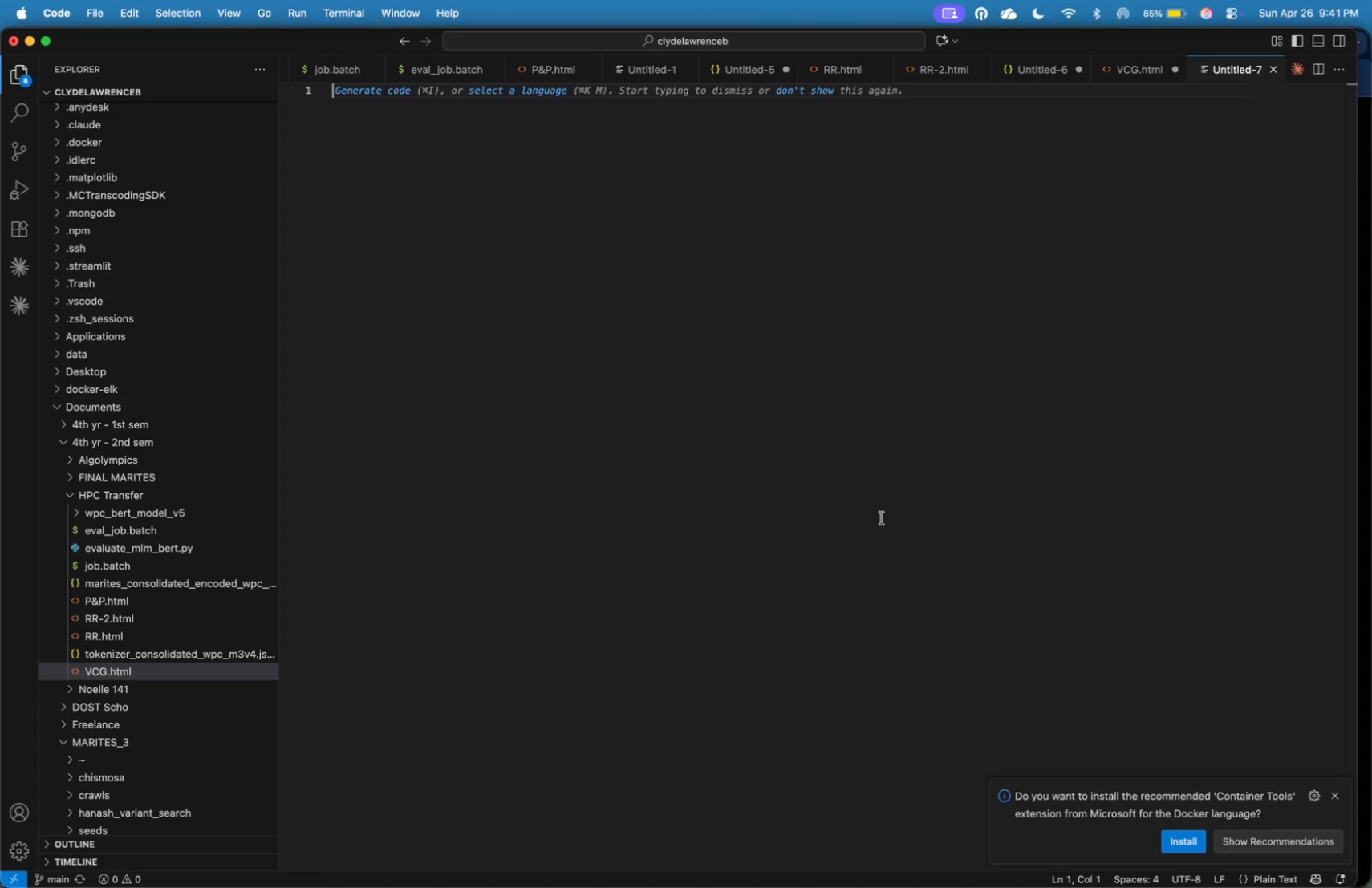 
left_click([879, 465])
 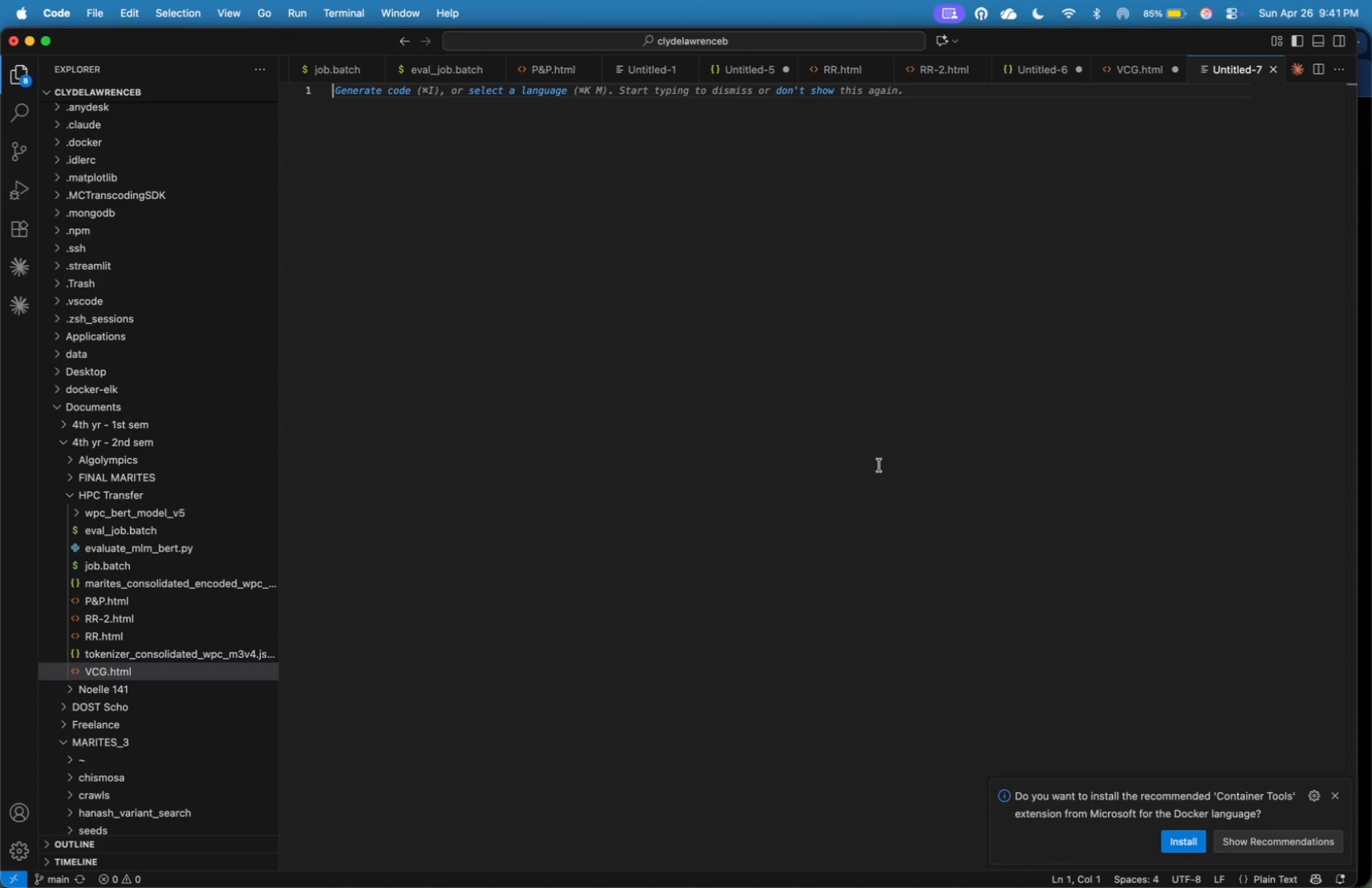 
key(Shift+ShiftLeft)
 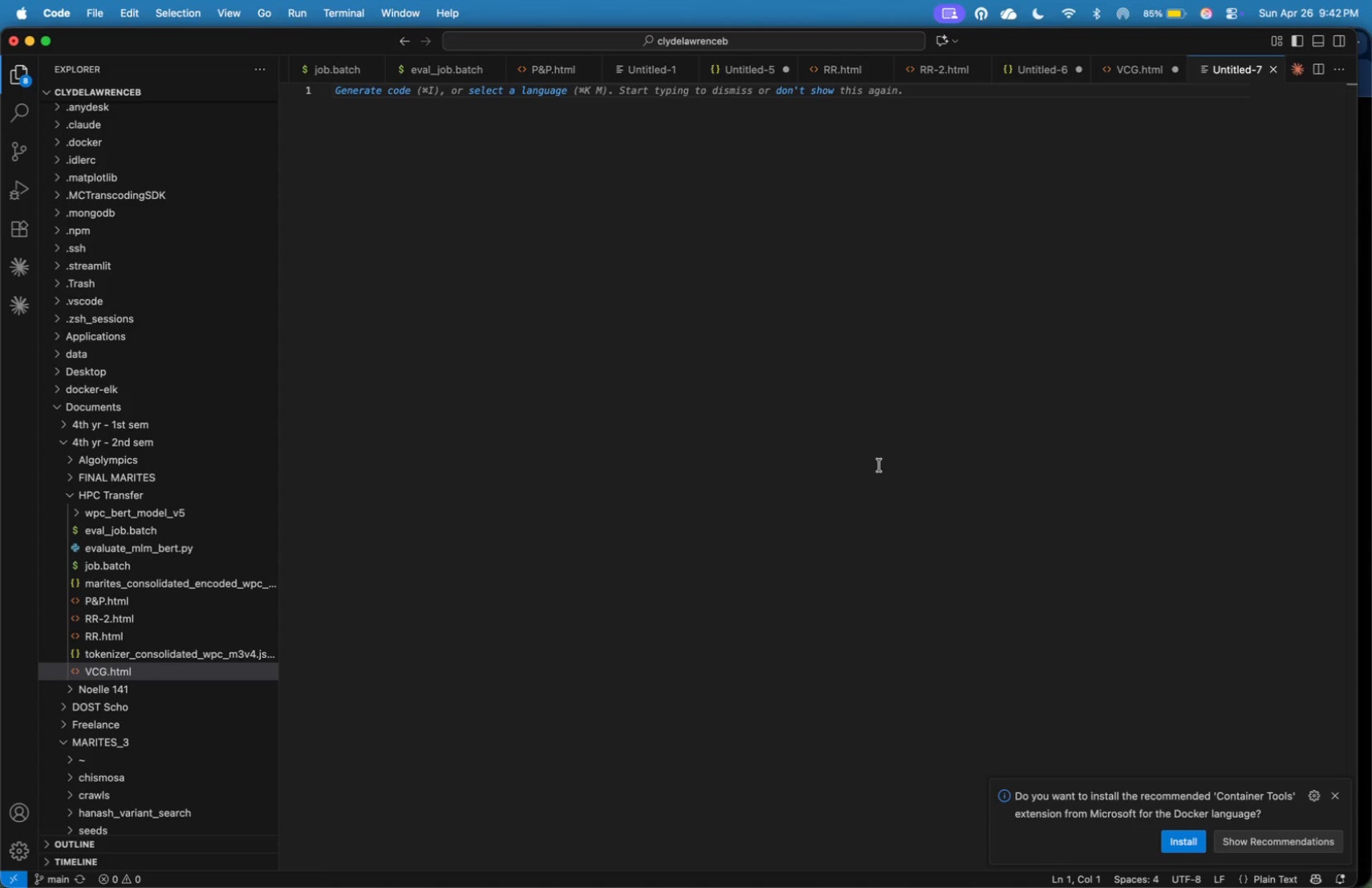 
wait(23.99)
 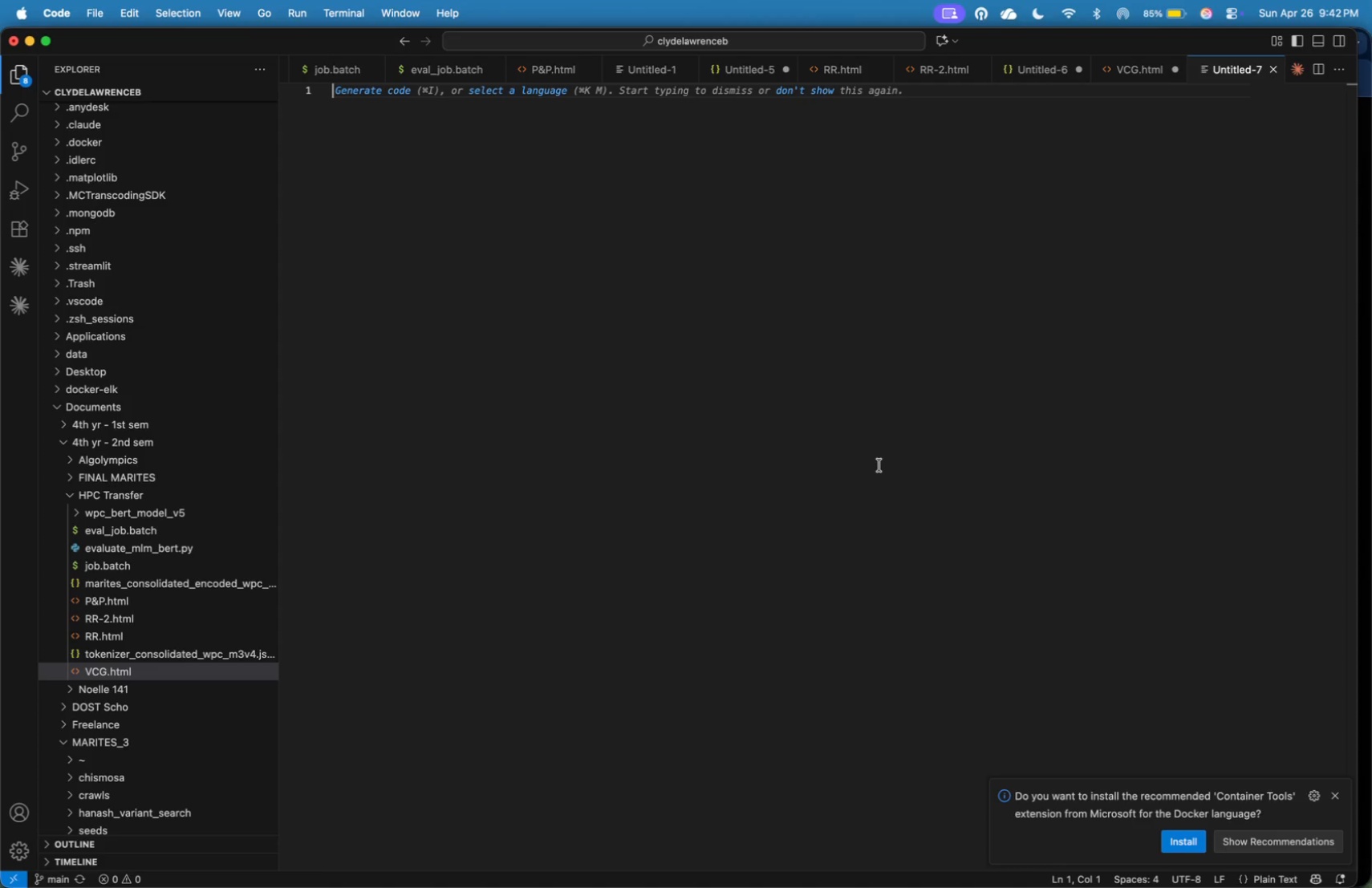 
key(Shift+BracketLeft)
 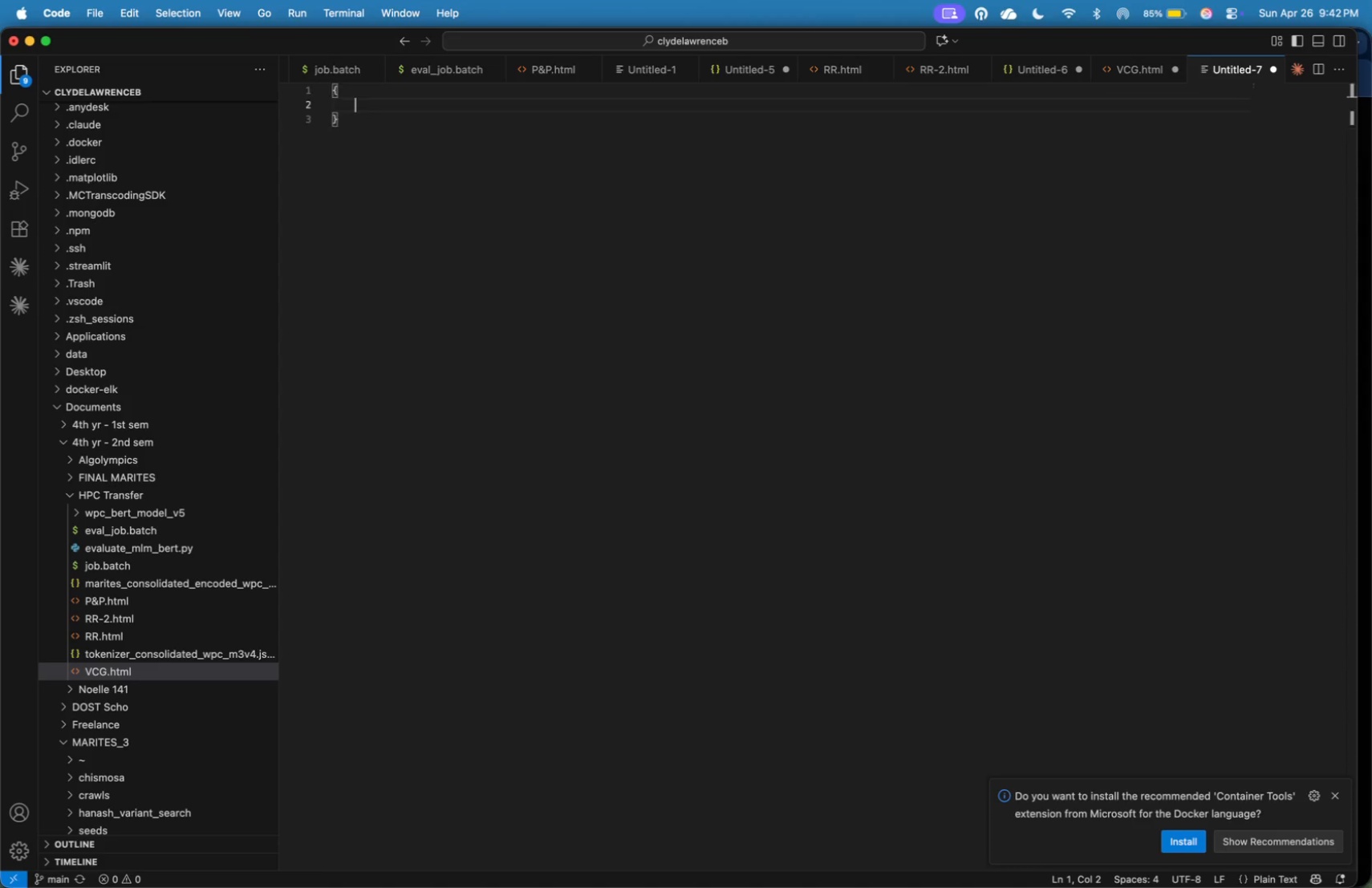 
key(Enter)
 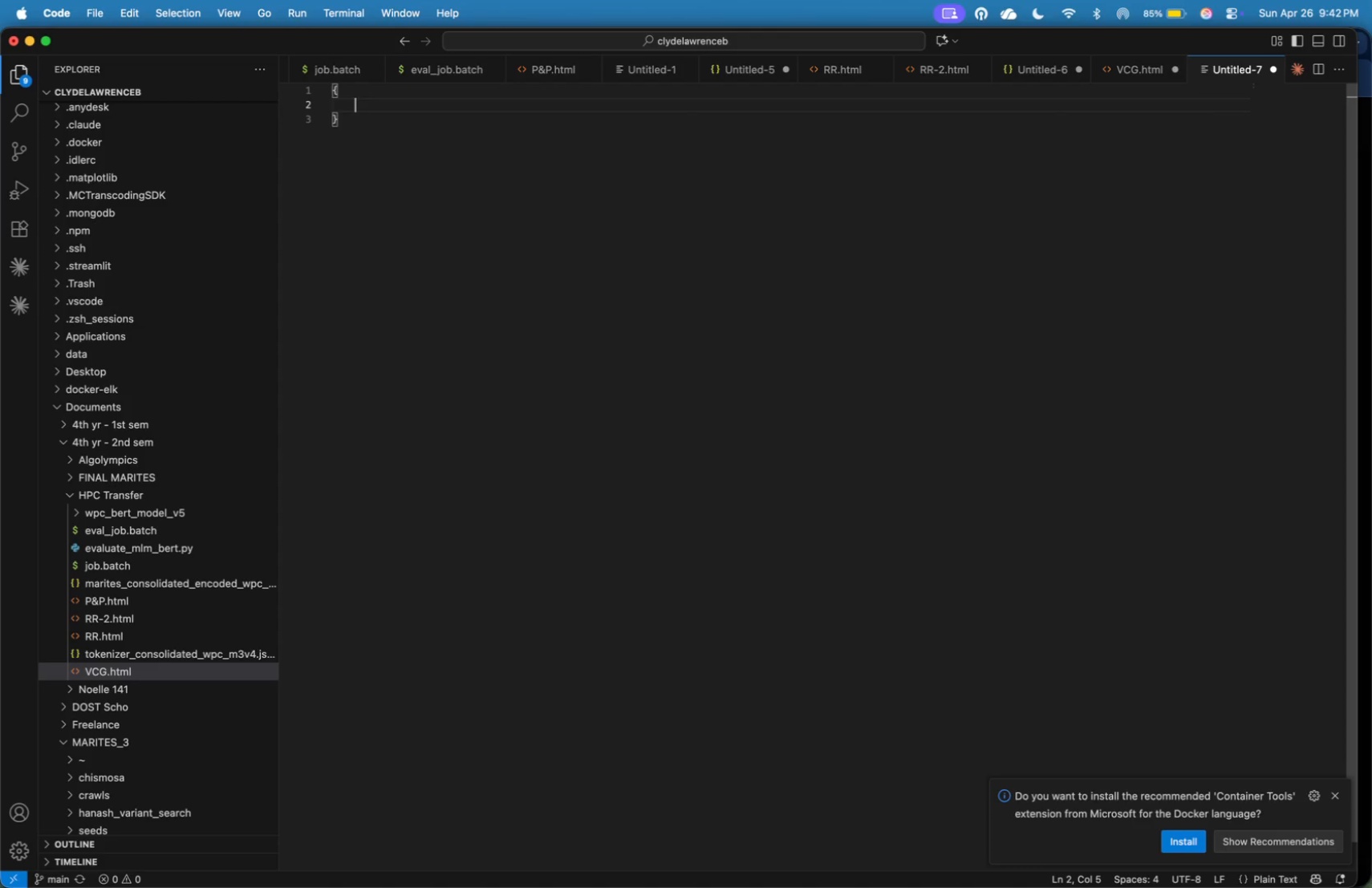 
key(Shift+Quote)
 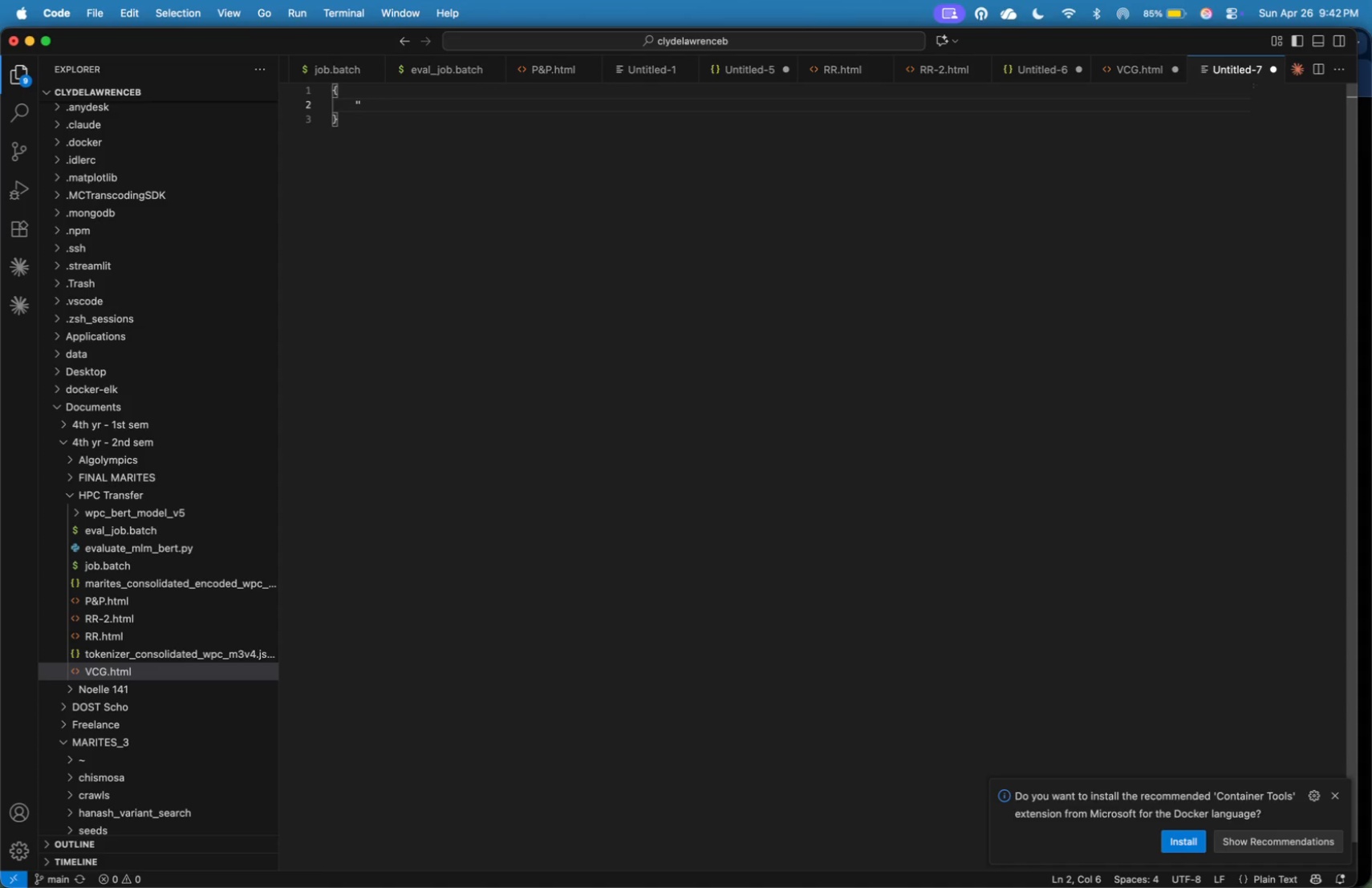 
key(Shift+Quote)
 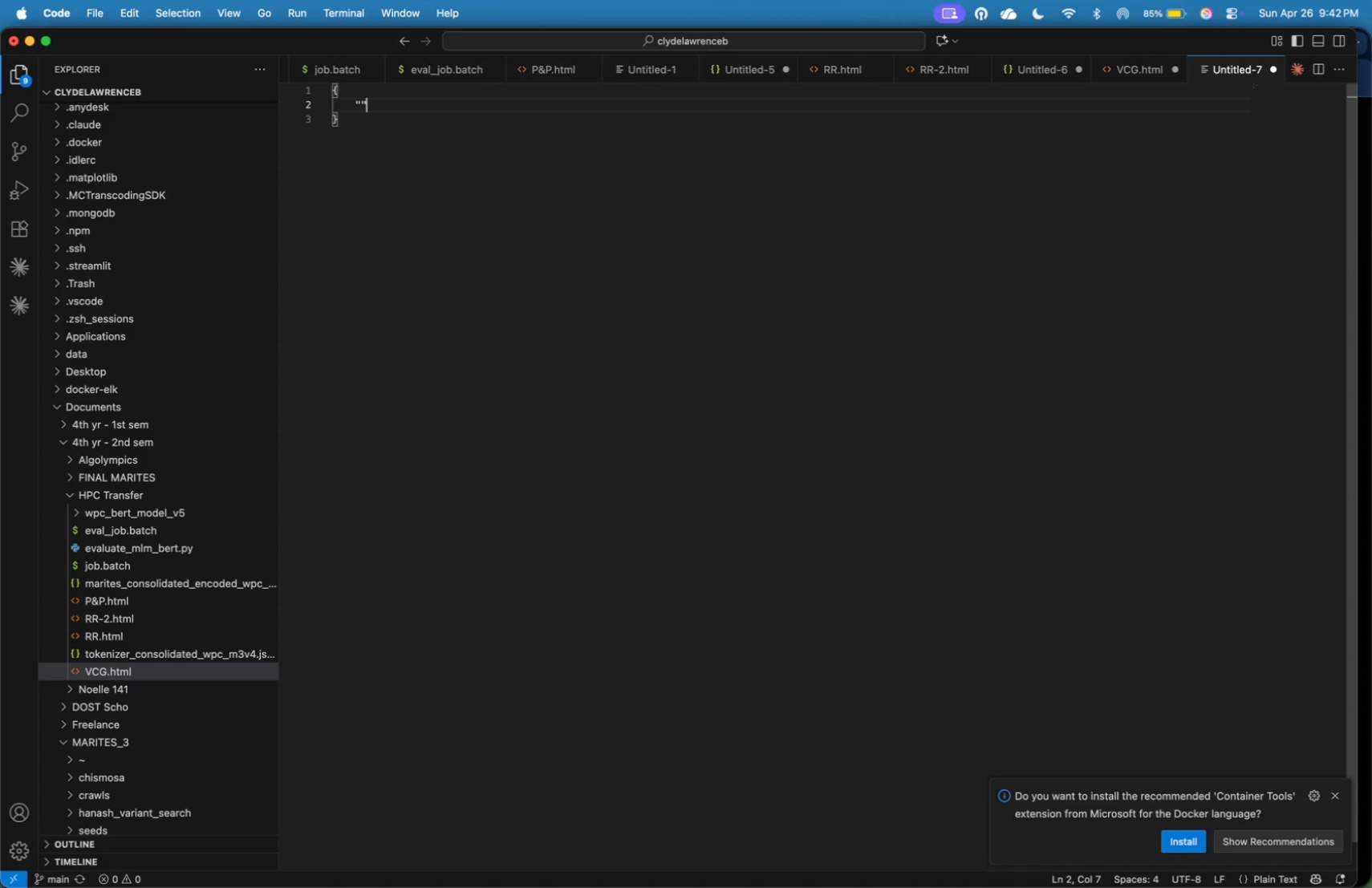 
key(Meta+S)
 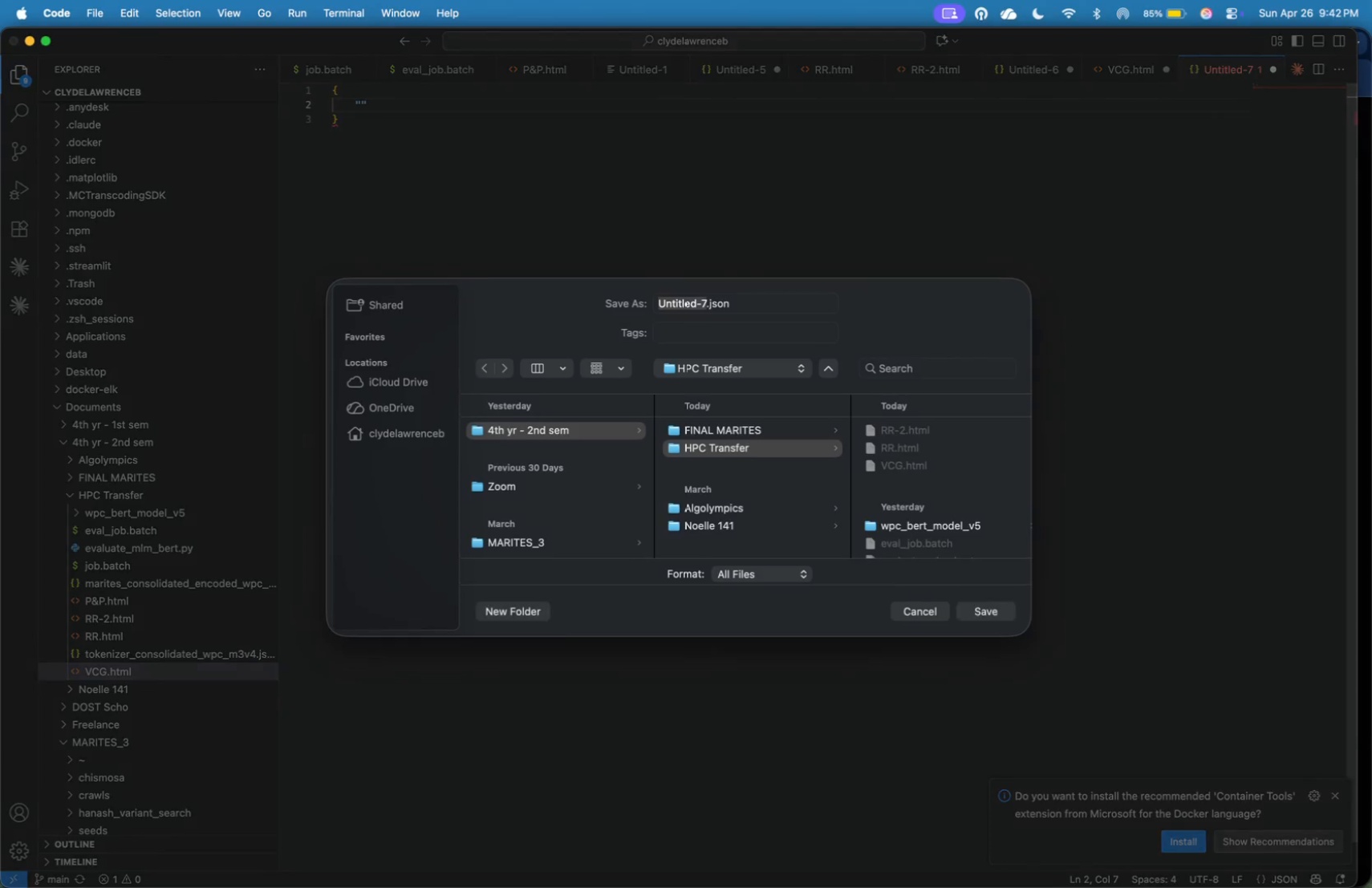 
type(VCG.jso)
key(Backspace)
key(Backspace)
key(Backspace)
key(Backspace)
key(Backspace)
 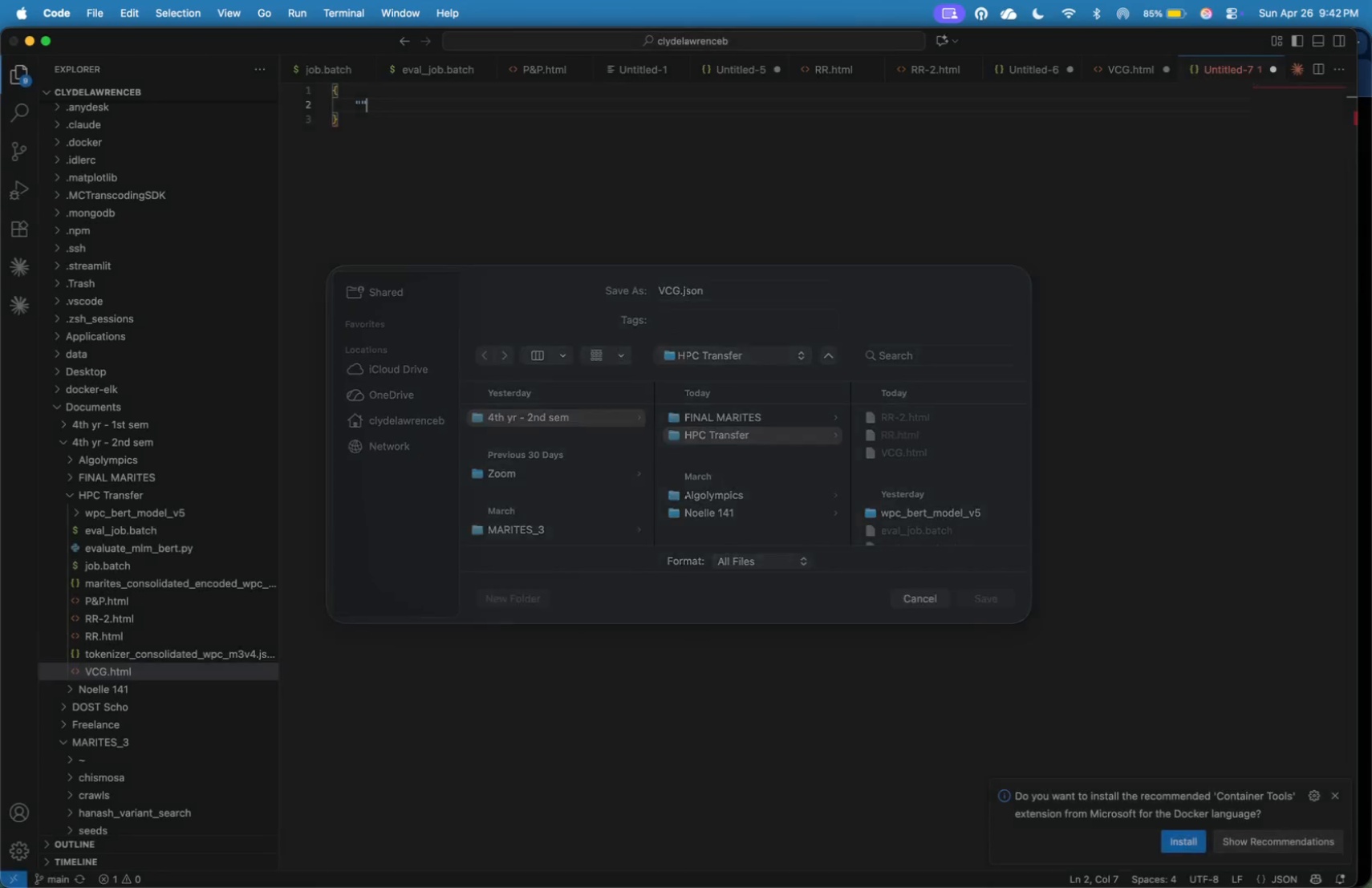 
hold_key(key=N, duration=0.48)
 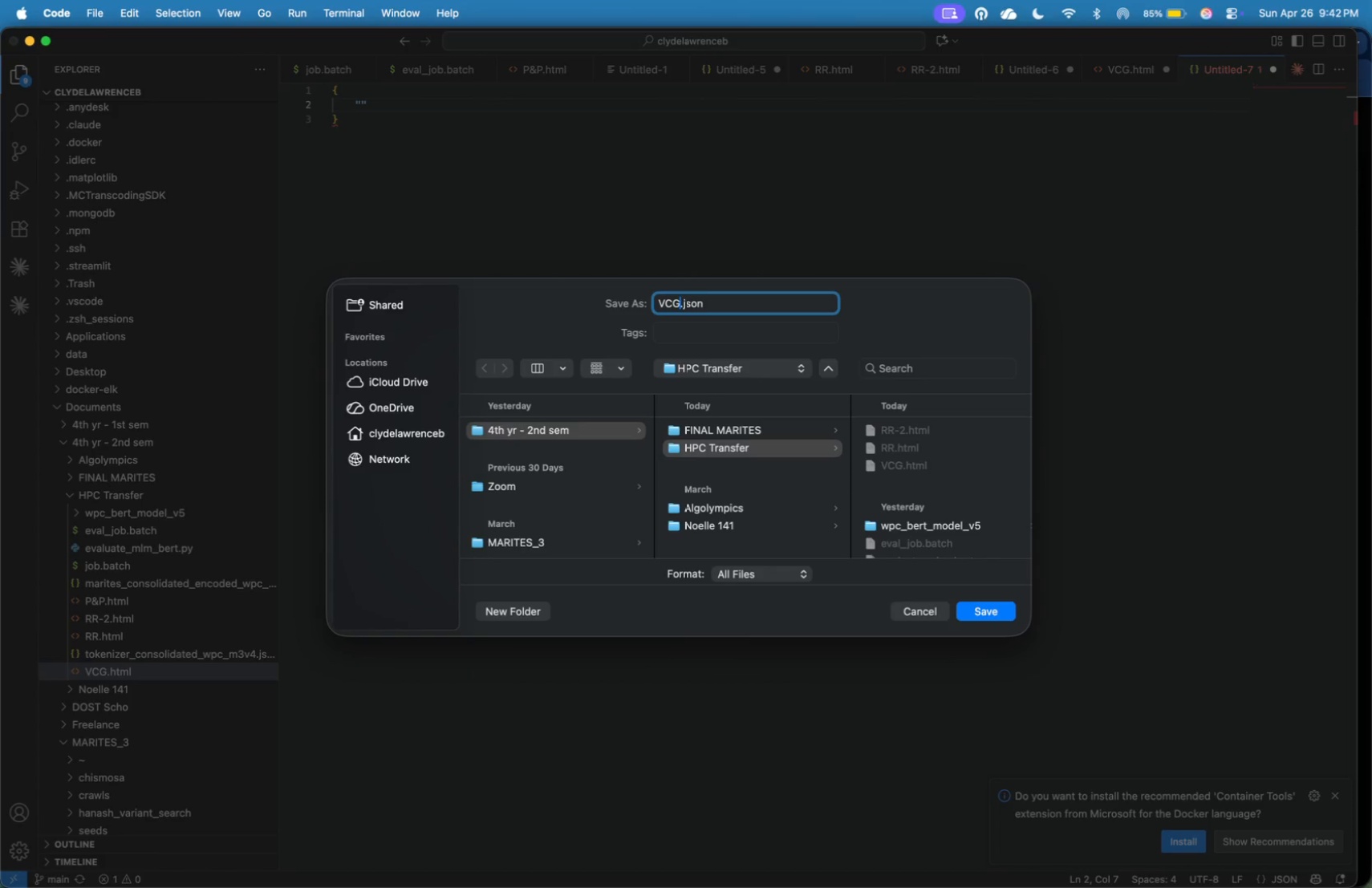 
key(Enter)
 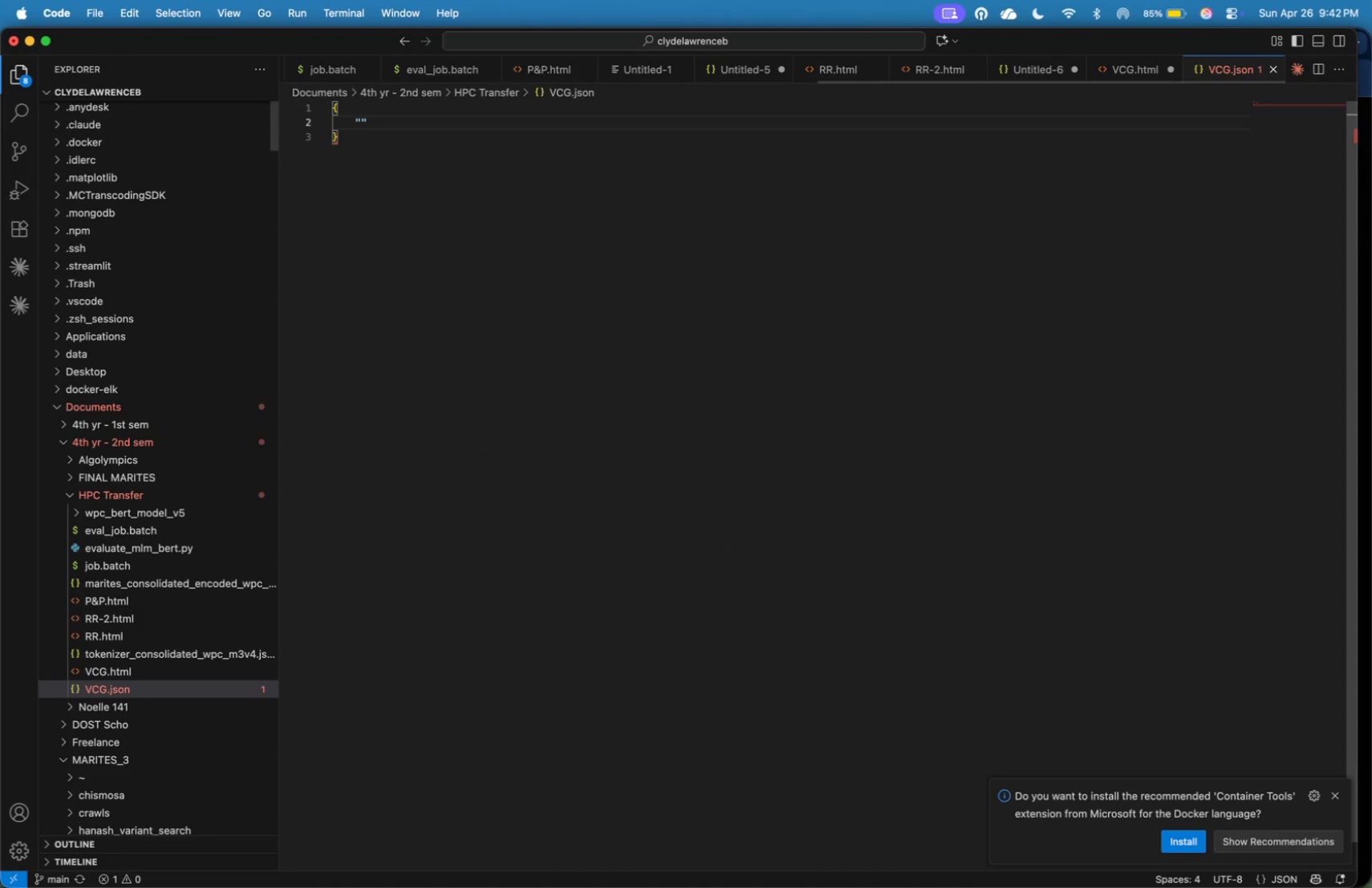 
key(ArrowLeft)
 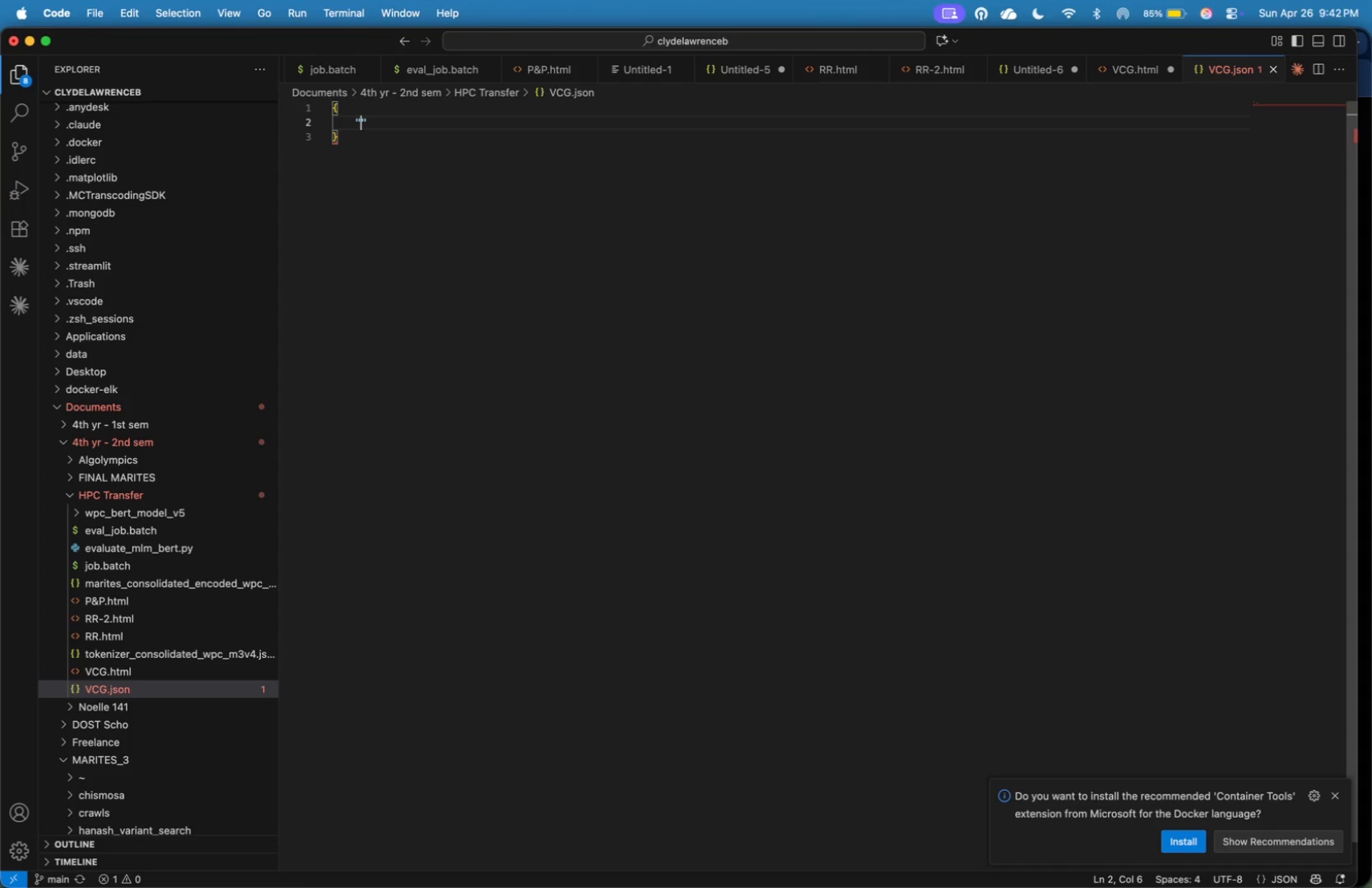 
type(blcoks)
key(Backspace)
key(Backspace)
key(Backspace)
key(Backspace)
type(ocks)
 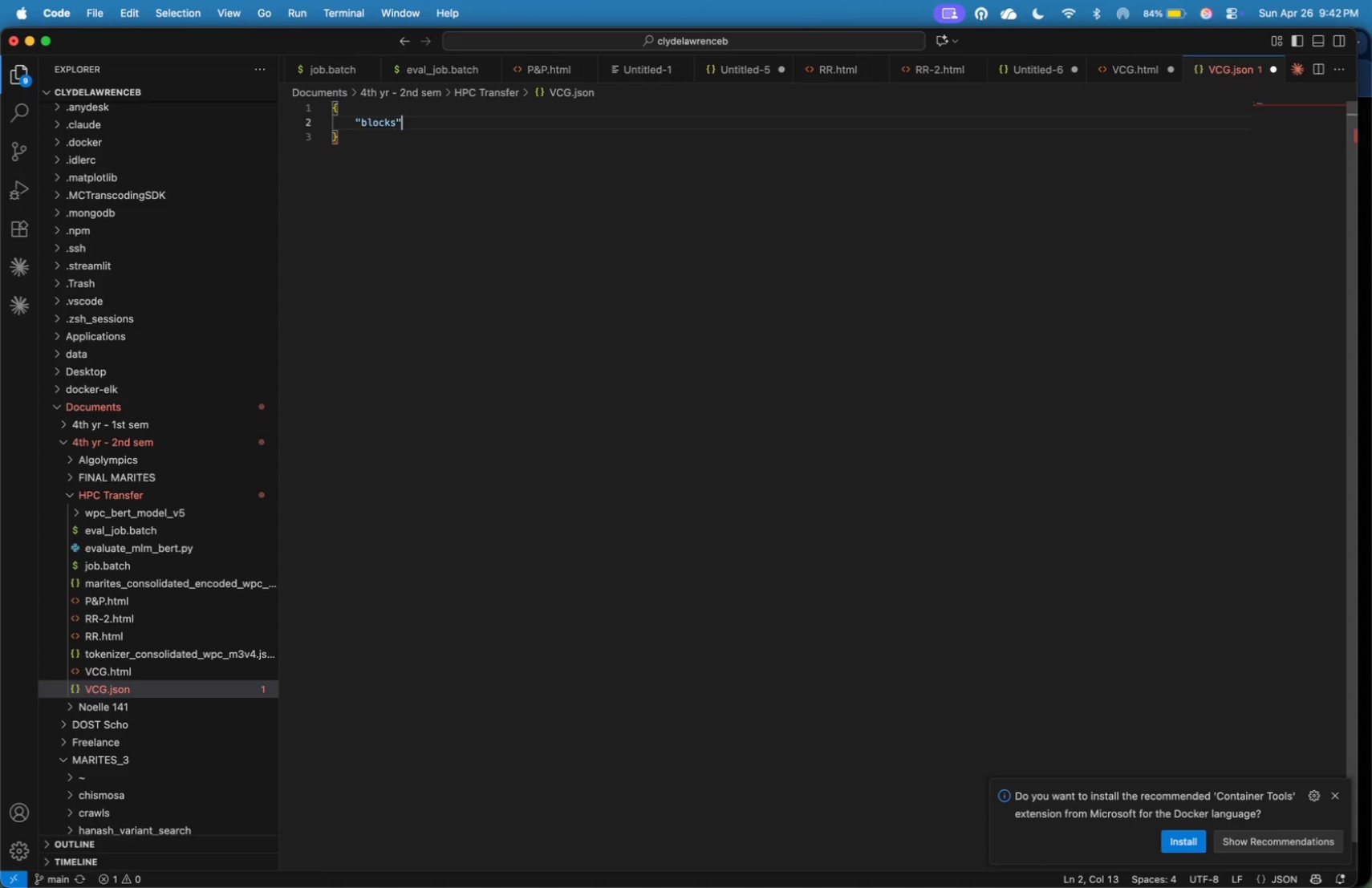 
key(ArrowRight)
 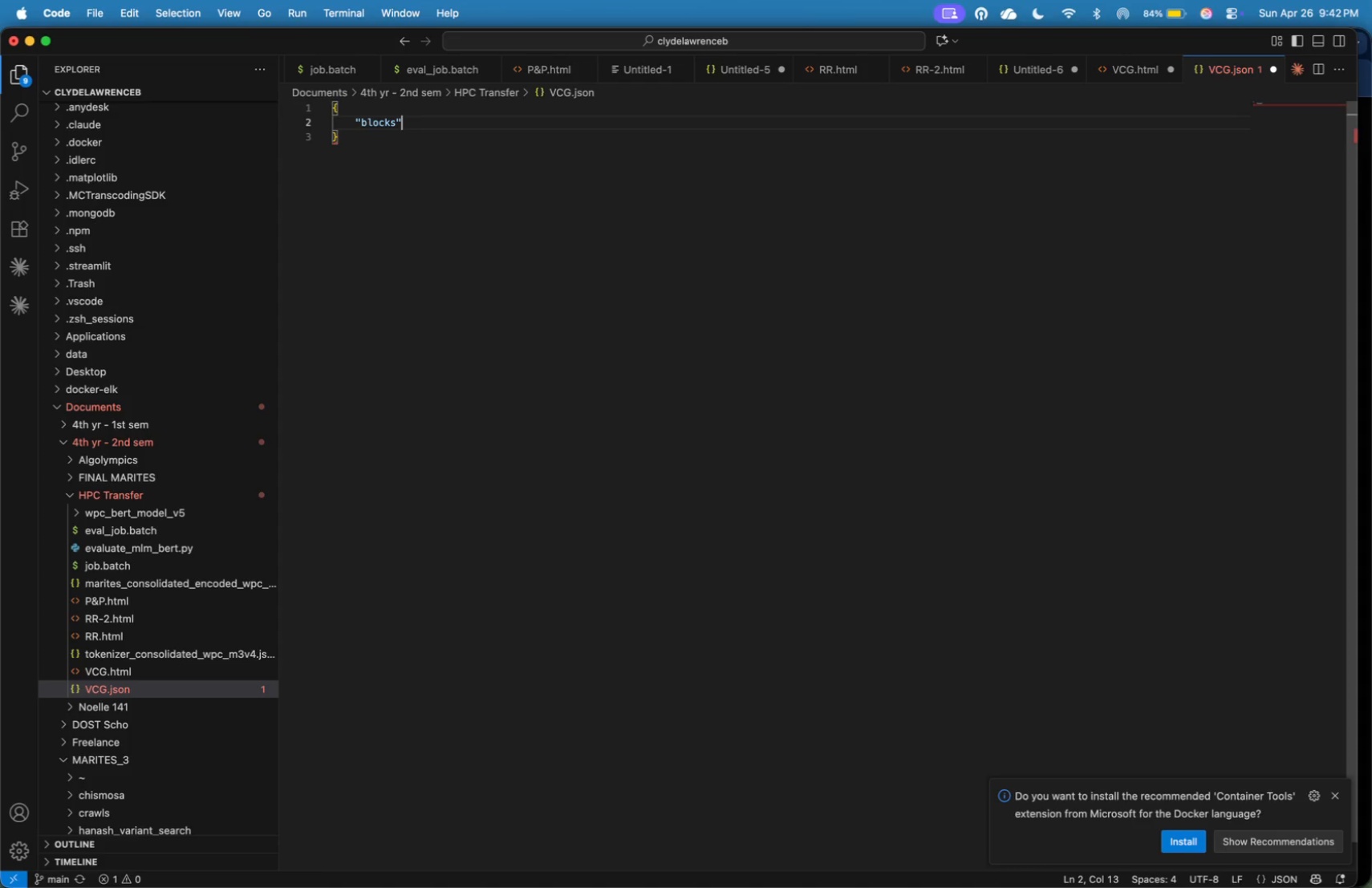 
key(Shift+Semicolon)
 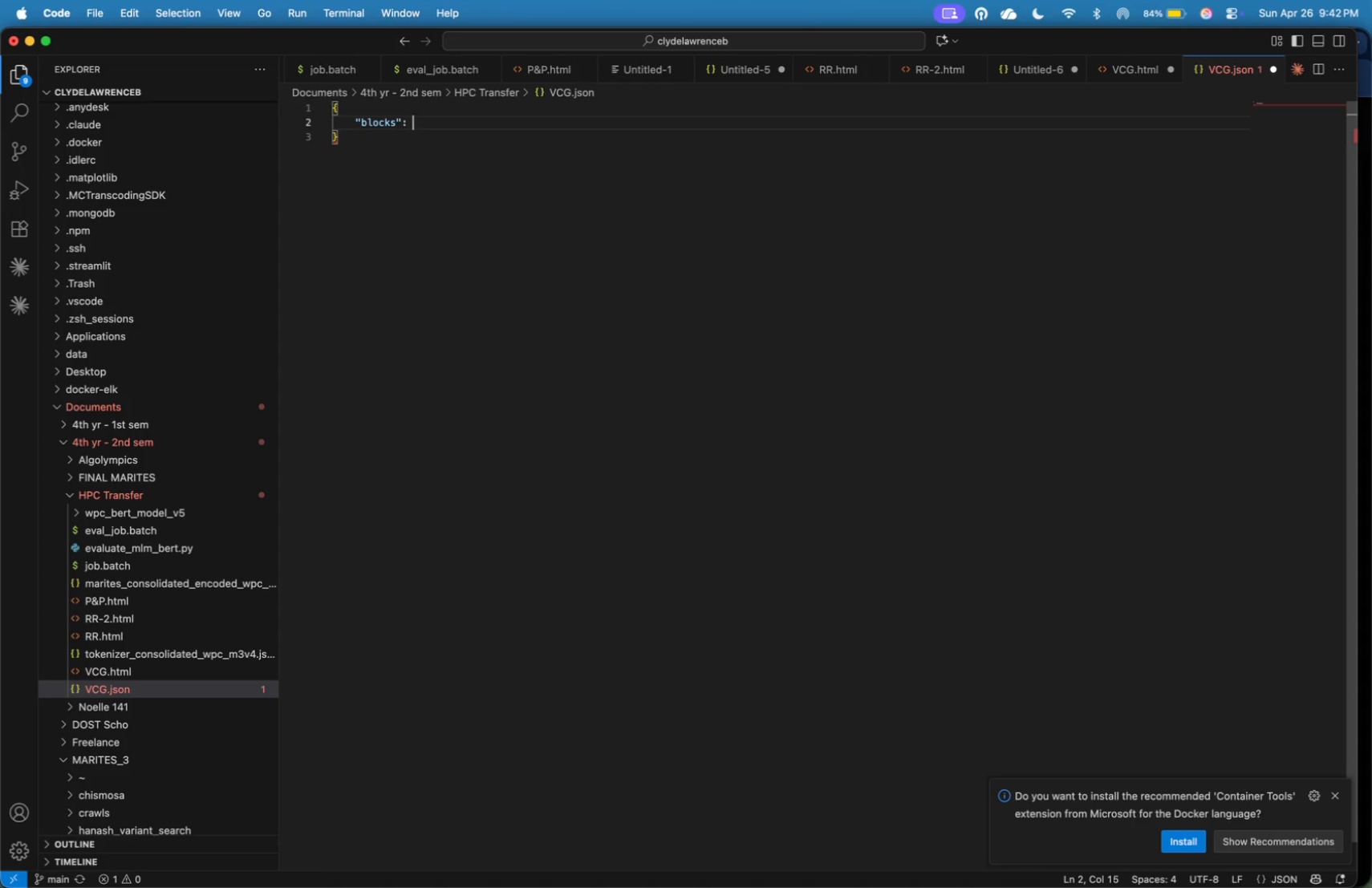 
key(Shift+Space)
 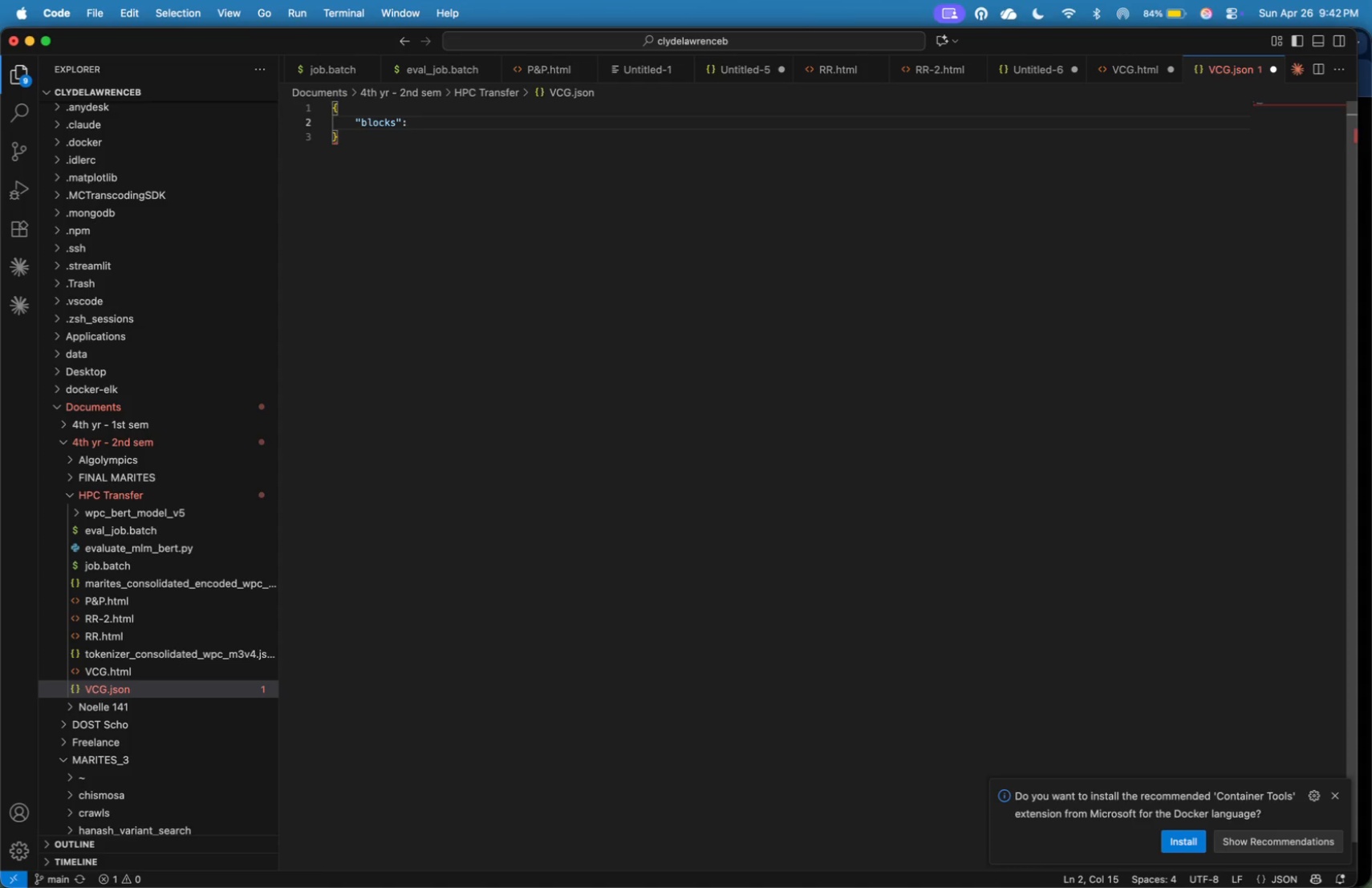 
key(BracketLeft)
 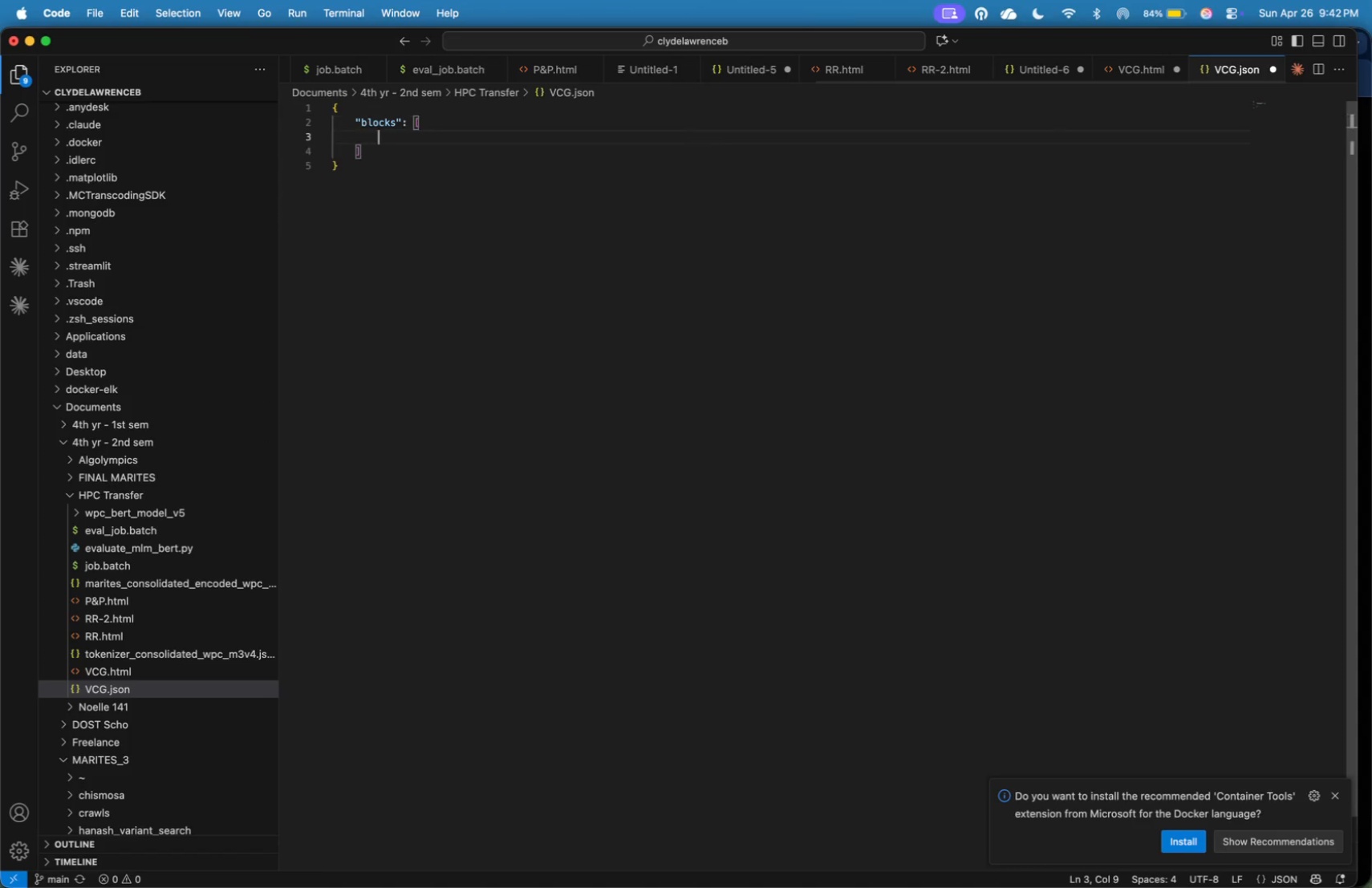 
key(Enter)
 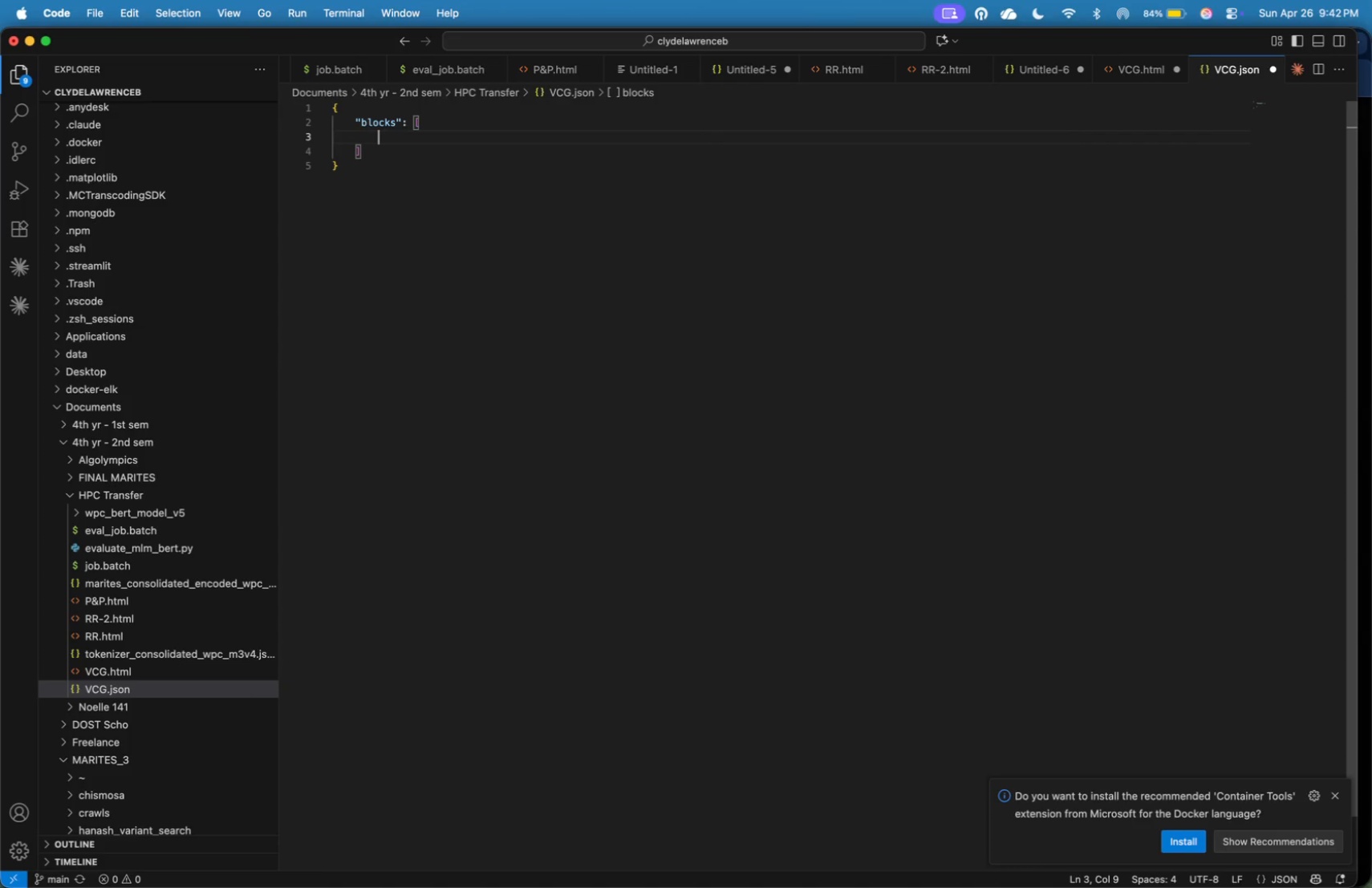 
key(Shift+ShiftLeft)
 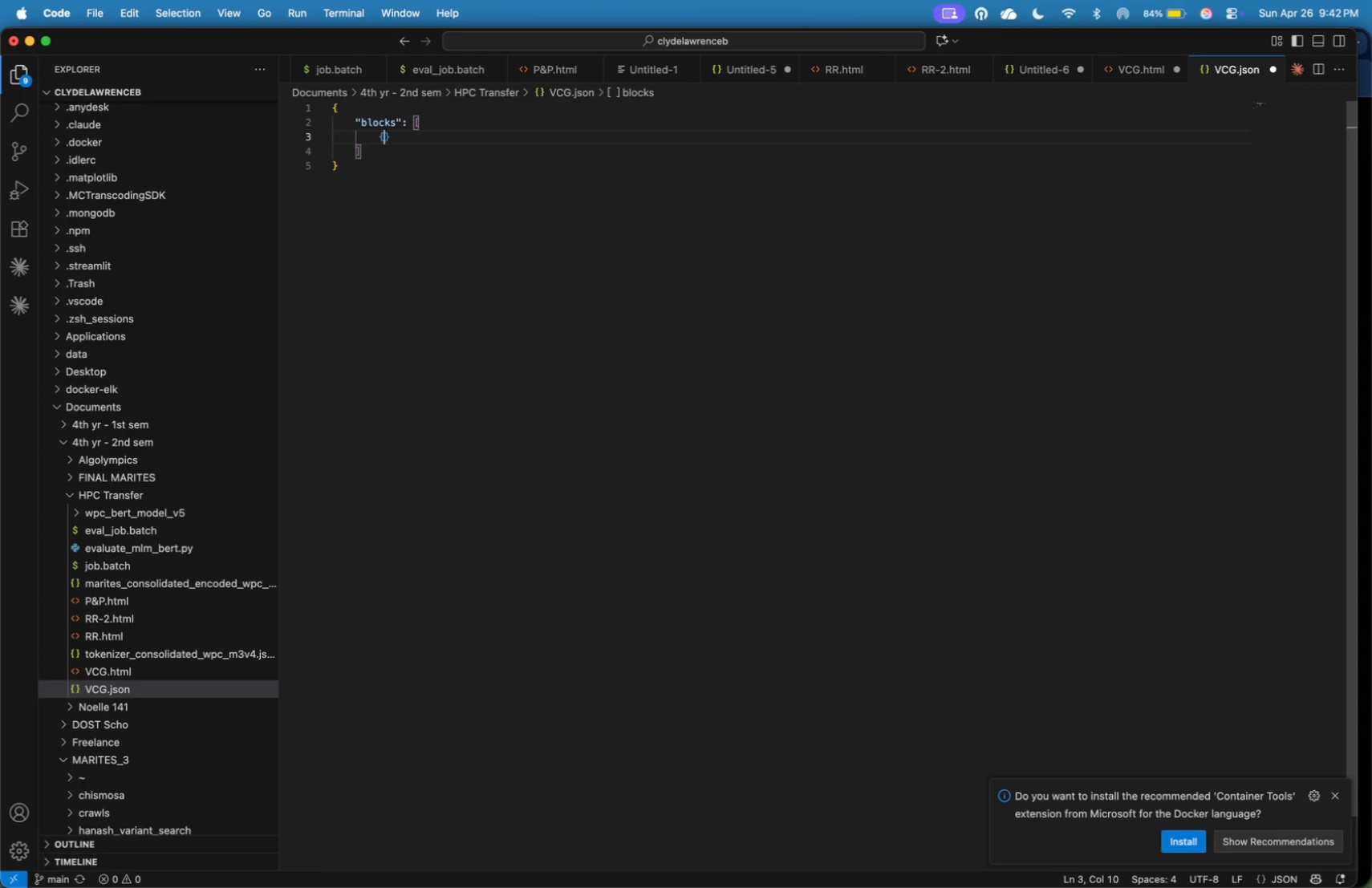 
key(Shift+BracketLeft)
 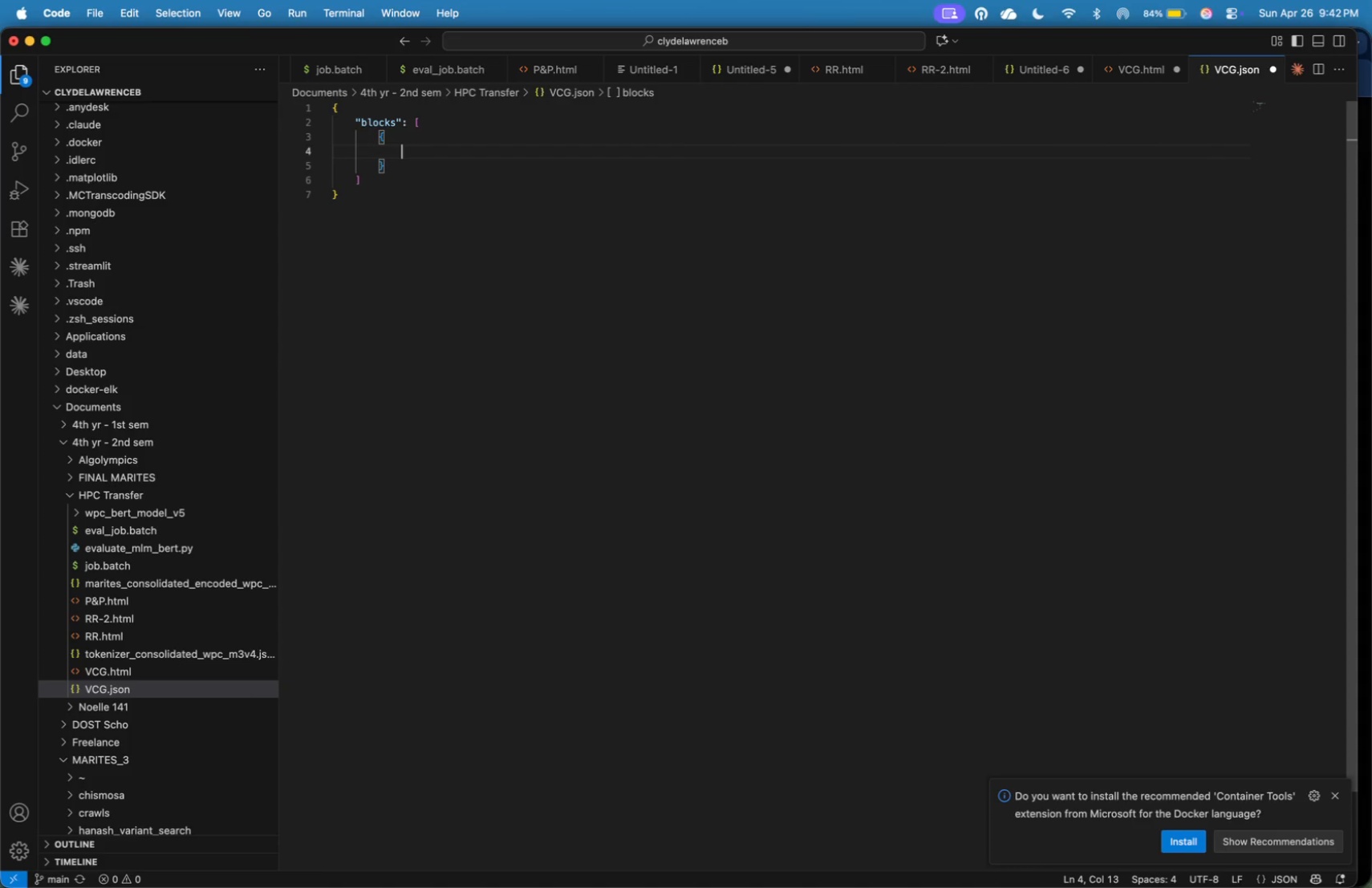 
key(Enter)
 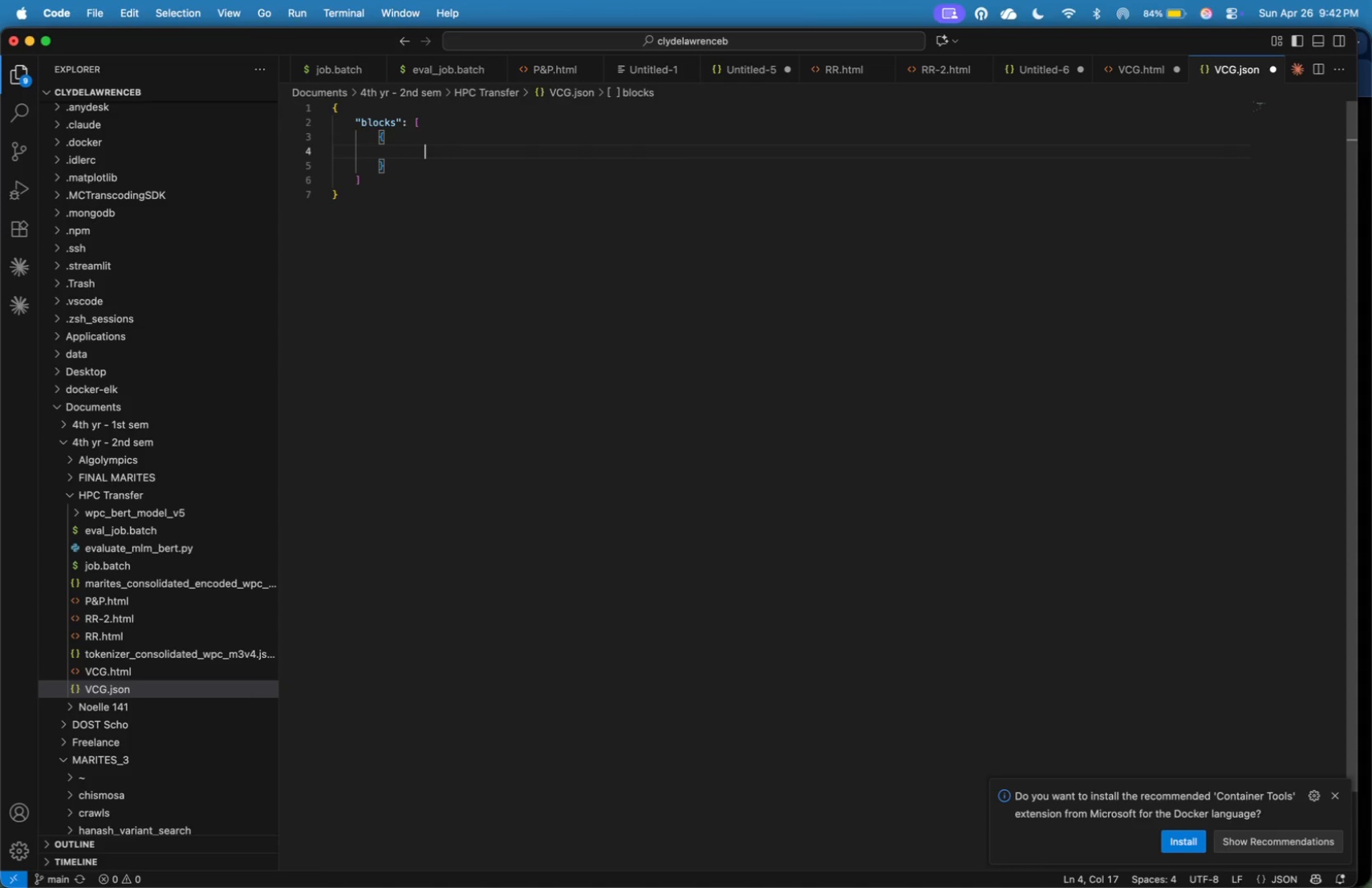 
key(Tab)
key(Backspace)
type("type)
 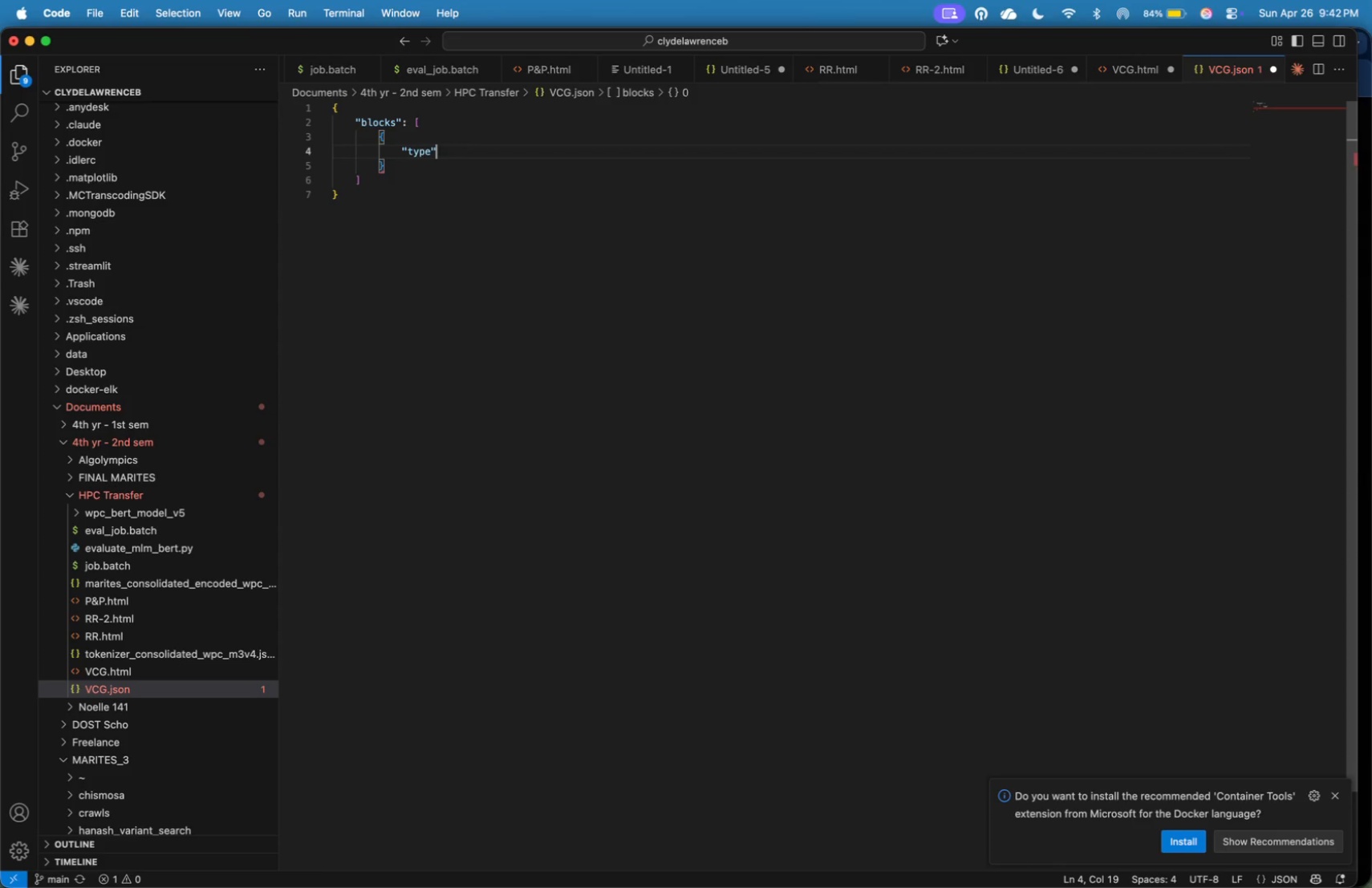 
 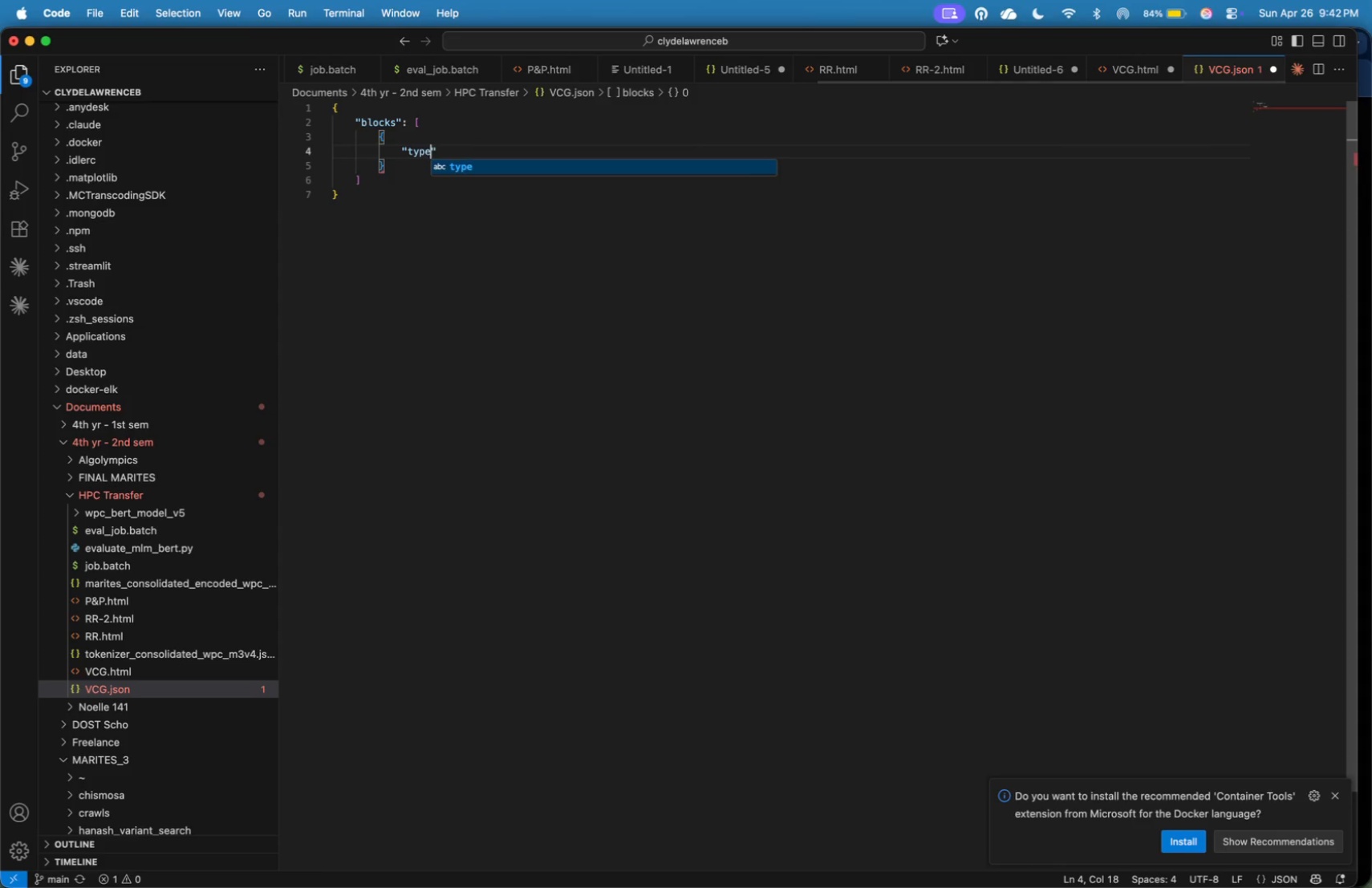 
key(ArrowRight)
 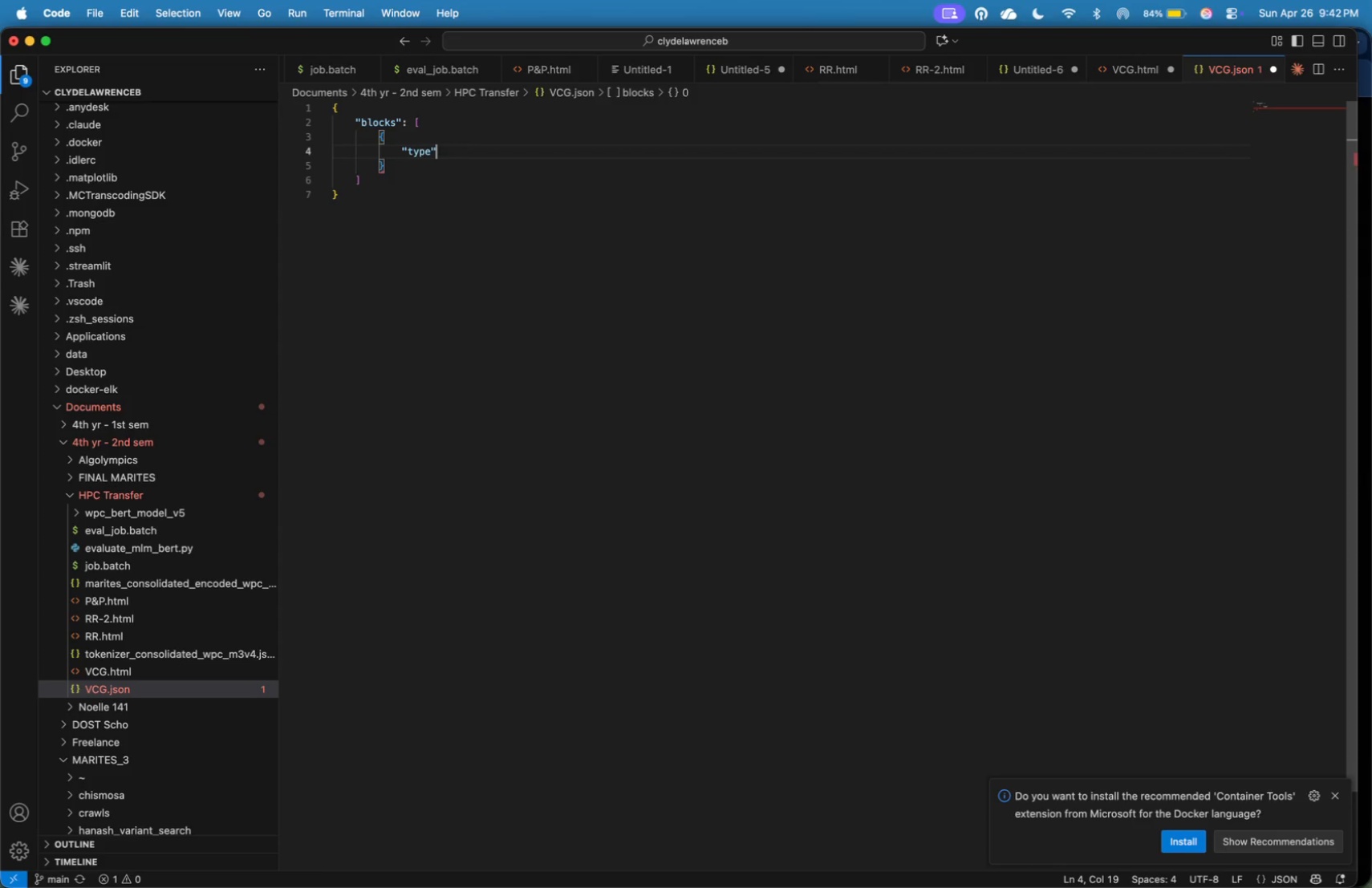 
type(:"header)
 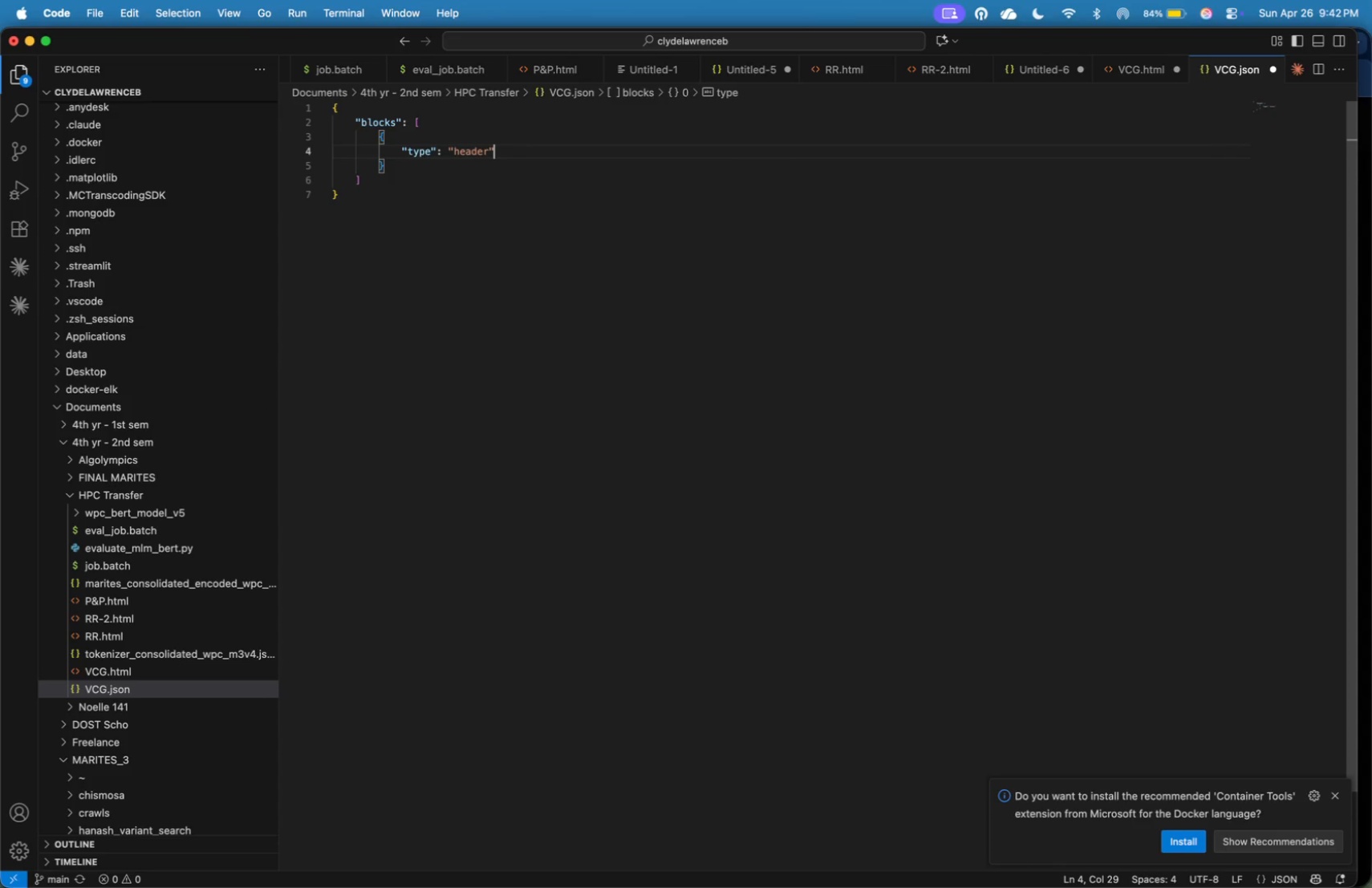 
hold_key(key=Space, duration=0.33)
 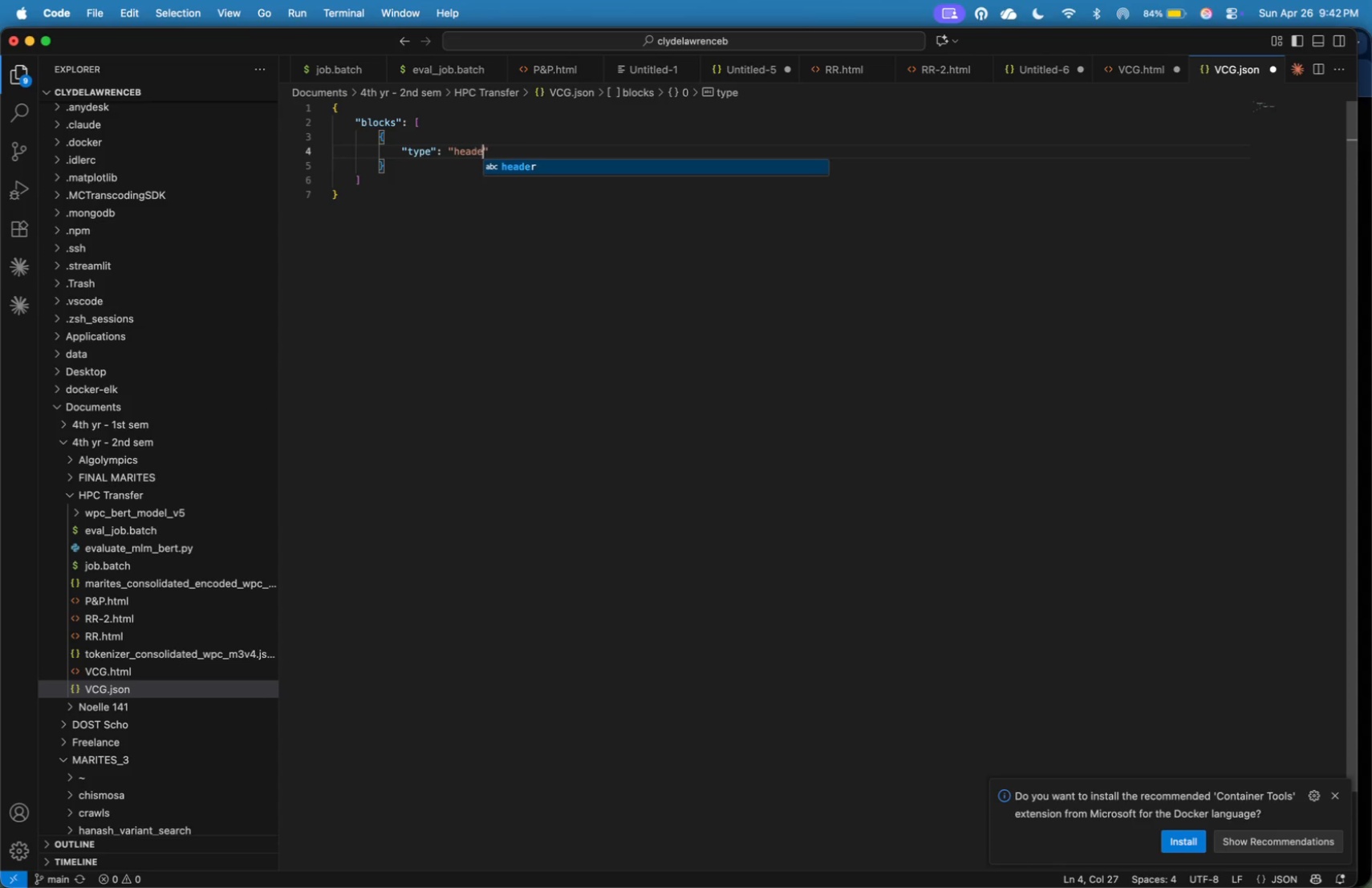 
key(ArrowRight)
 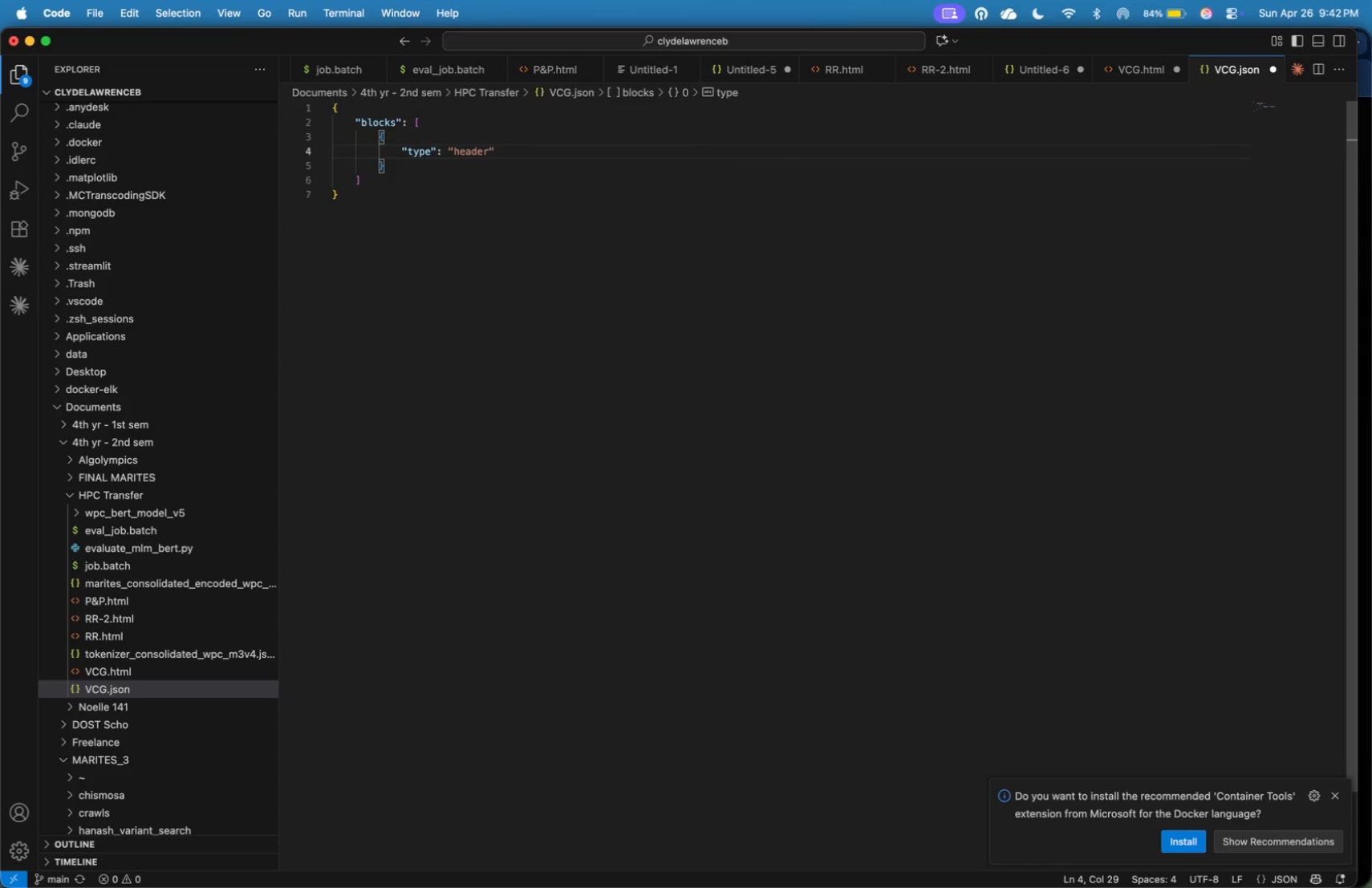 
key(Comma)
 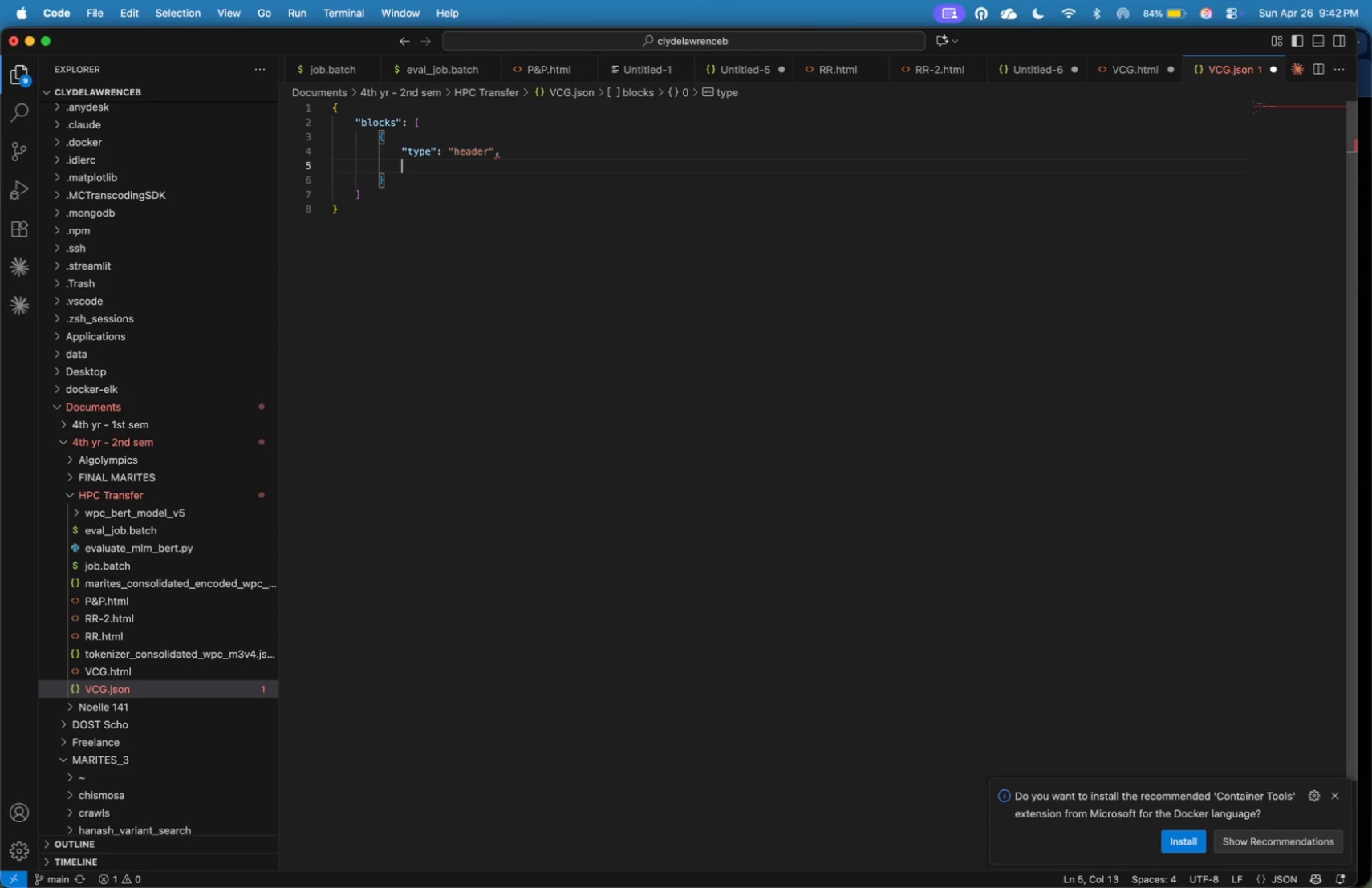 
key(Enter)
 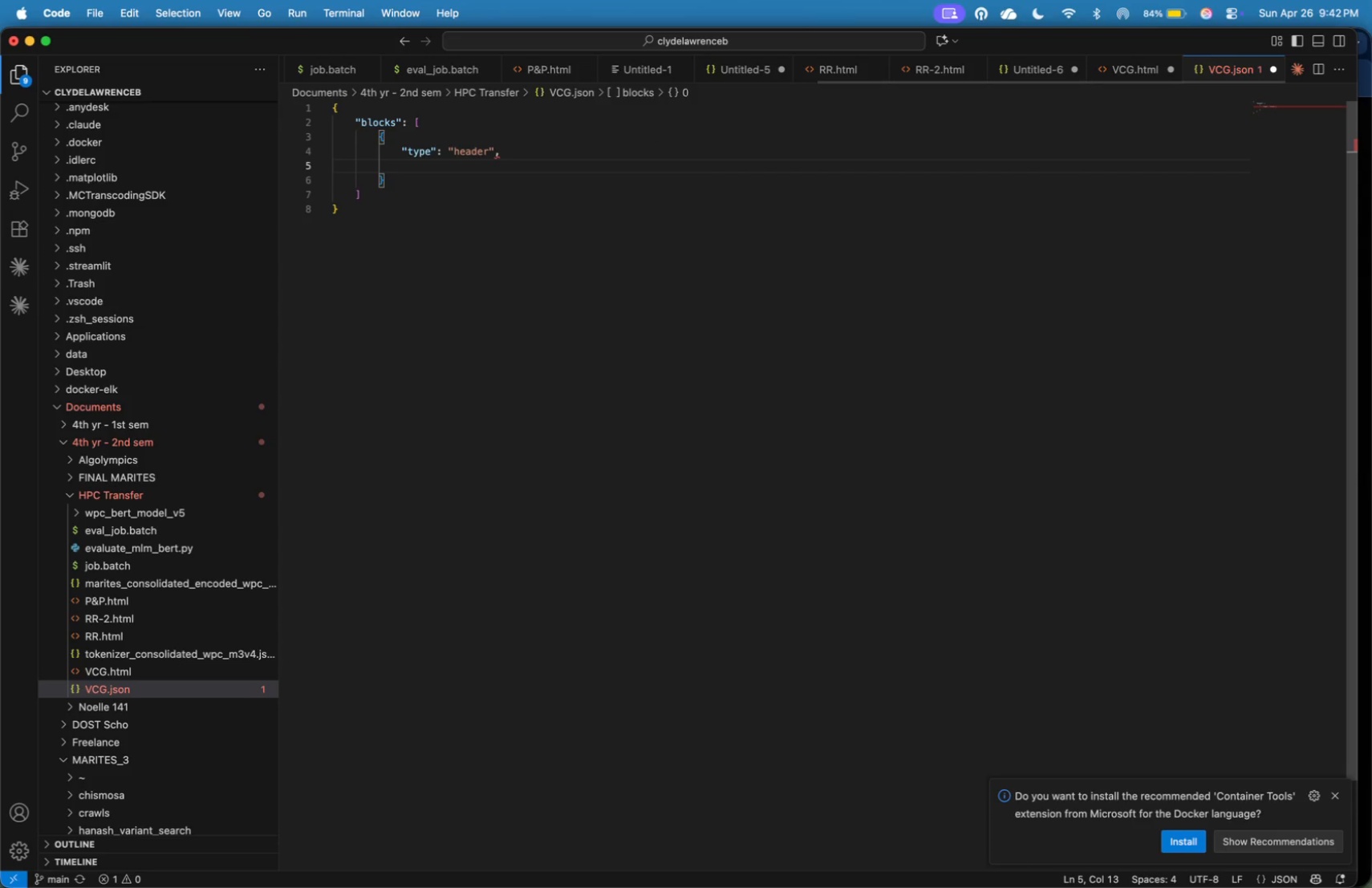 
type("text)
 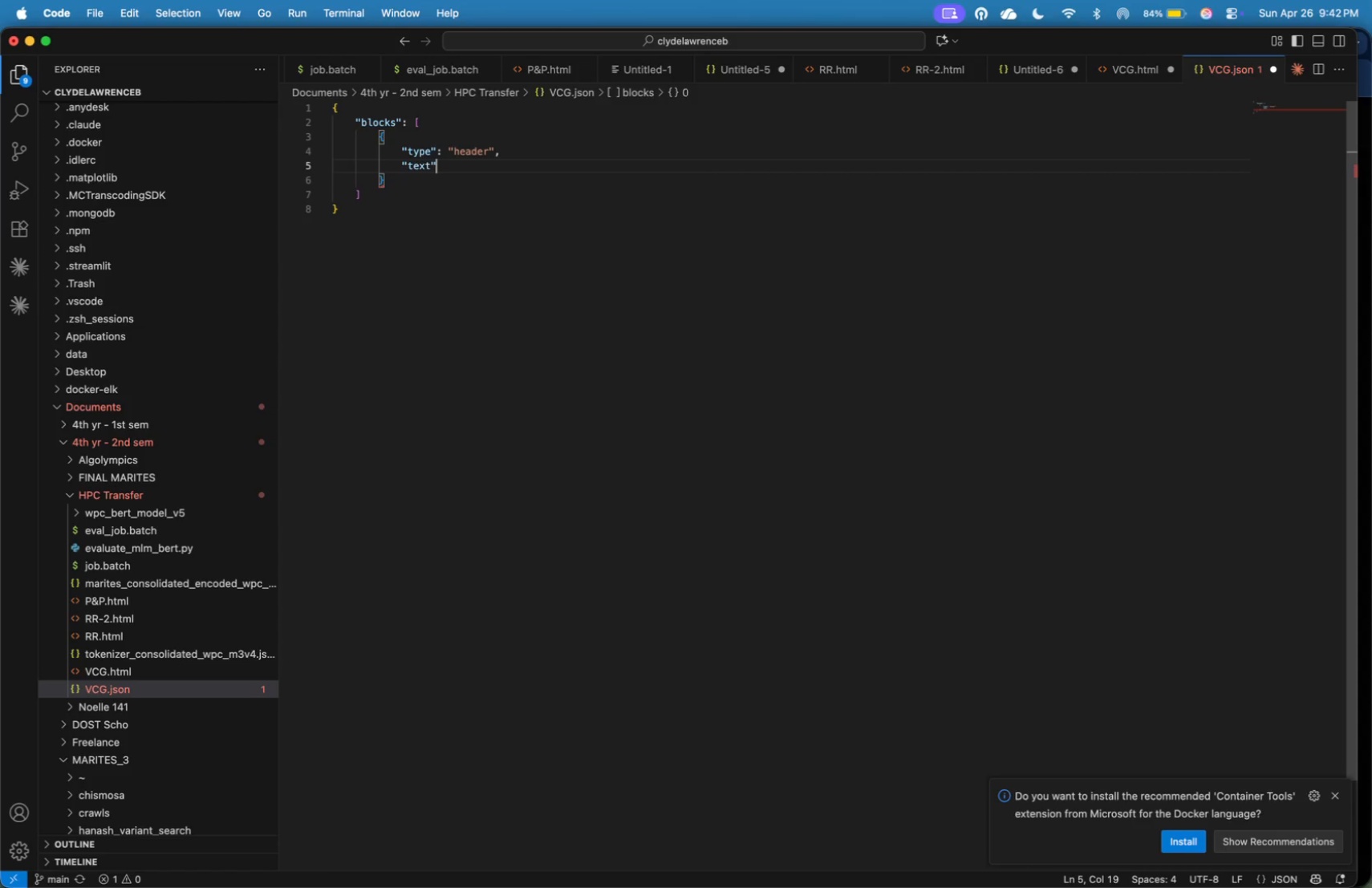 
key(ArrowRight)
 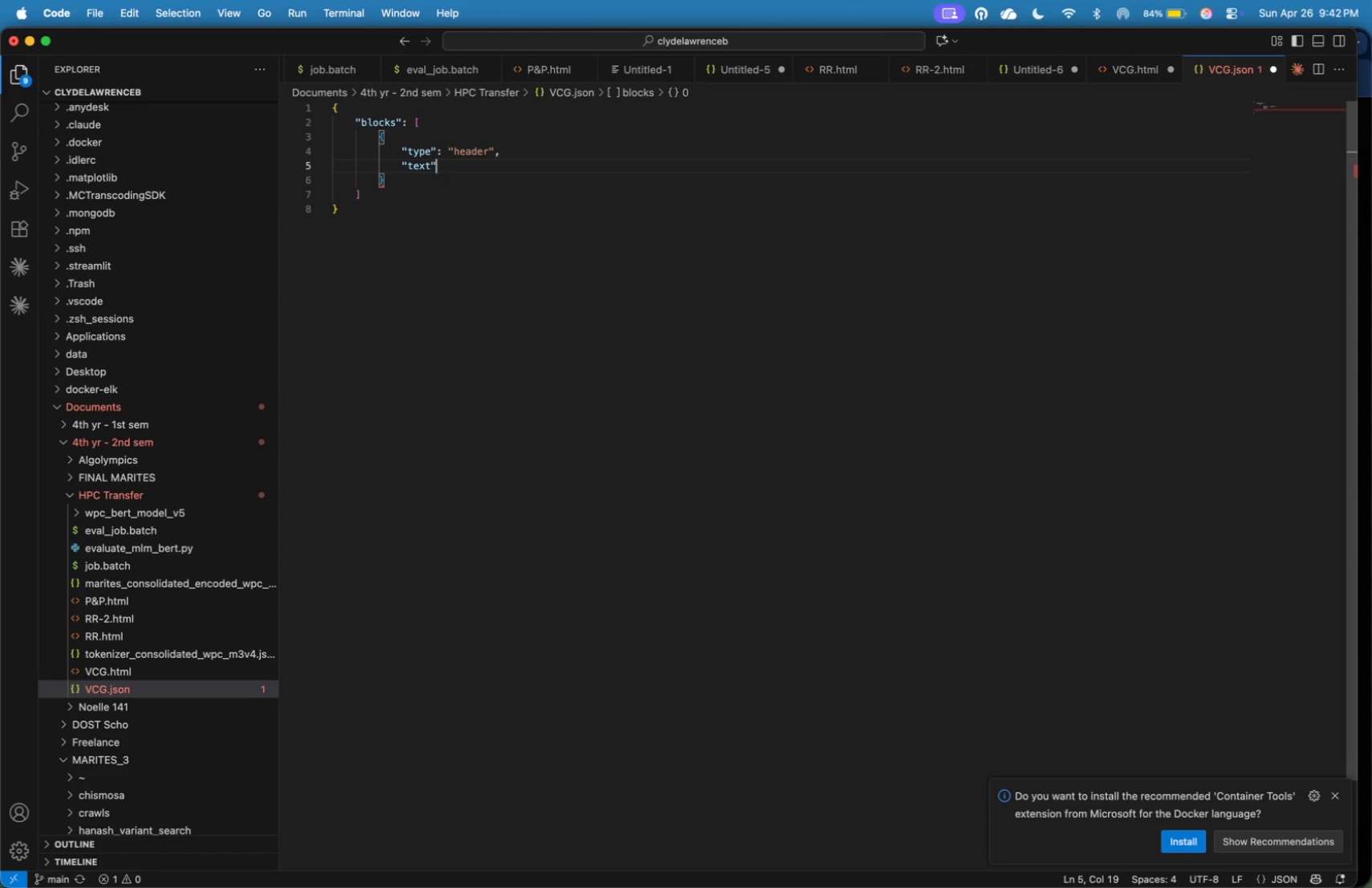 
key(Shift+Semicolon)
 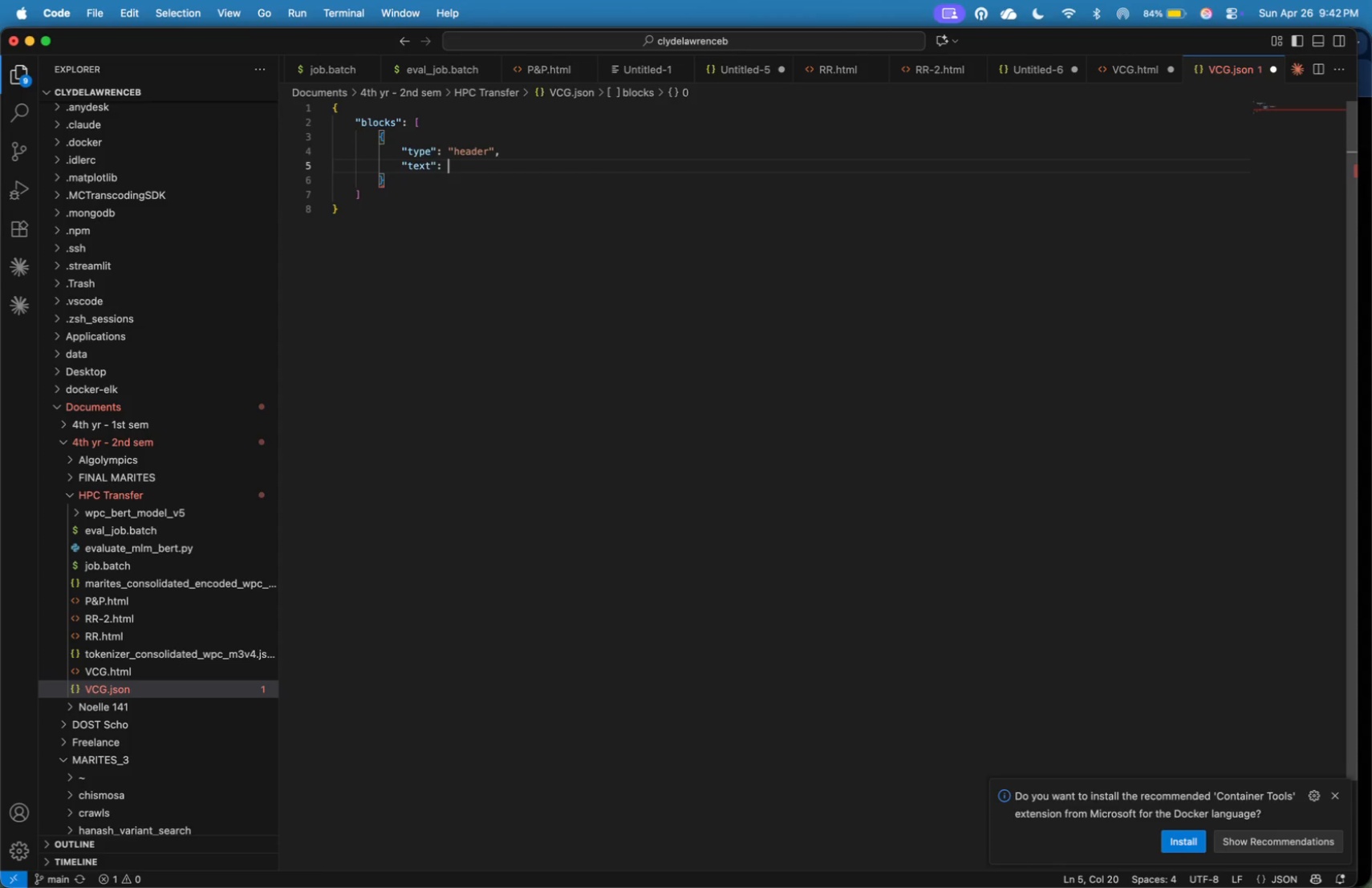 
key(Shift+Space)
 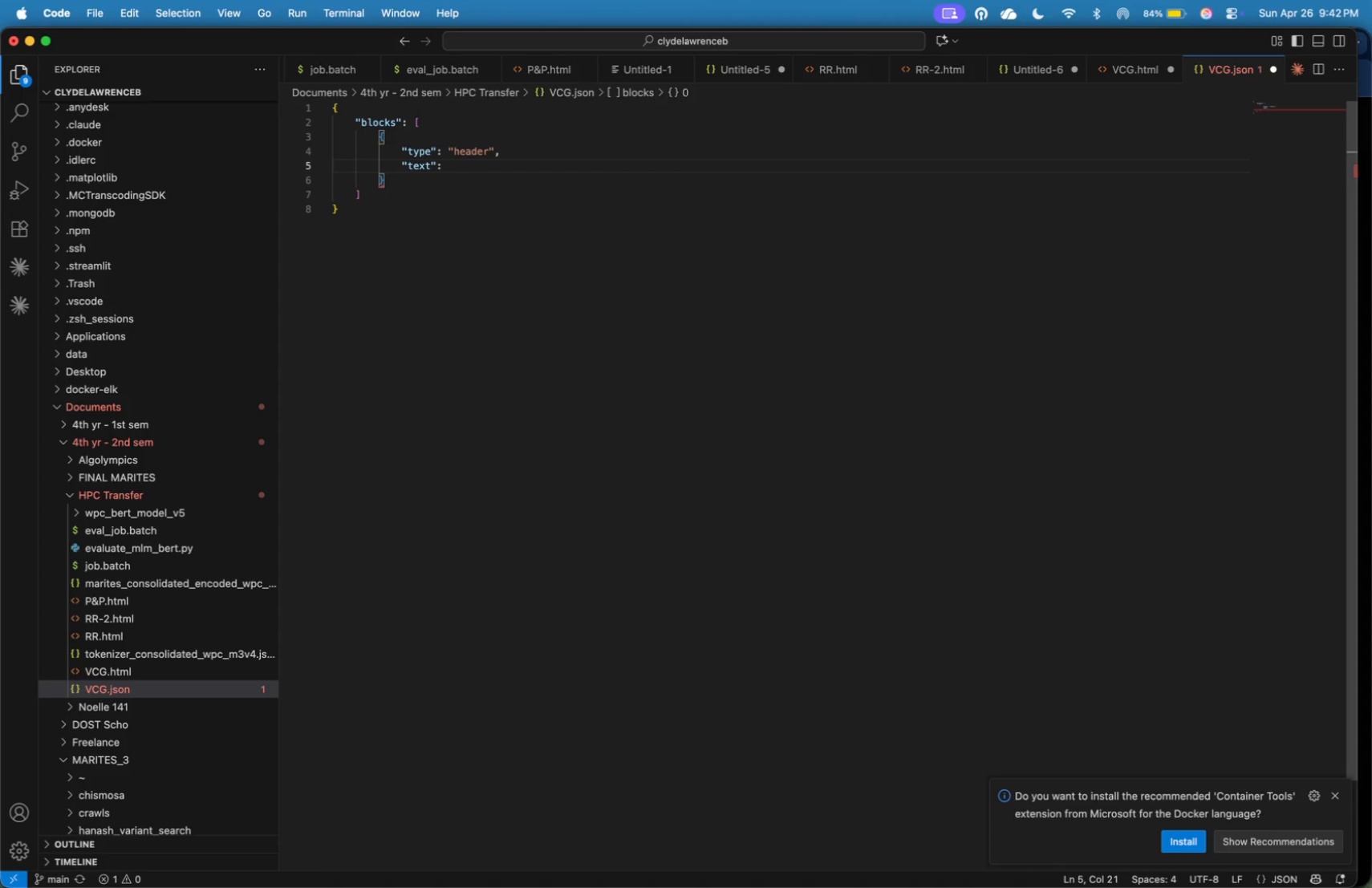 
key(Shift+ShiftLeft)
 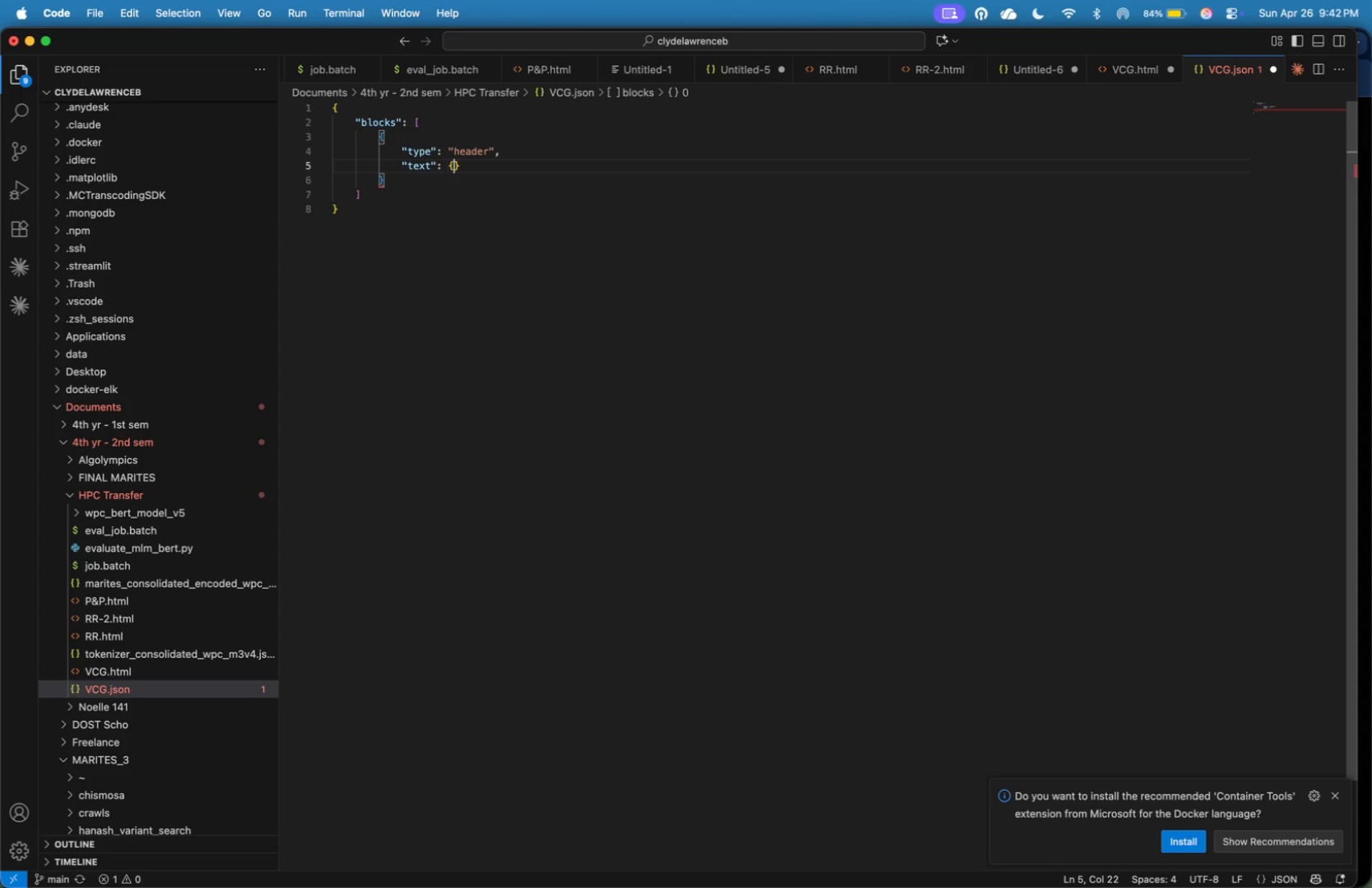 
key(Shift+BracketLeft)
 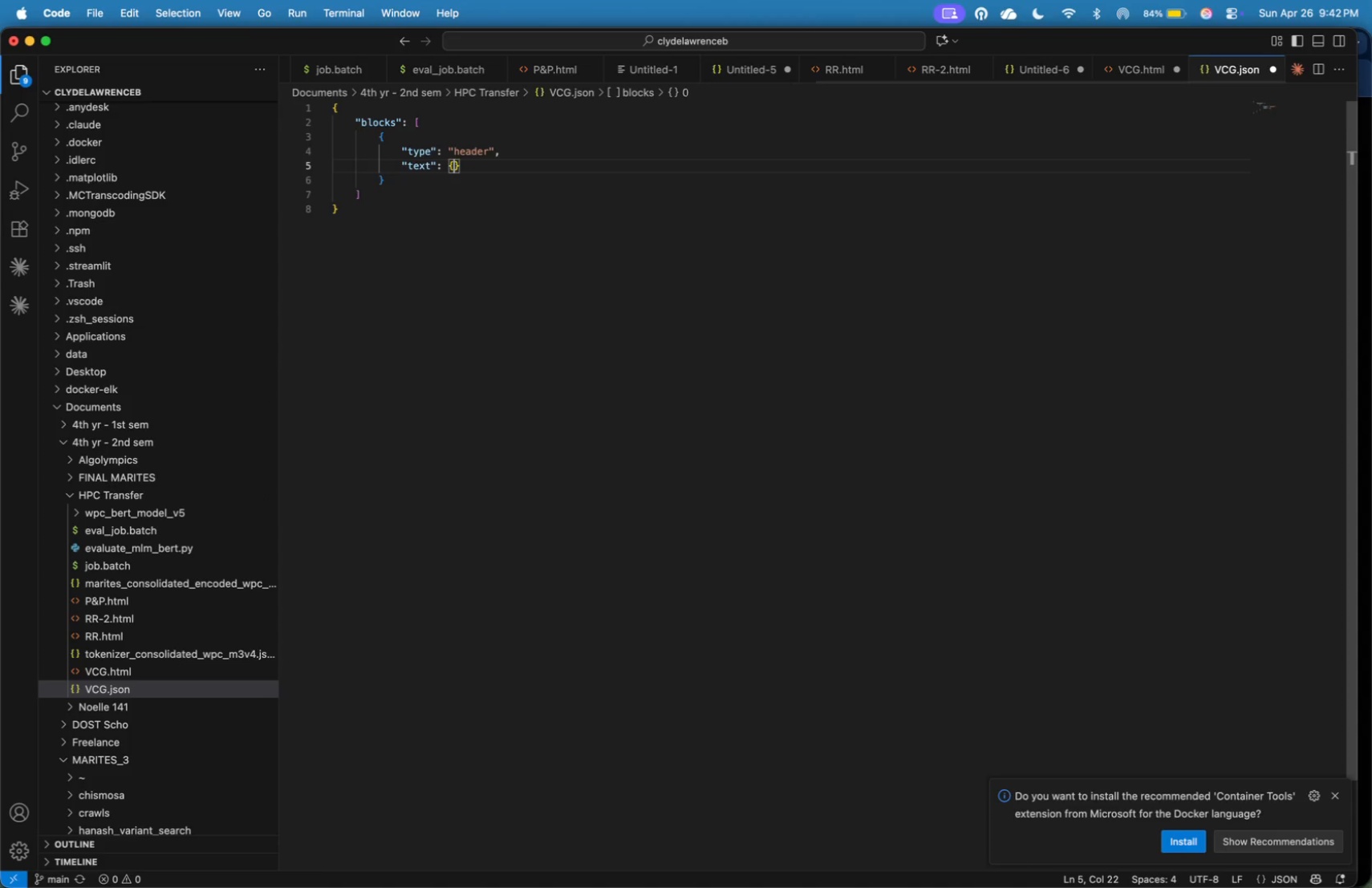 
key(Enter)
 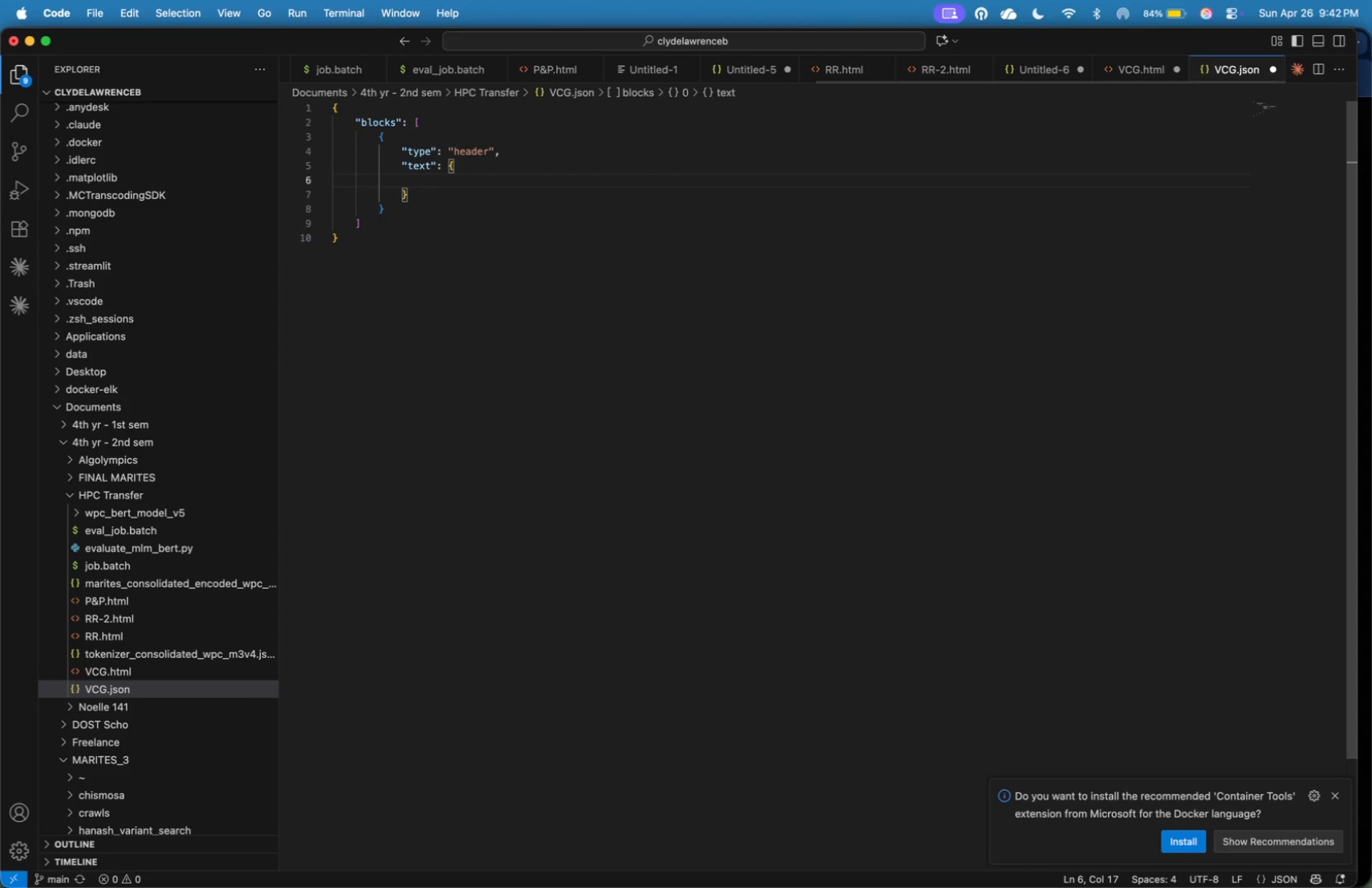 
type("type)
 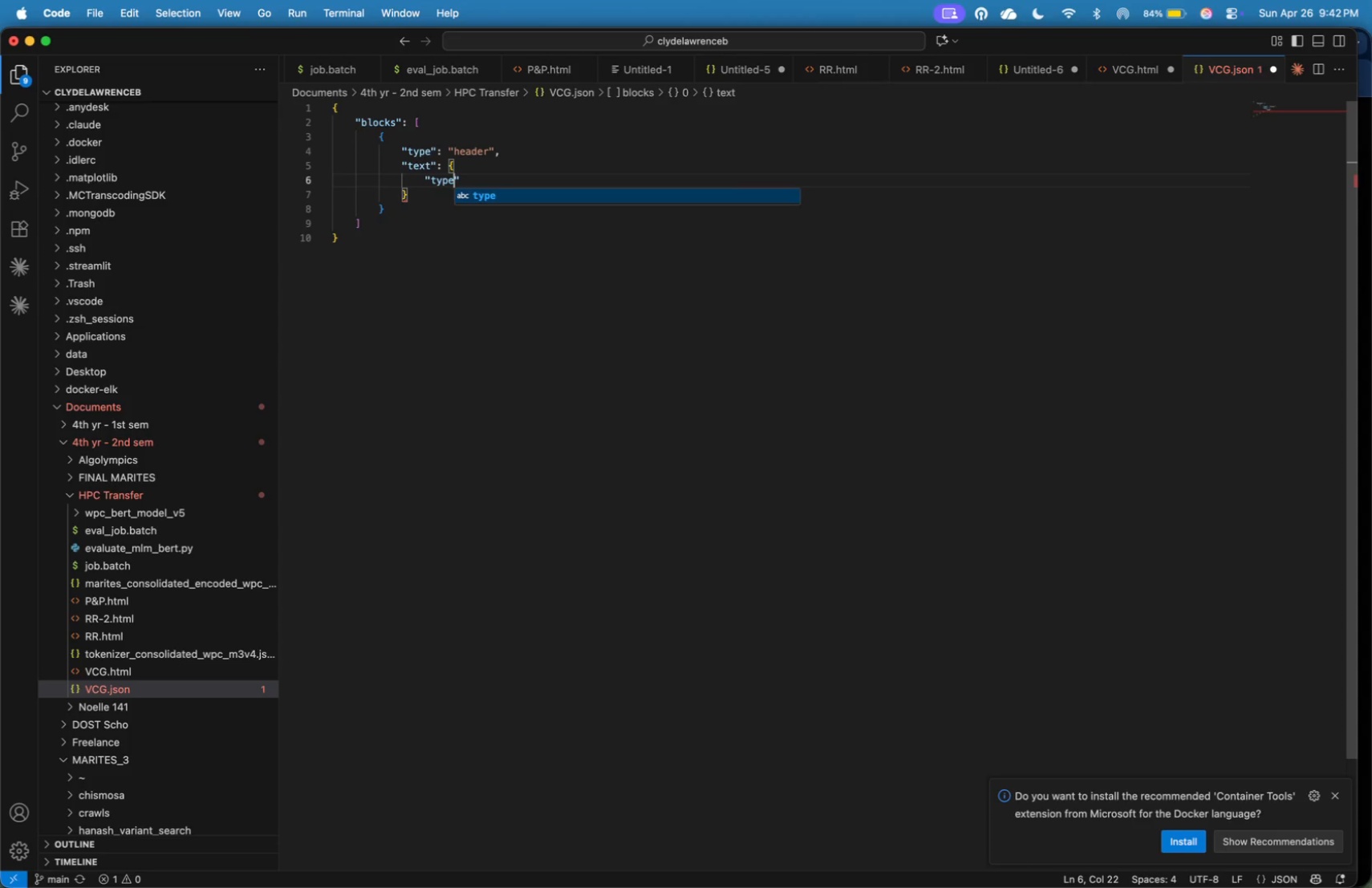 
key(ArrowRight)
 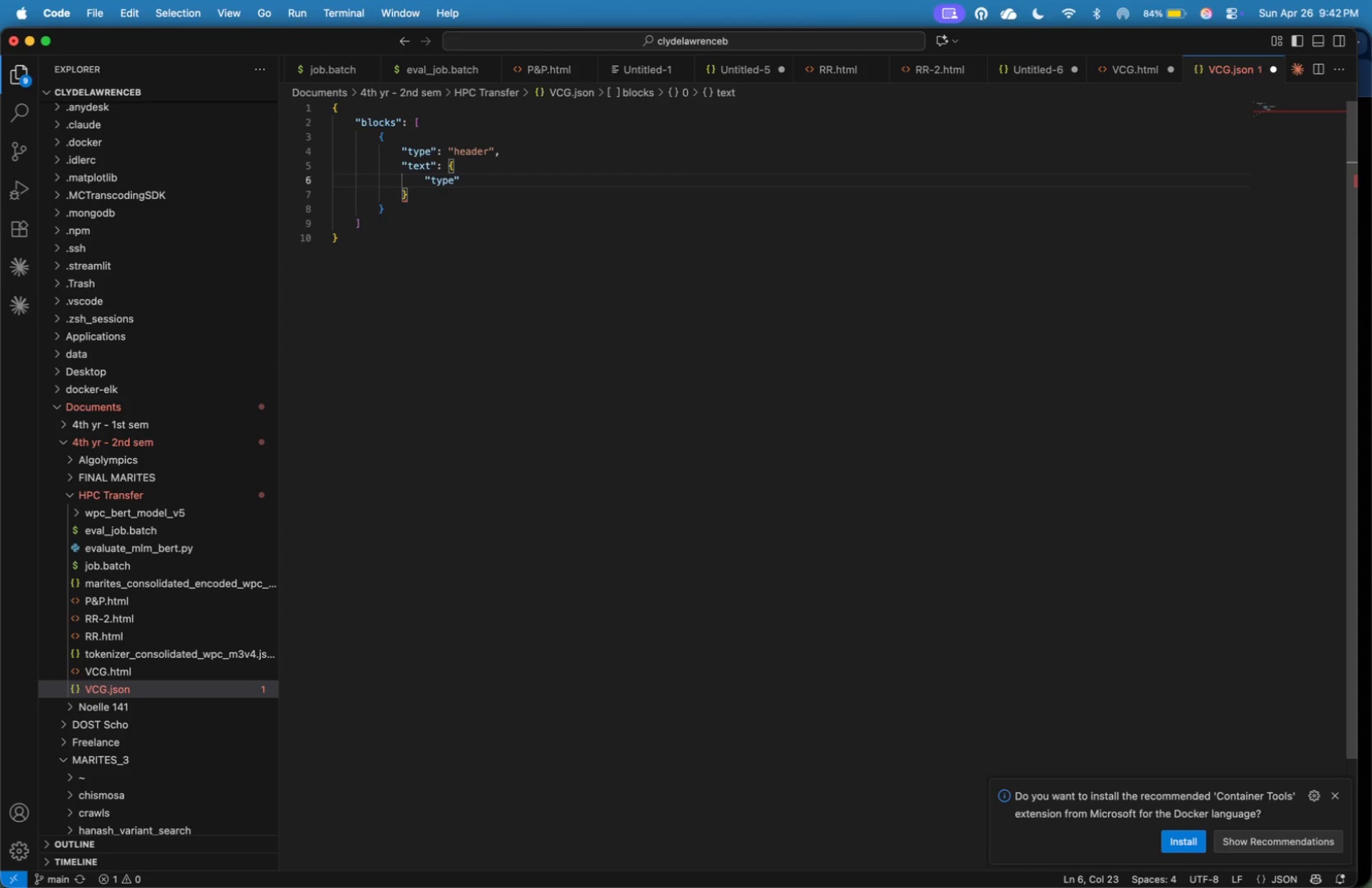 
type(: "plain_txt)
 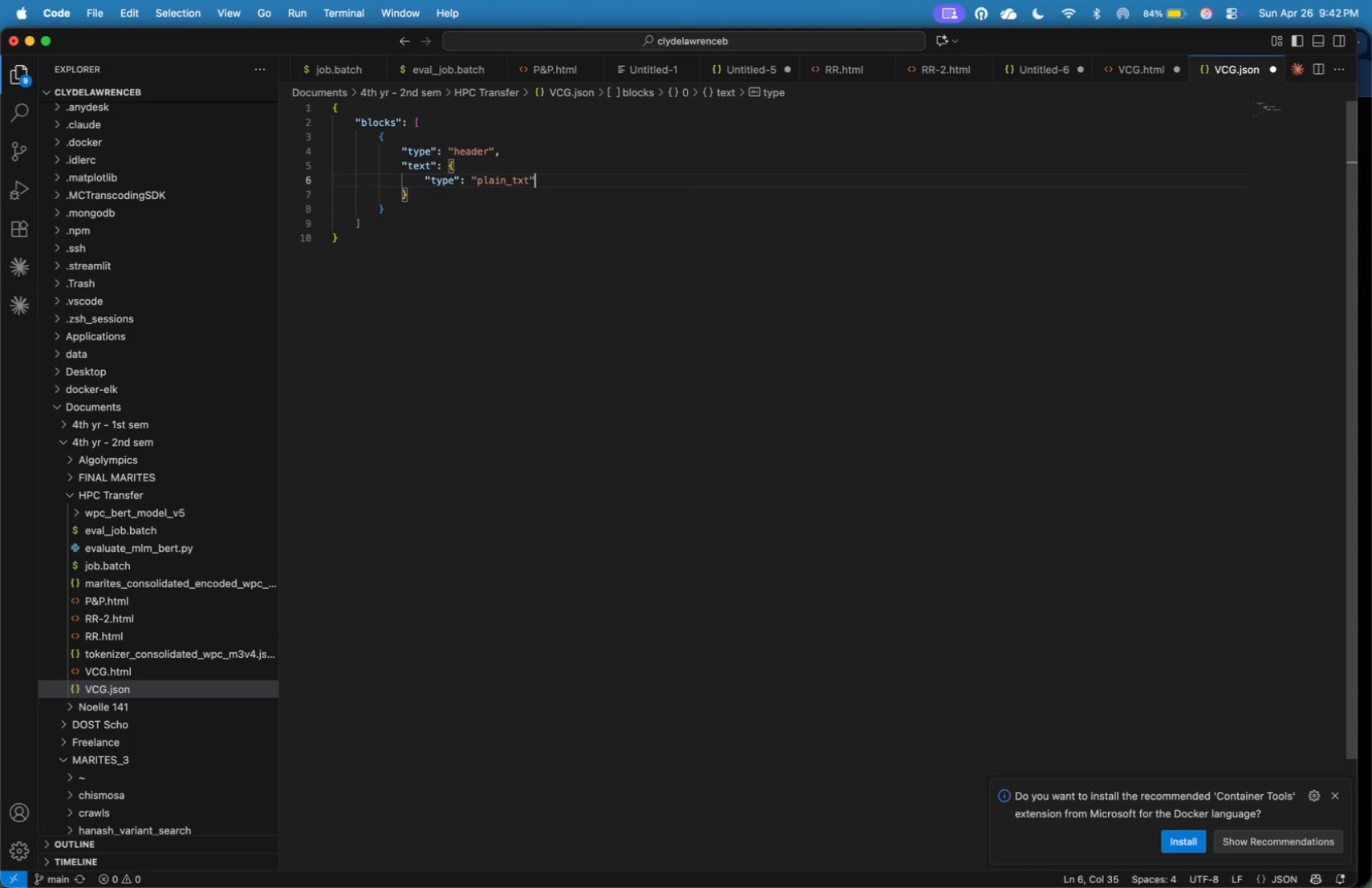 
key(ArrowRight)
 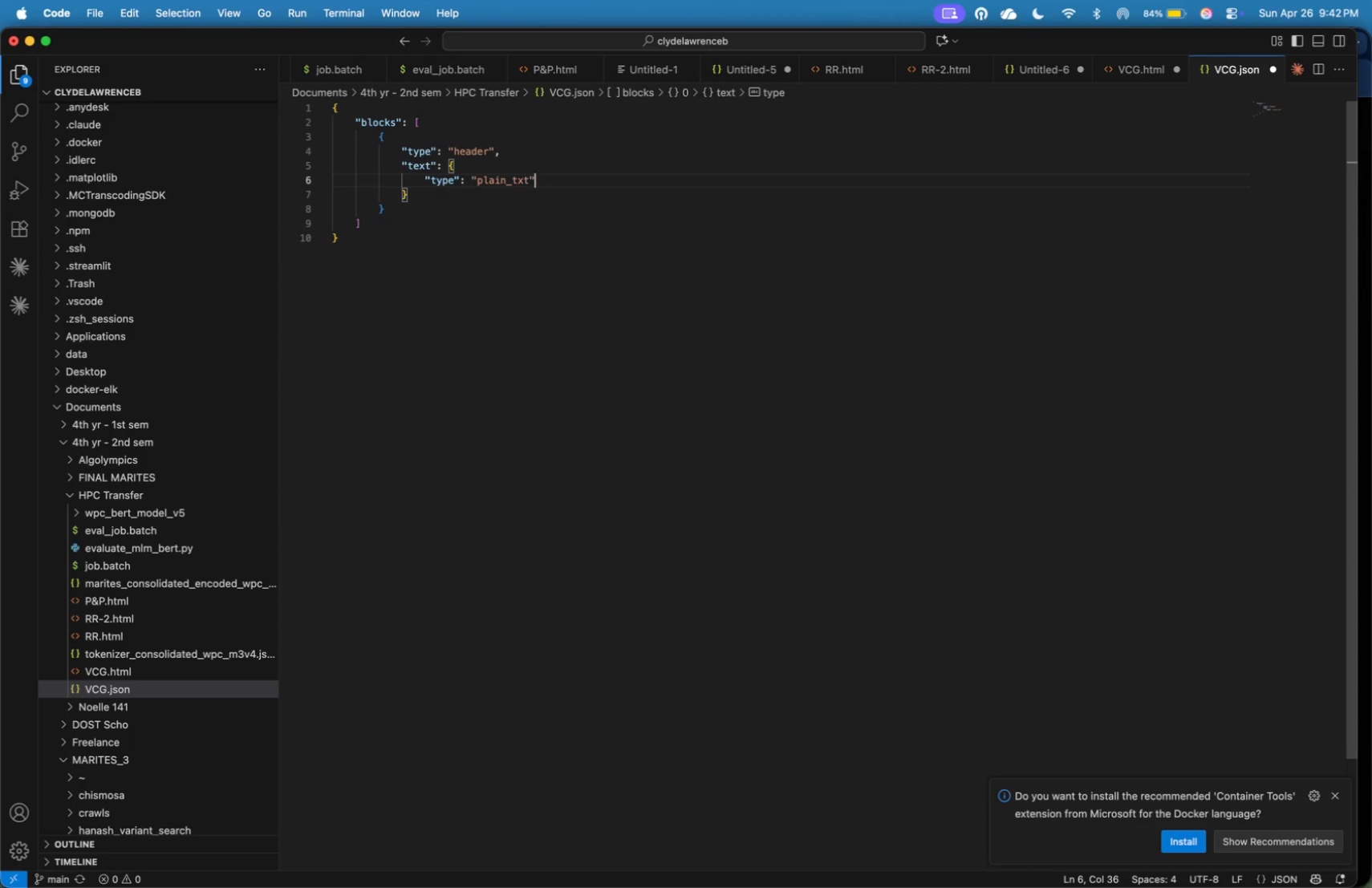 
key(ArrowLeft)
 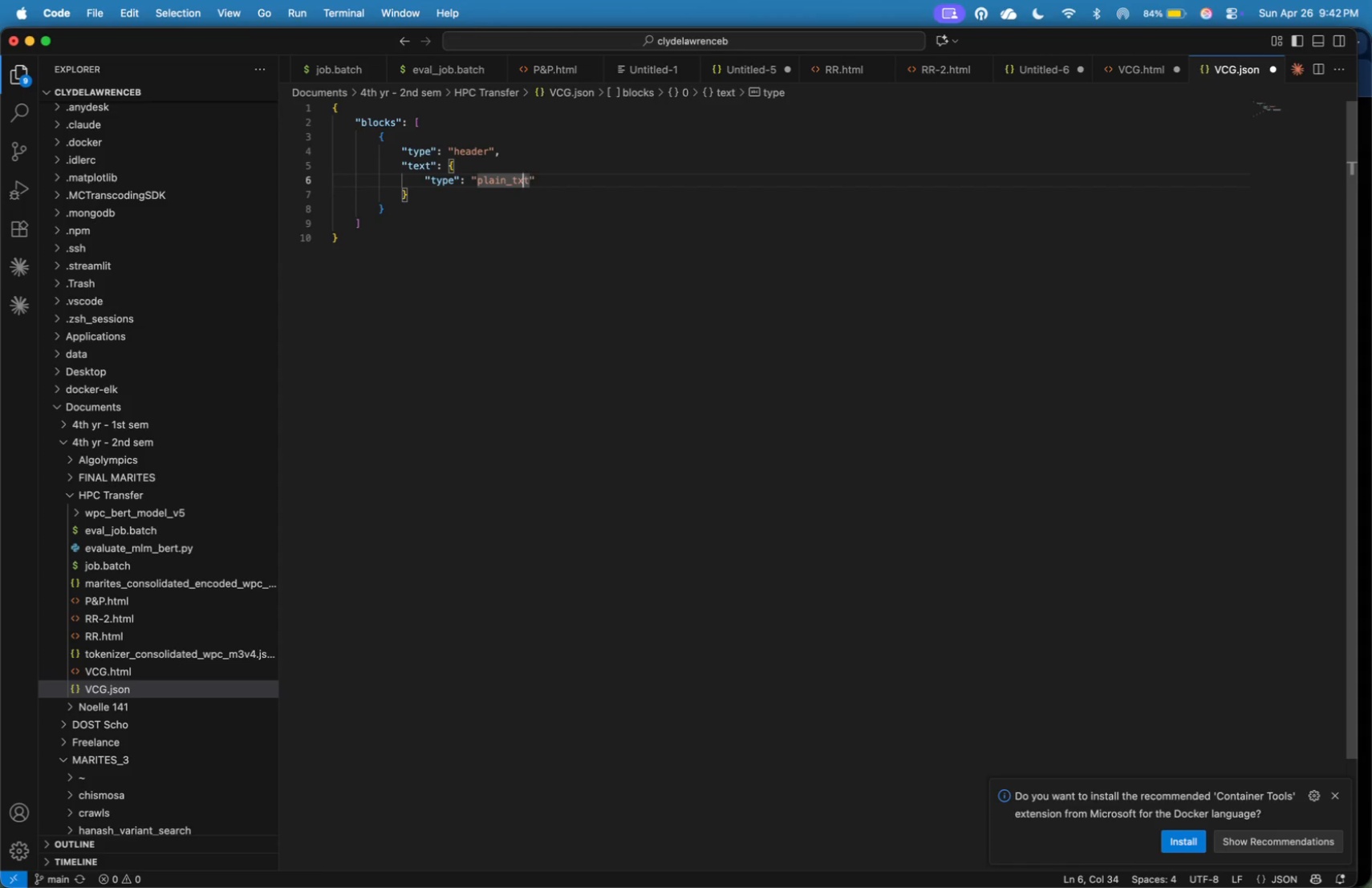 
key(ArrowLeft)
 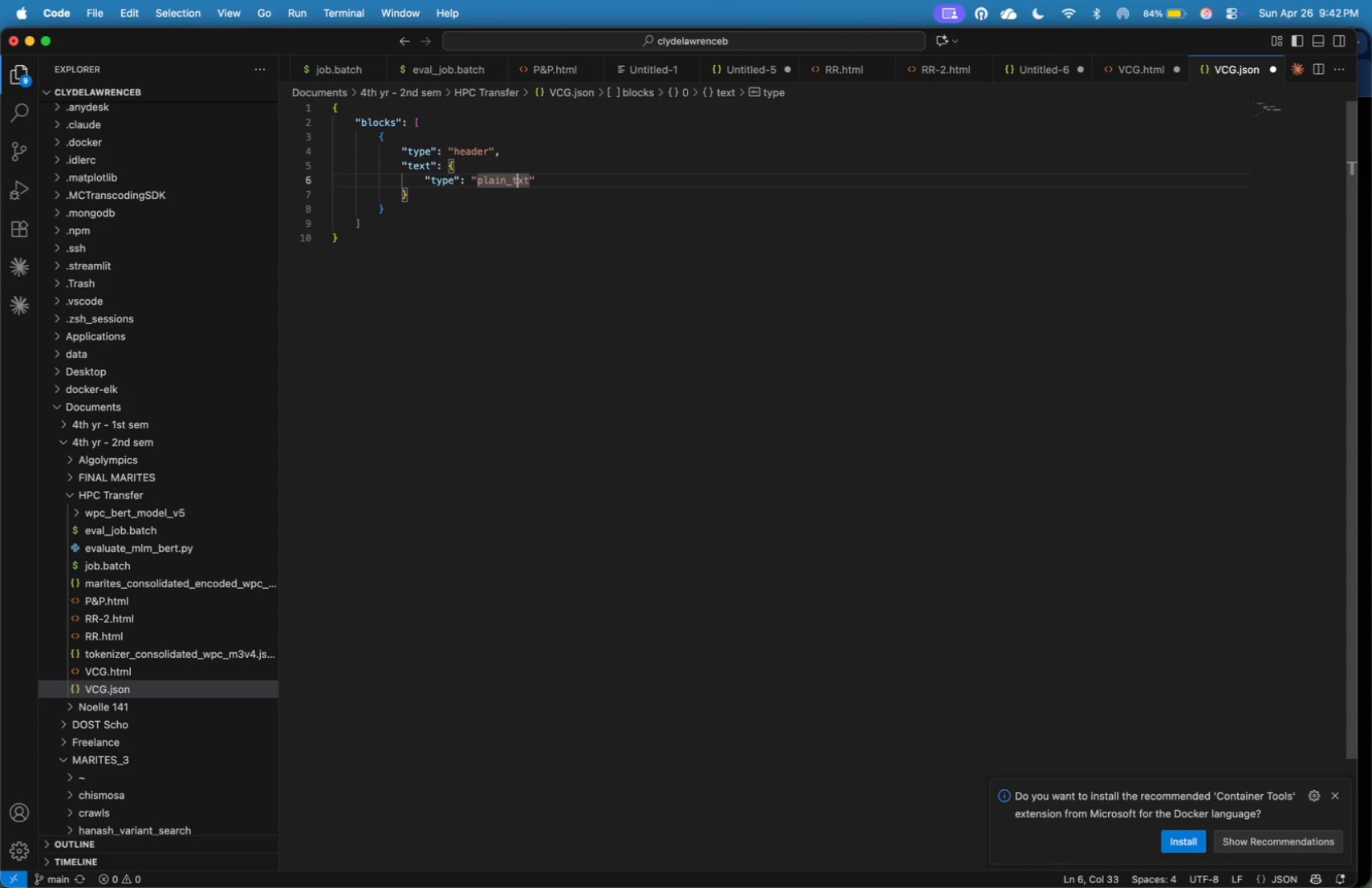 
key(ArrowLeft)
 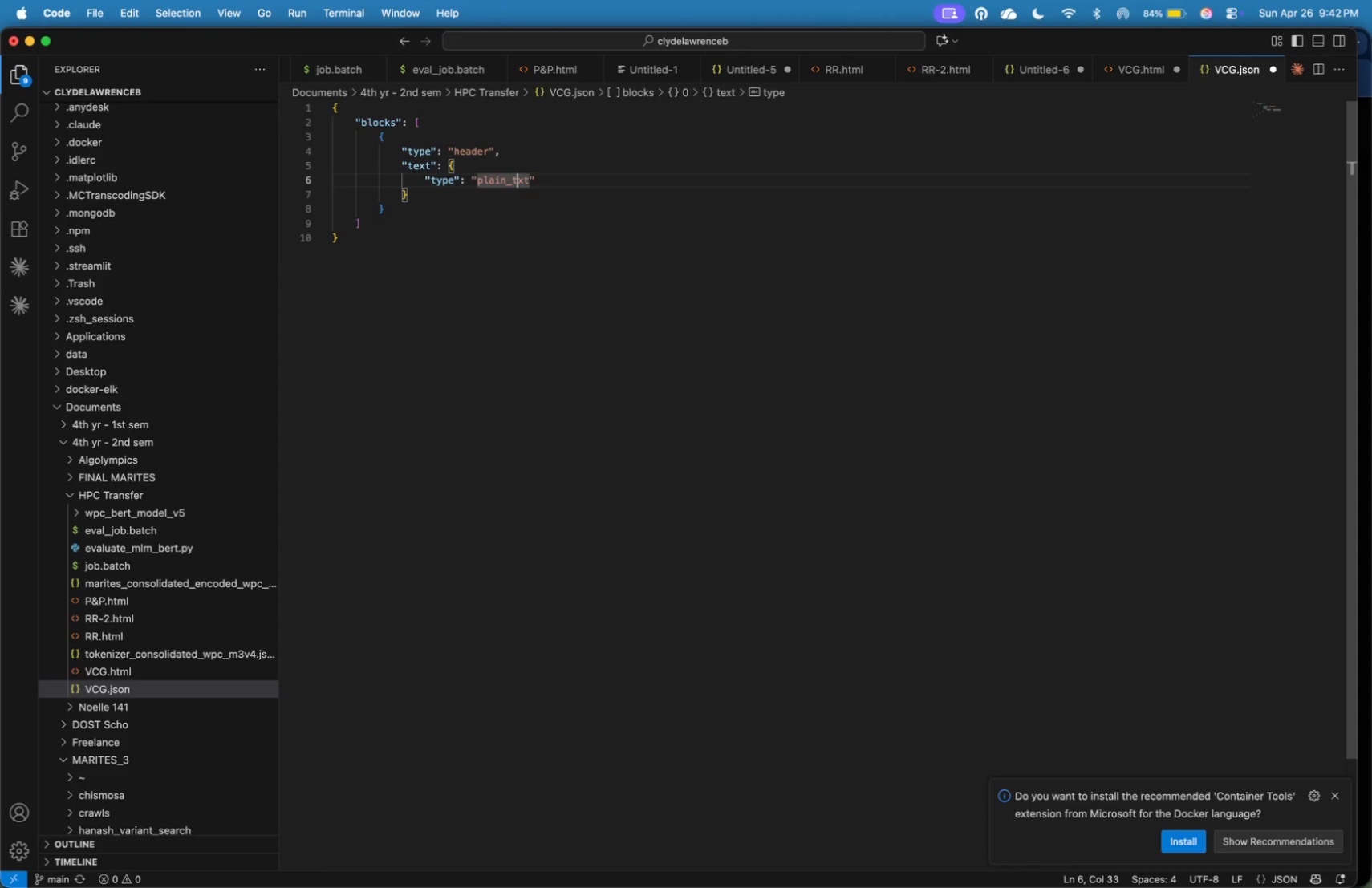 
key(E)
 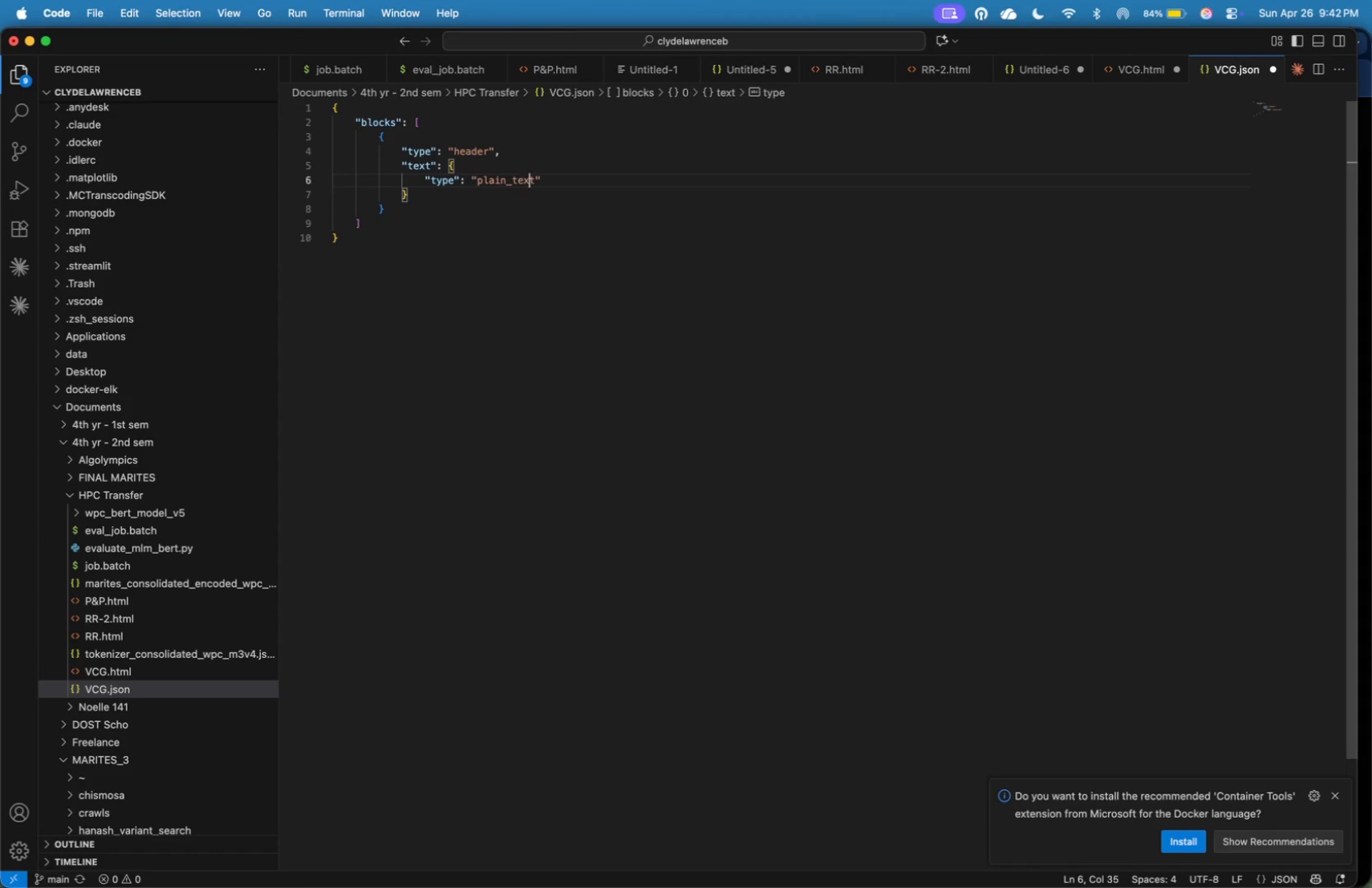 
key(ArrowRight)
 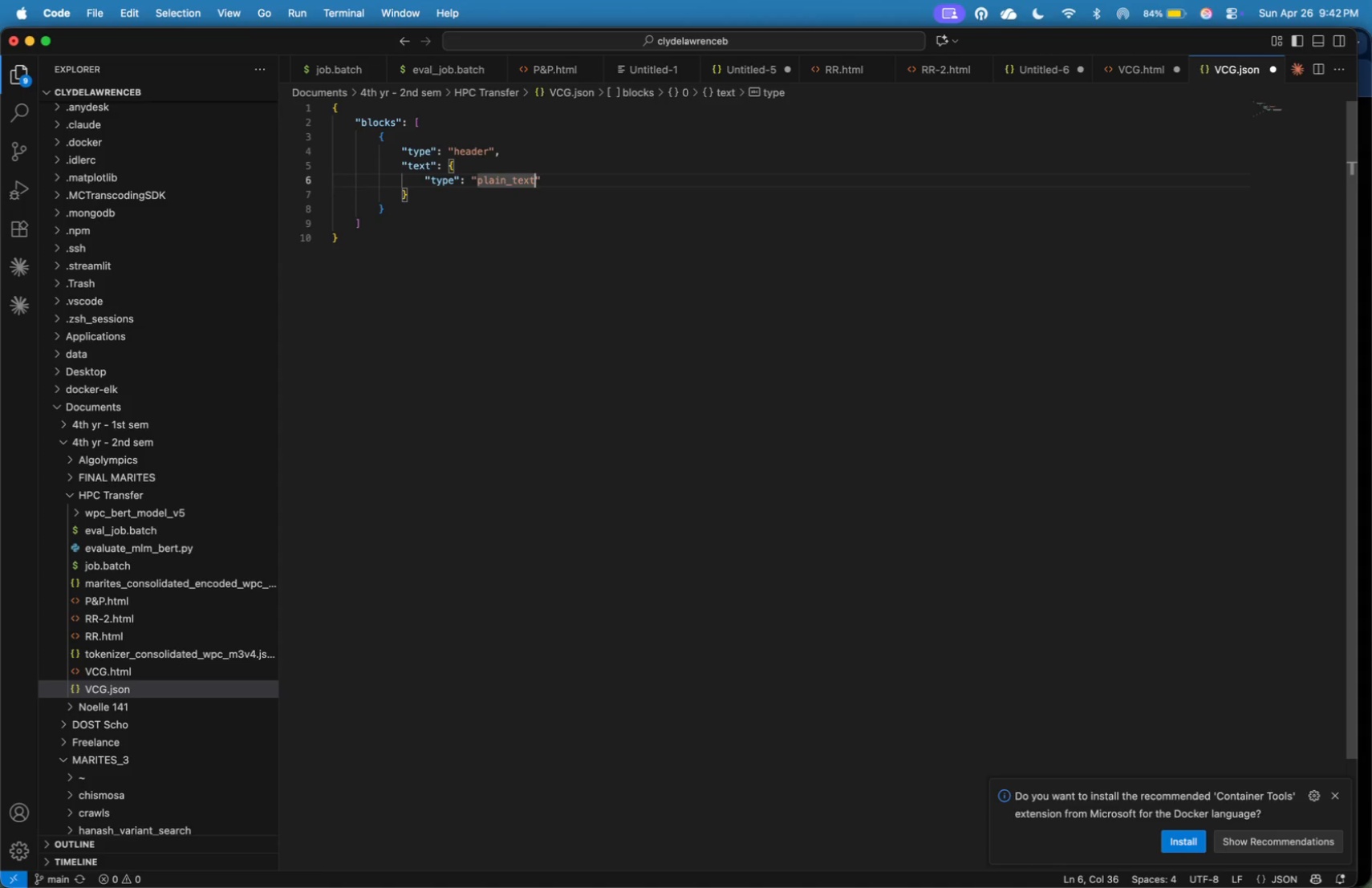 
key(ArrowRight)
 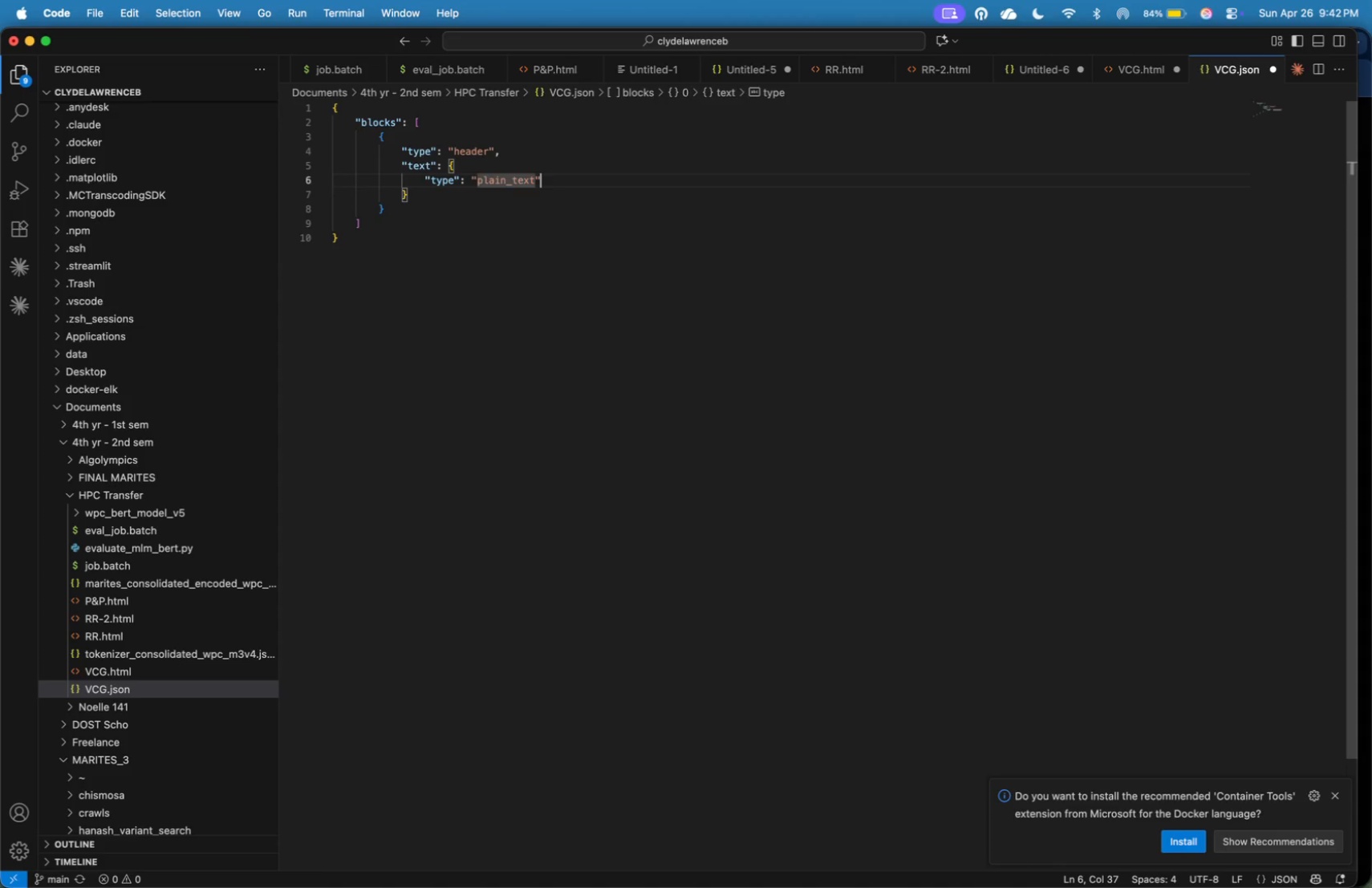 
key(ArrowRight)
 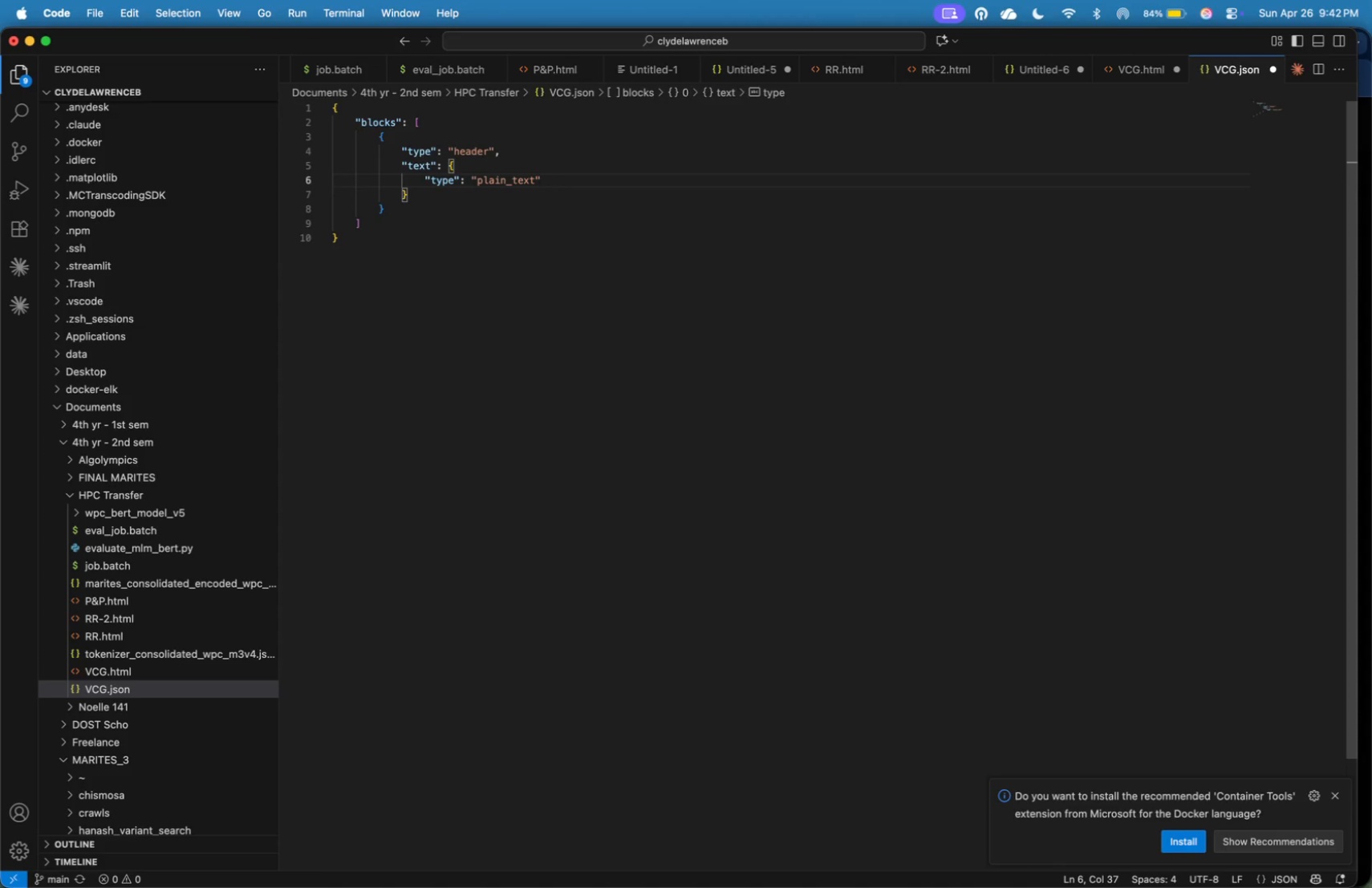 
key(Comma)
 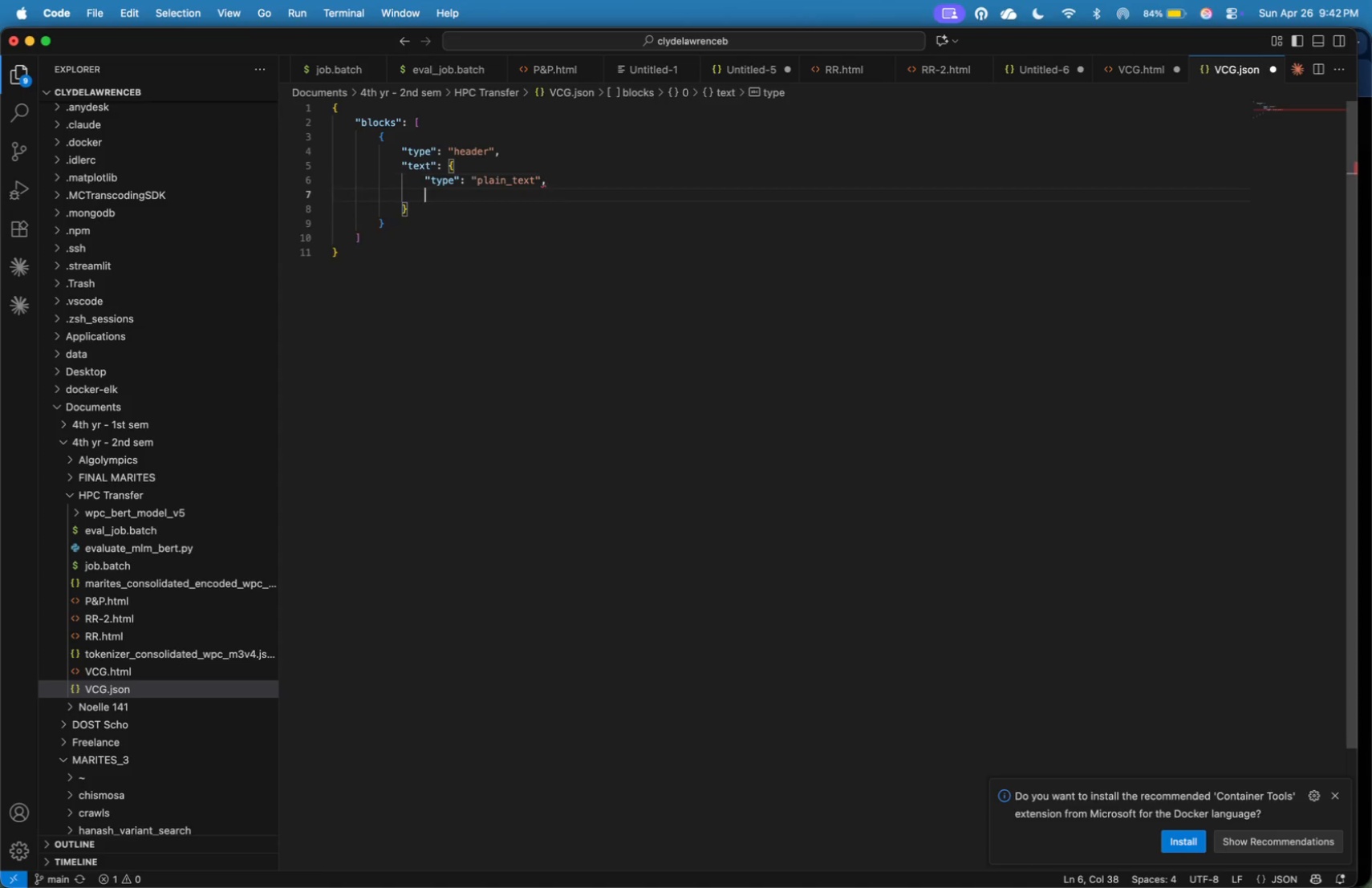 
key(Enter)
 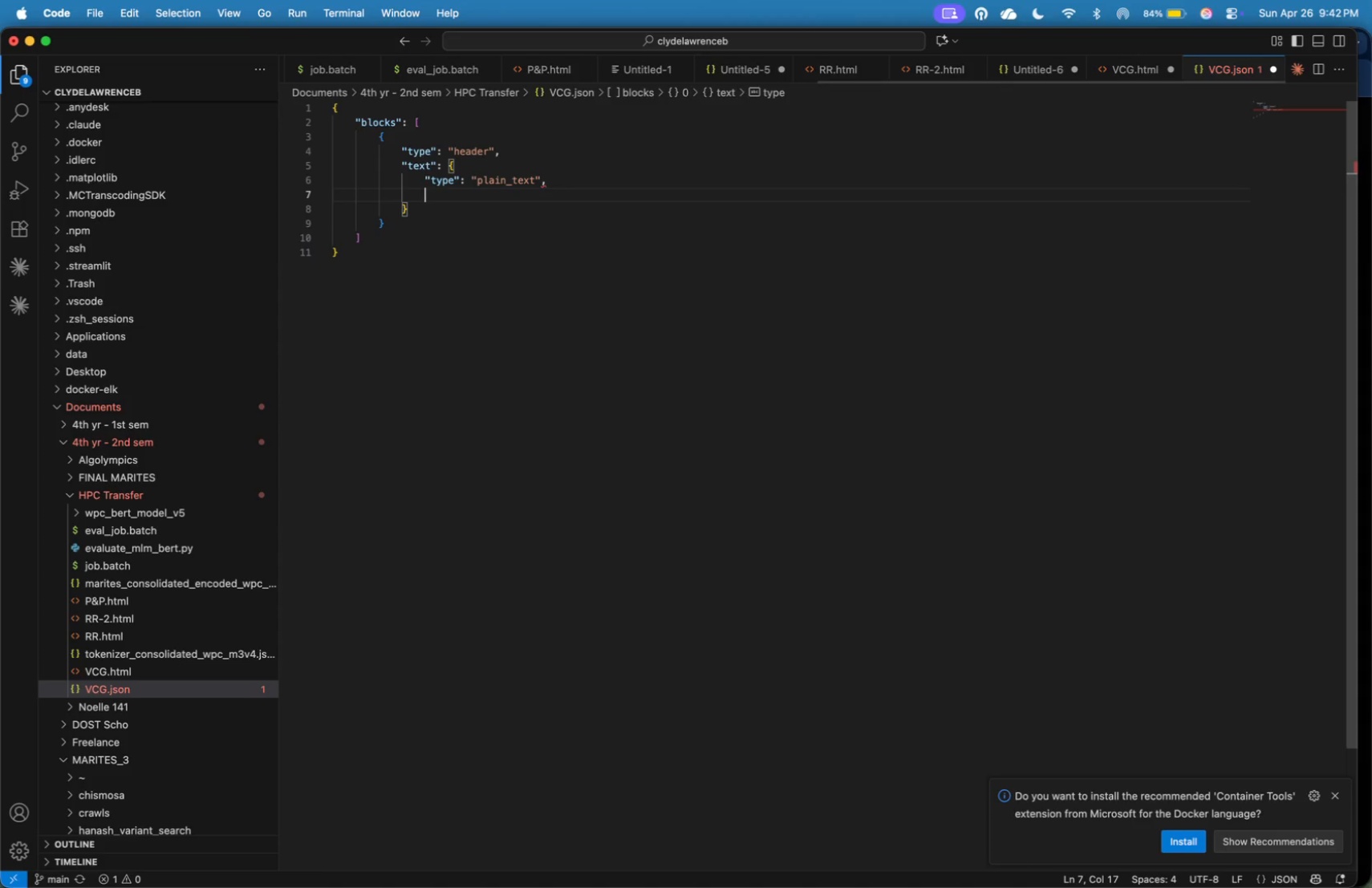 
type("text)
 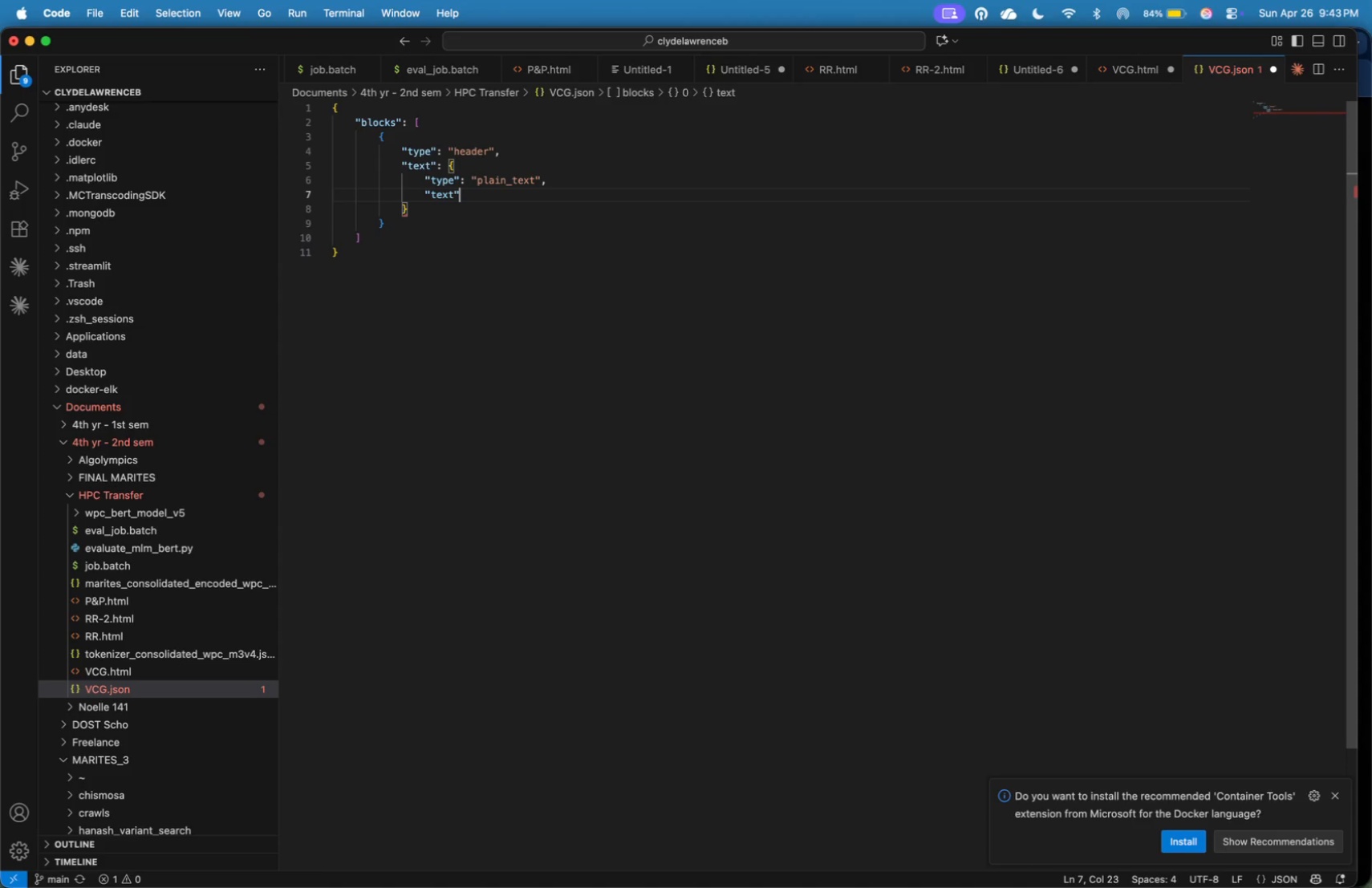 
key(ArrowRight)
 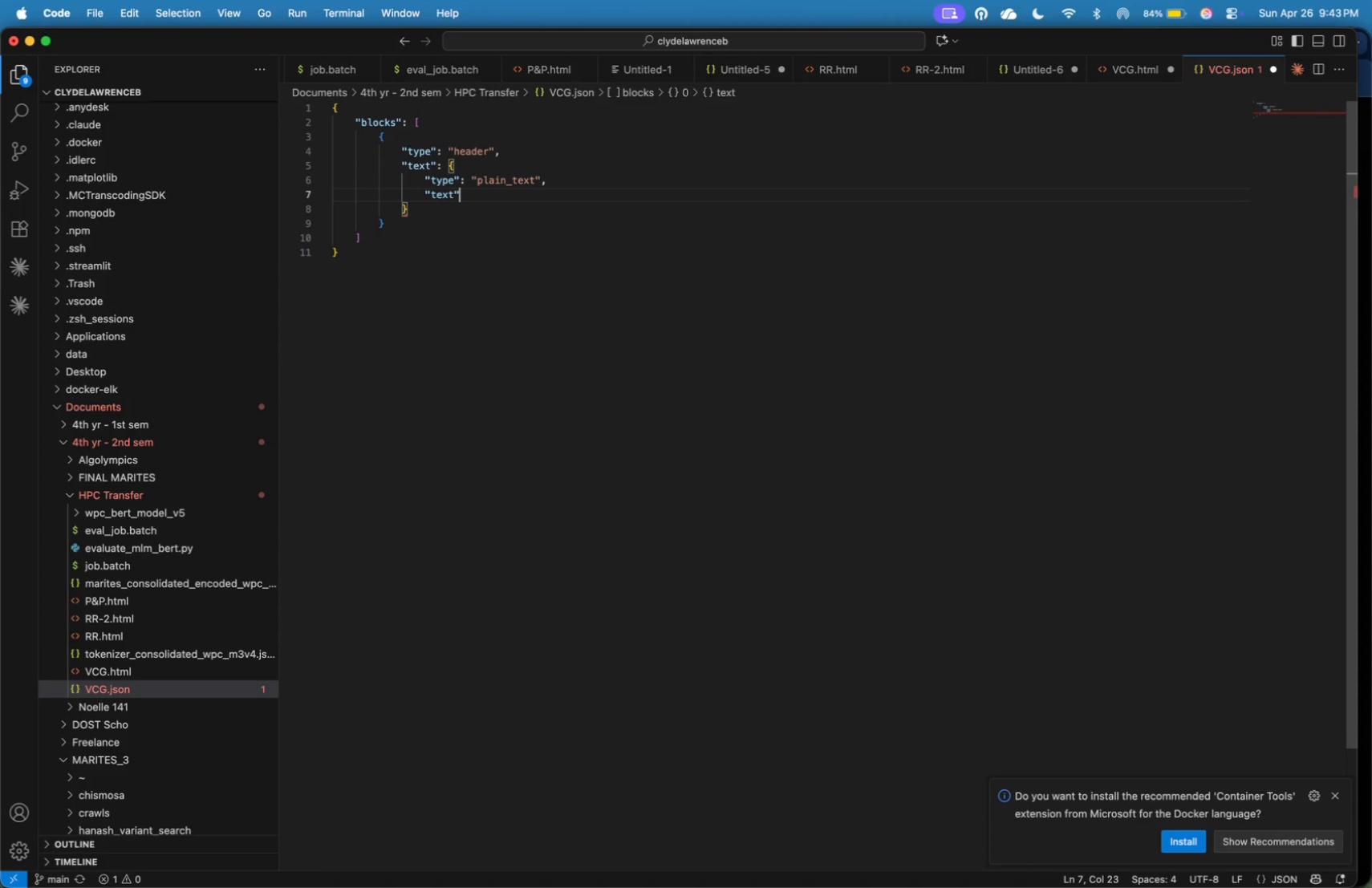 
key(Shift+Semicolon)
 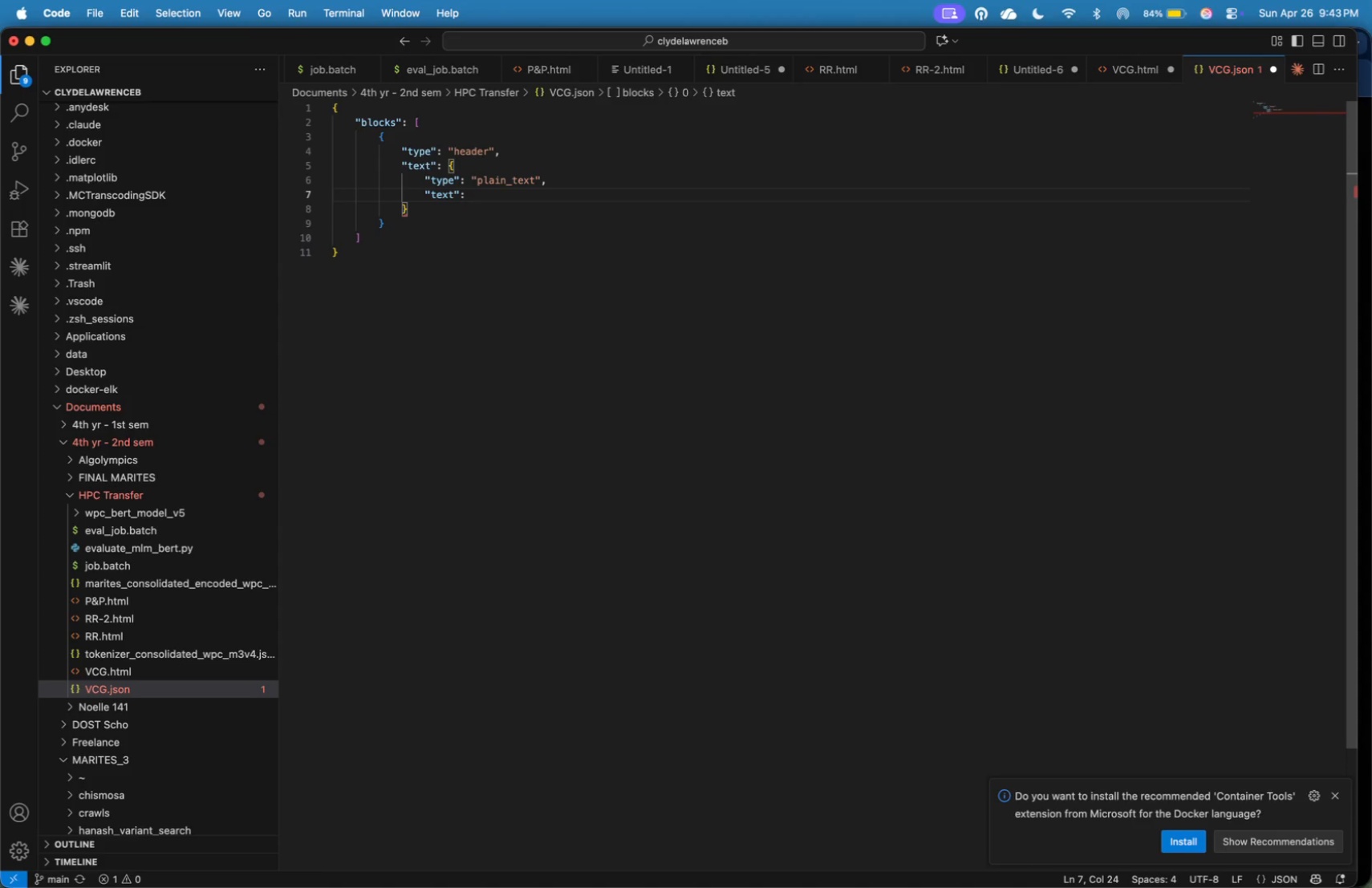 
key(Space)
 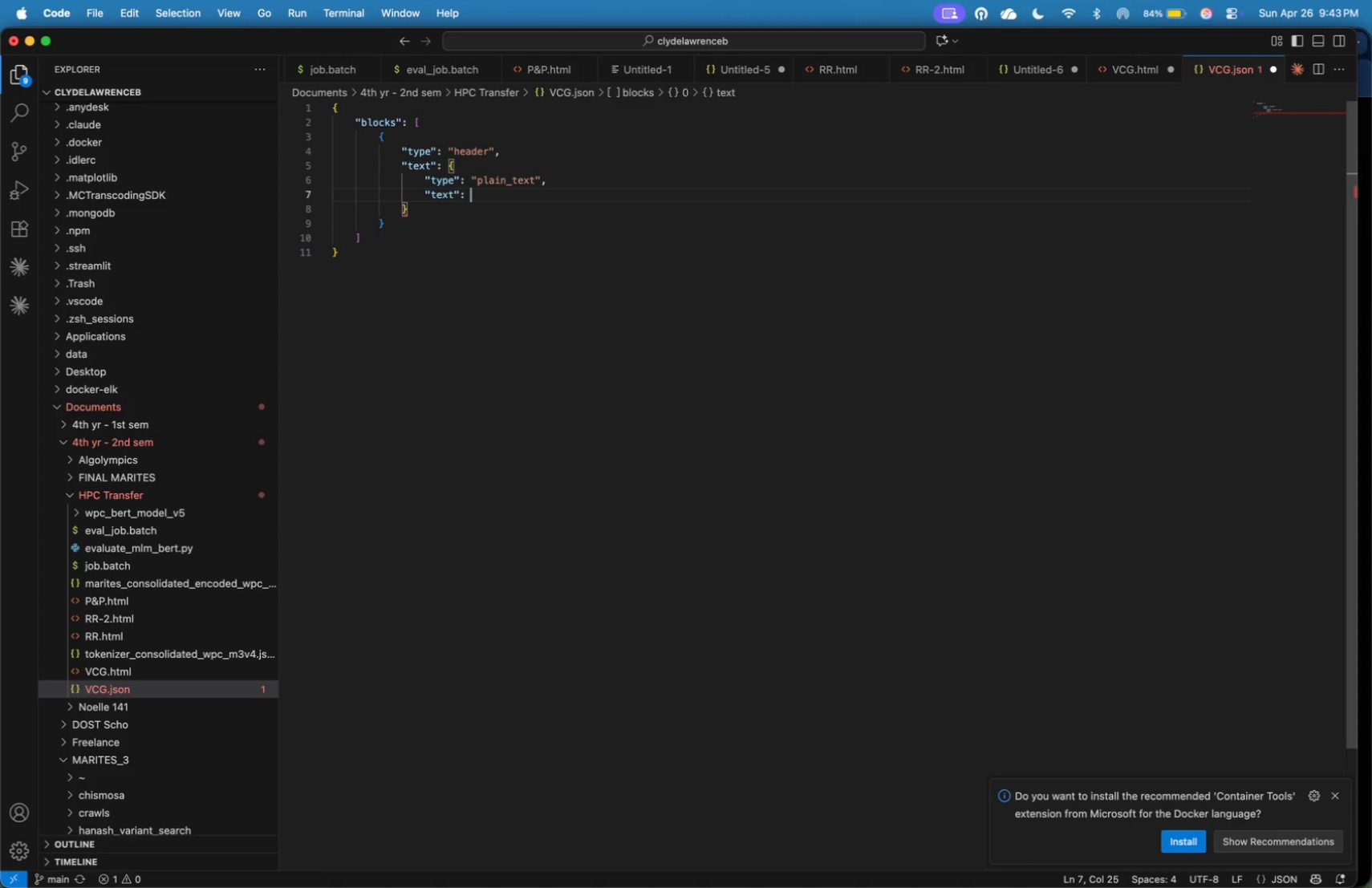 
key(Shift+Quote)
 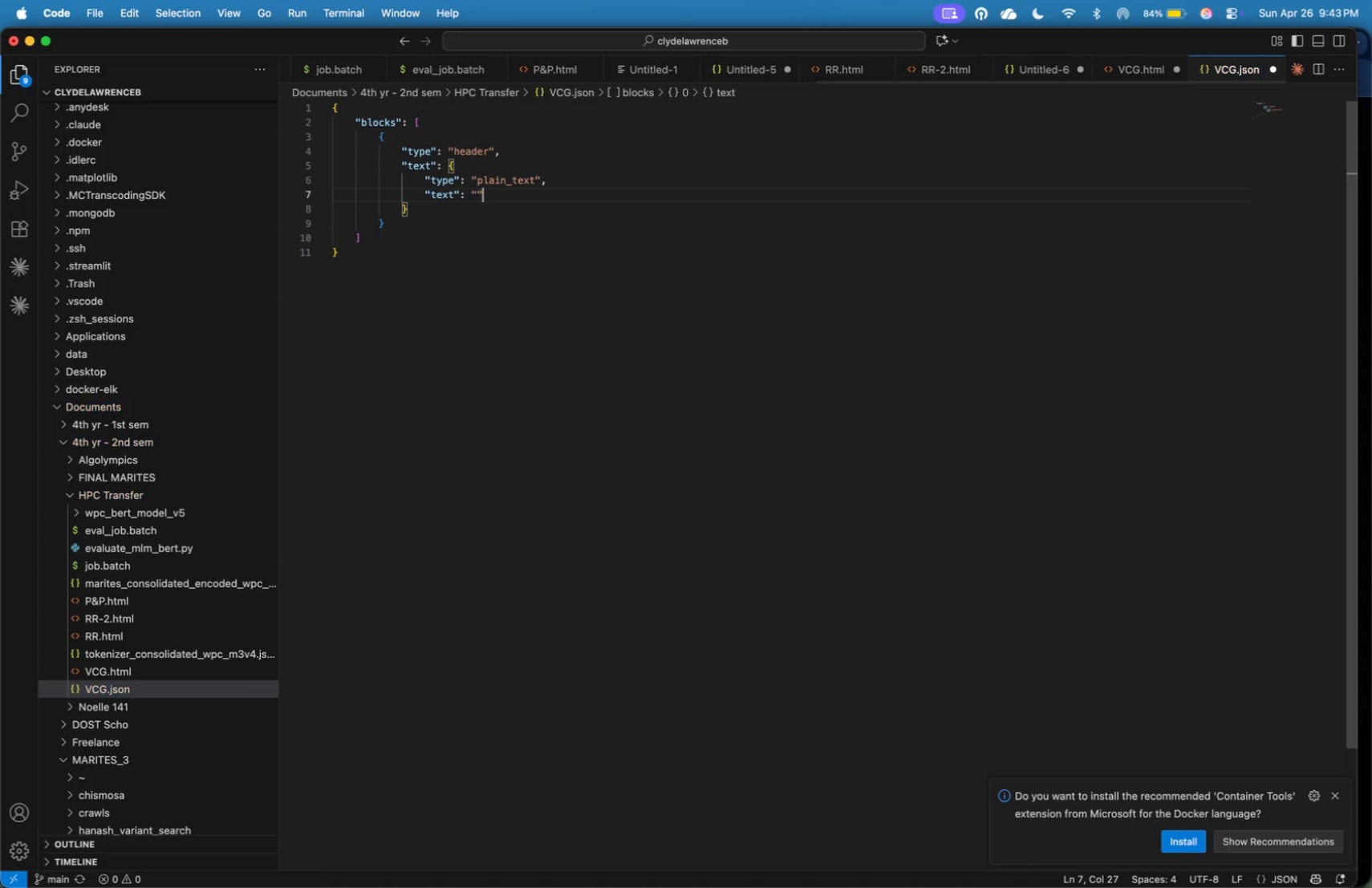 
key(Shift+Quote)
 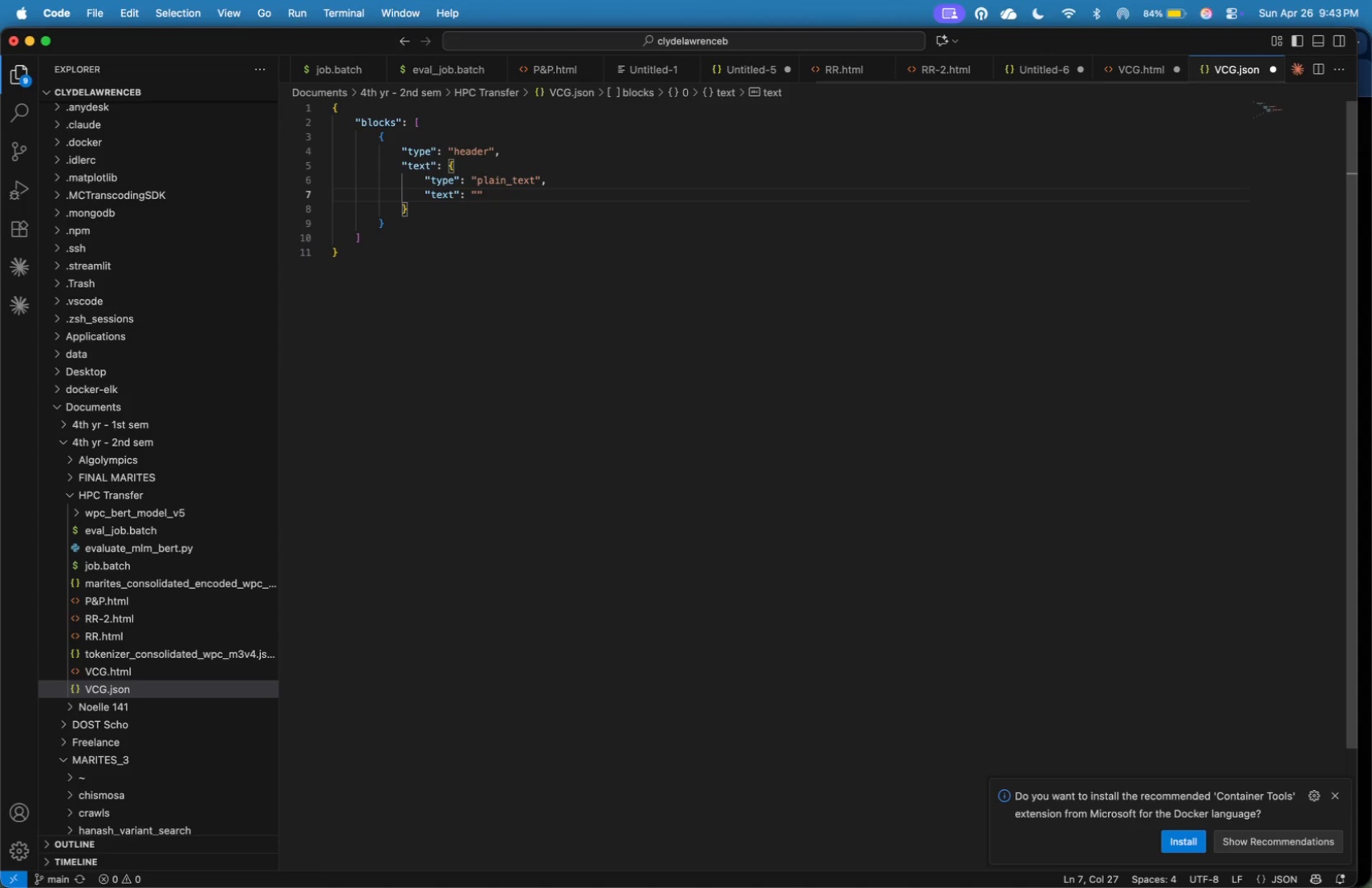 
key(Meta+Tab)
 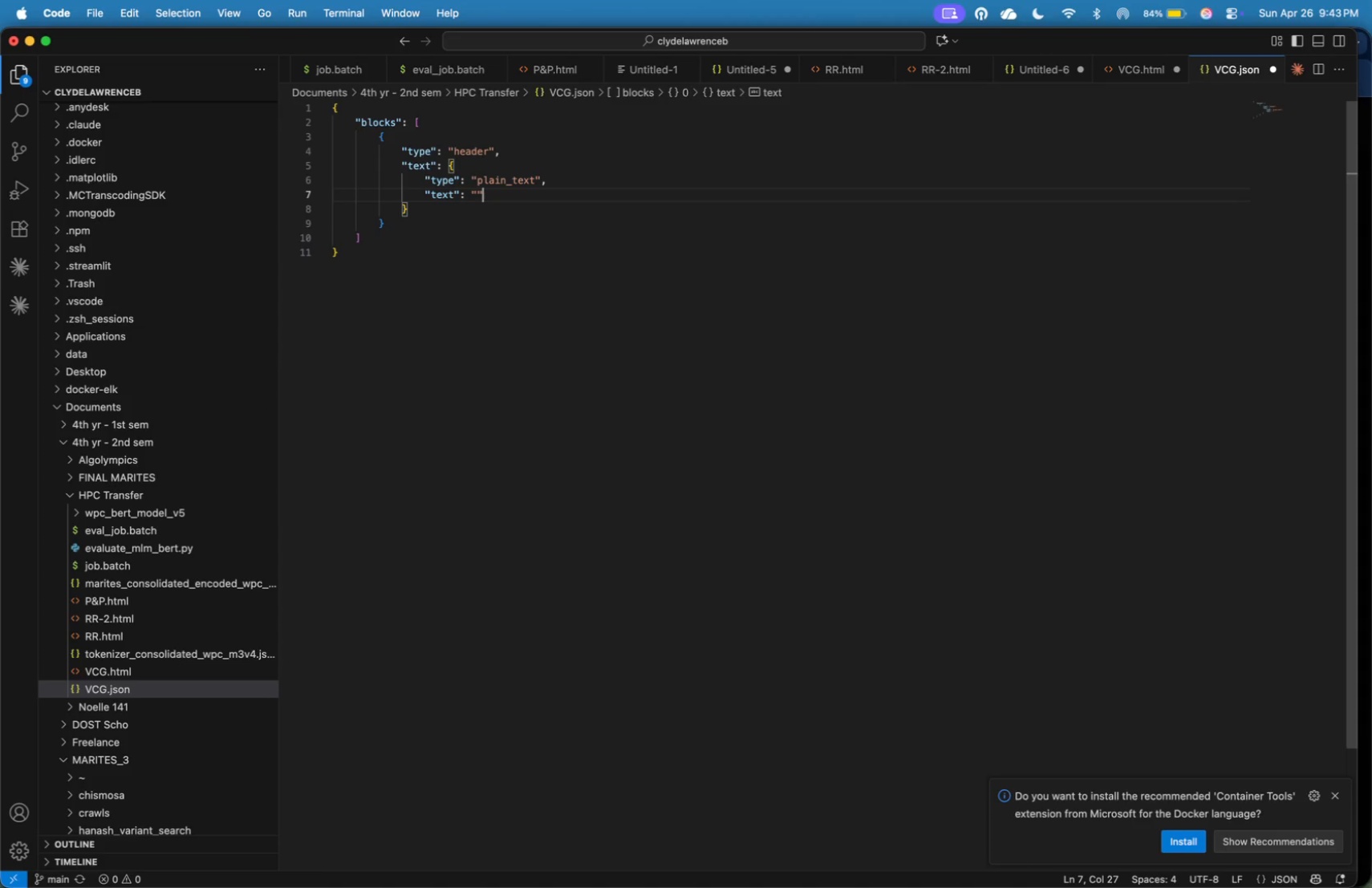 
left_click([1019, 42])
 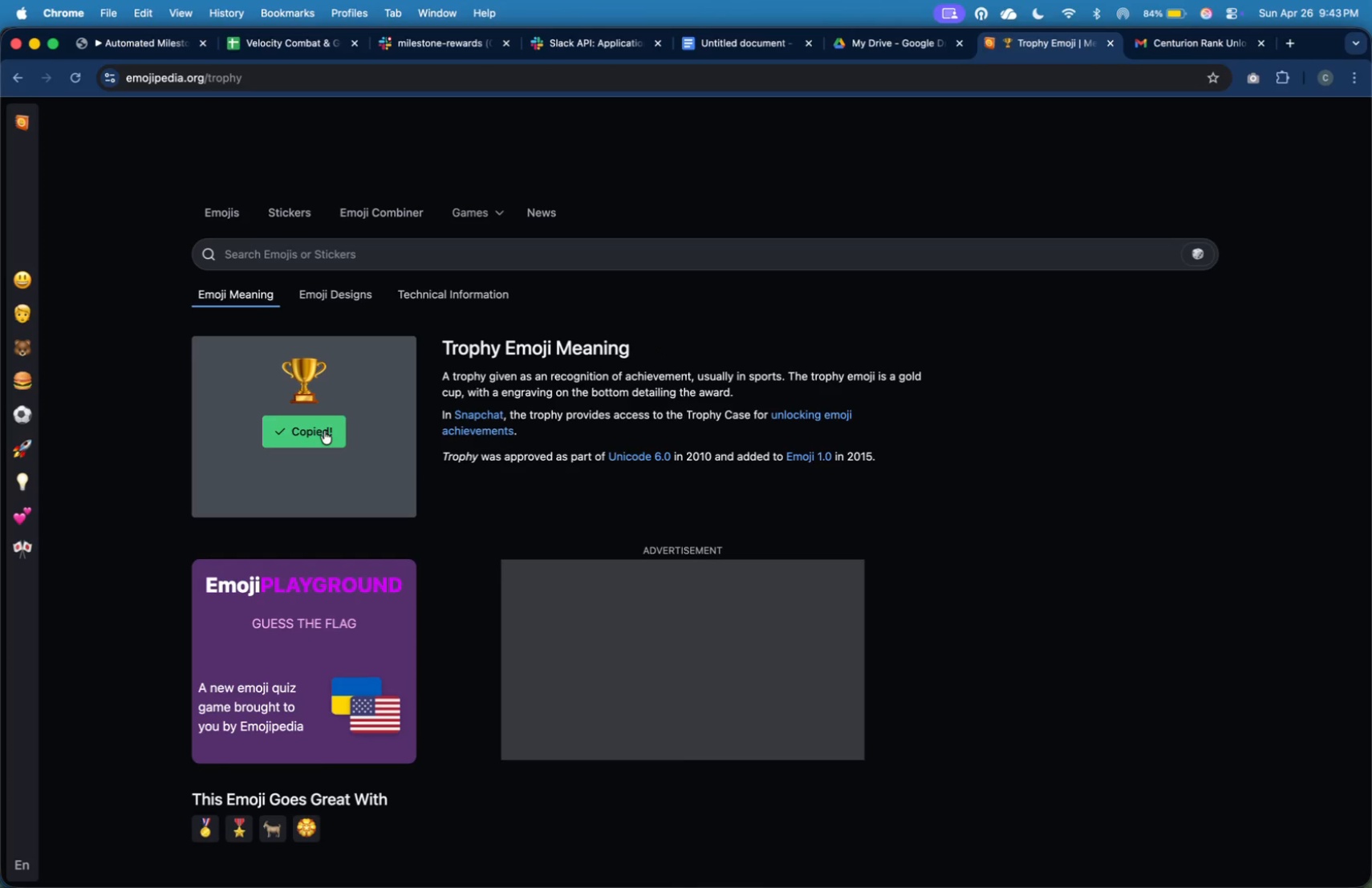 
key(Meta+CommandLeft)
 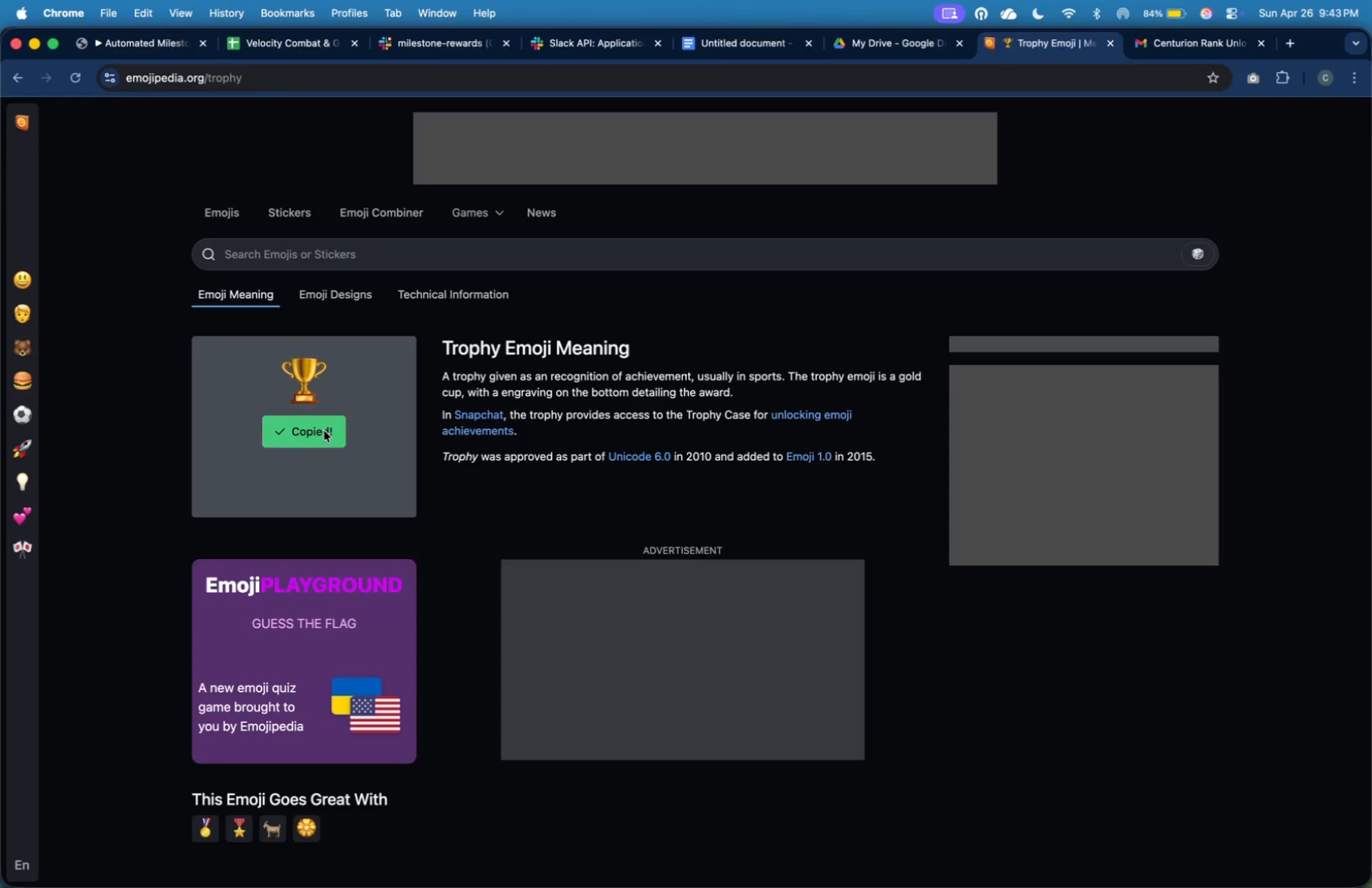 
key(Meta+Tab)
 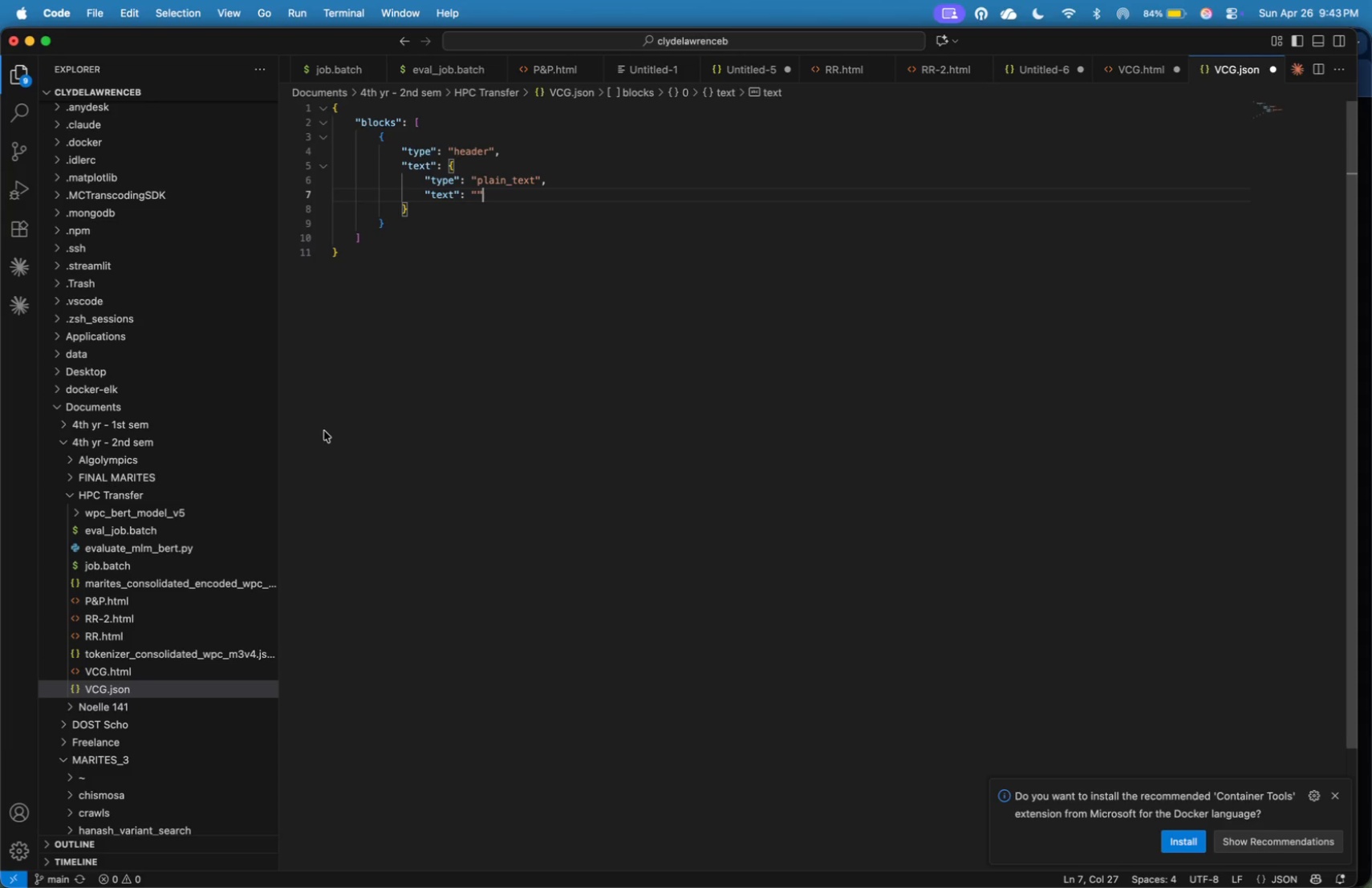 
hold_key(key=CommandLeft, duration=0.4)
 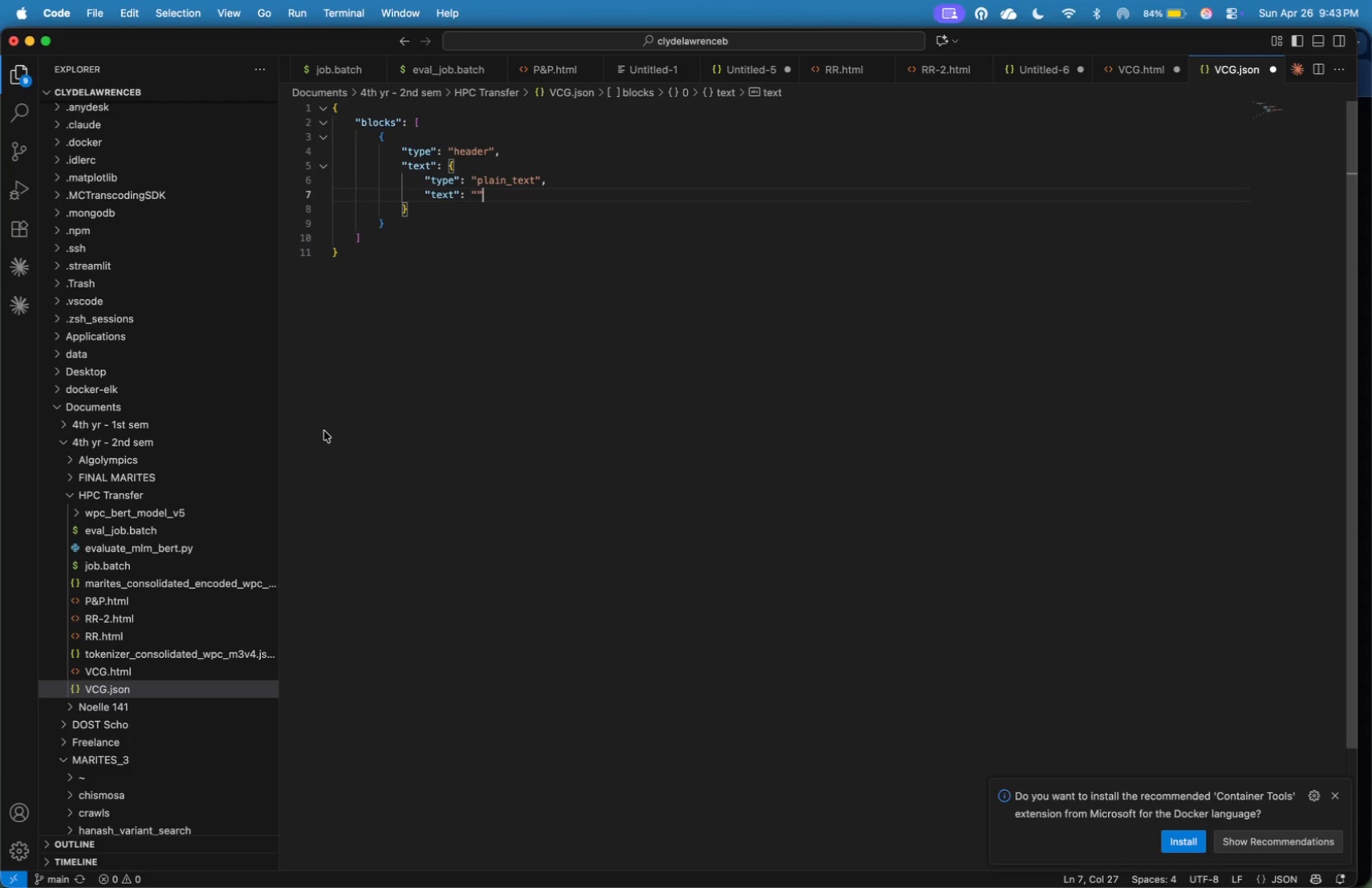 
key(ArrowLeft)
 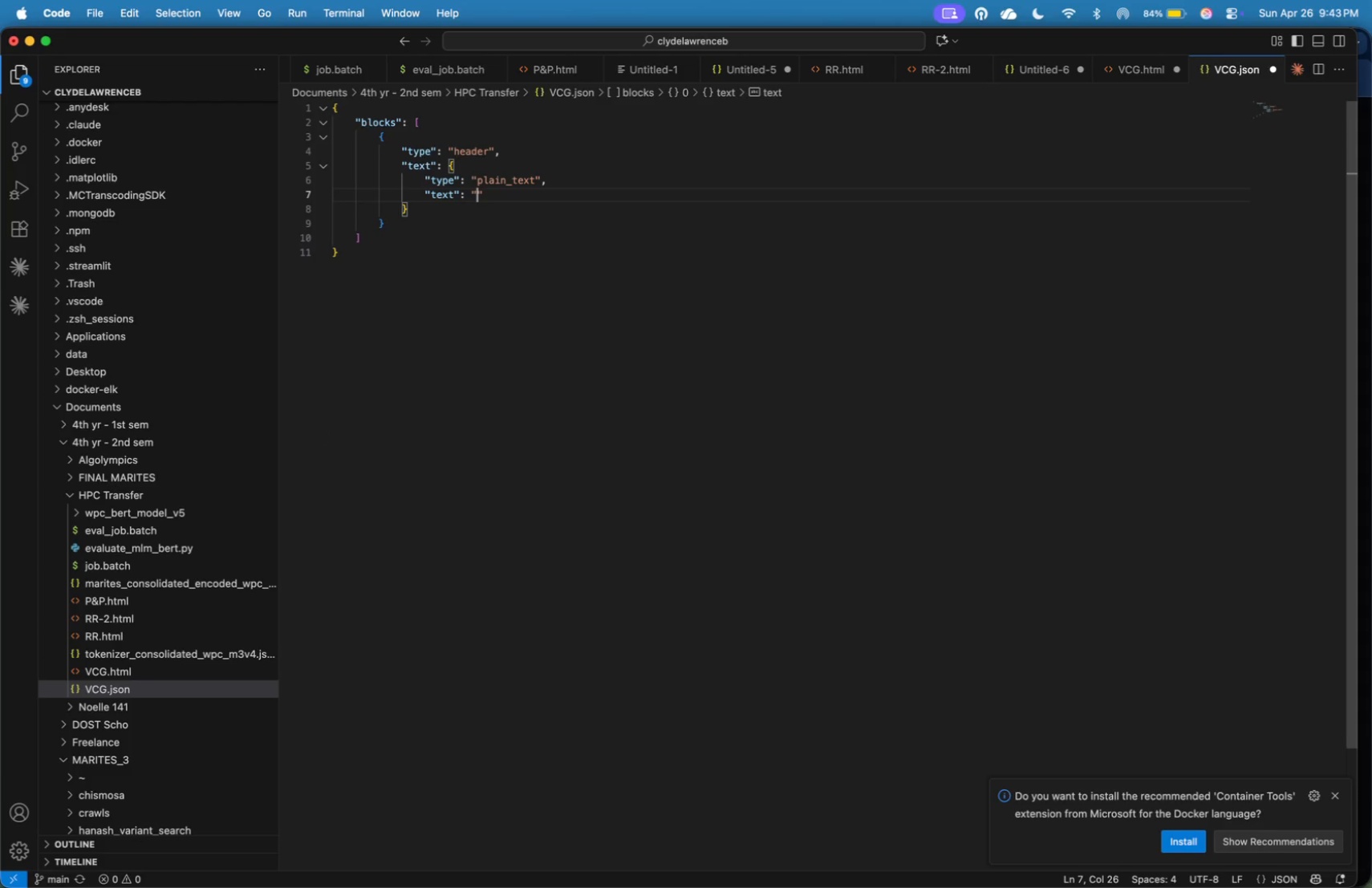 
key(Meta+CommandLeft)
 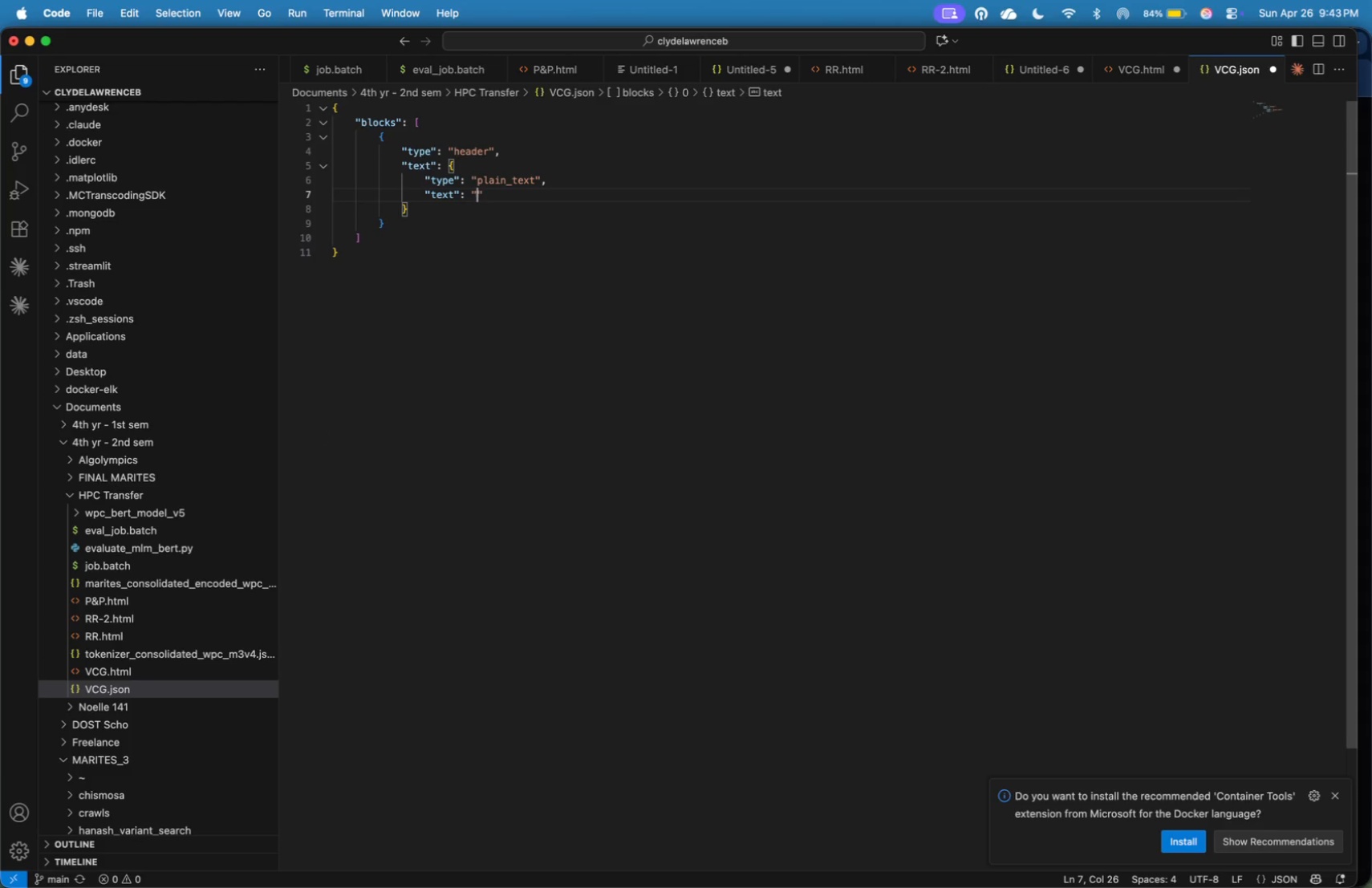 
key(Meta+V)
 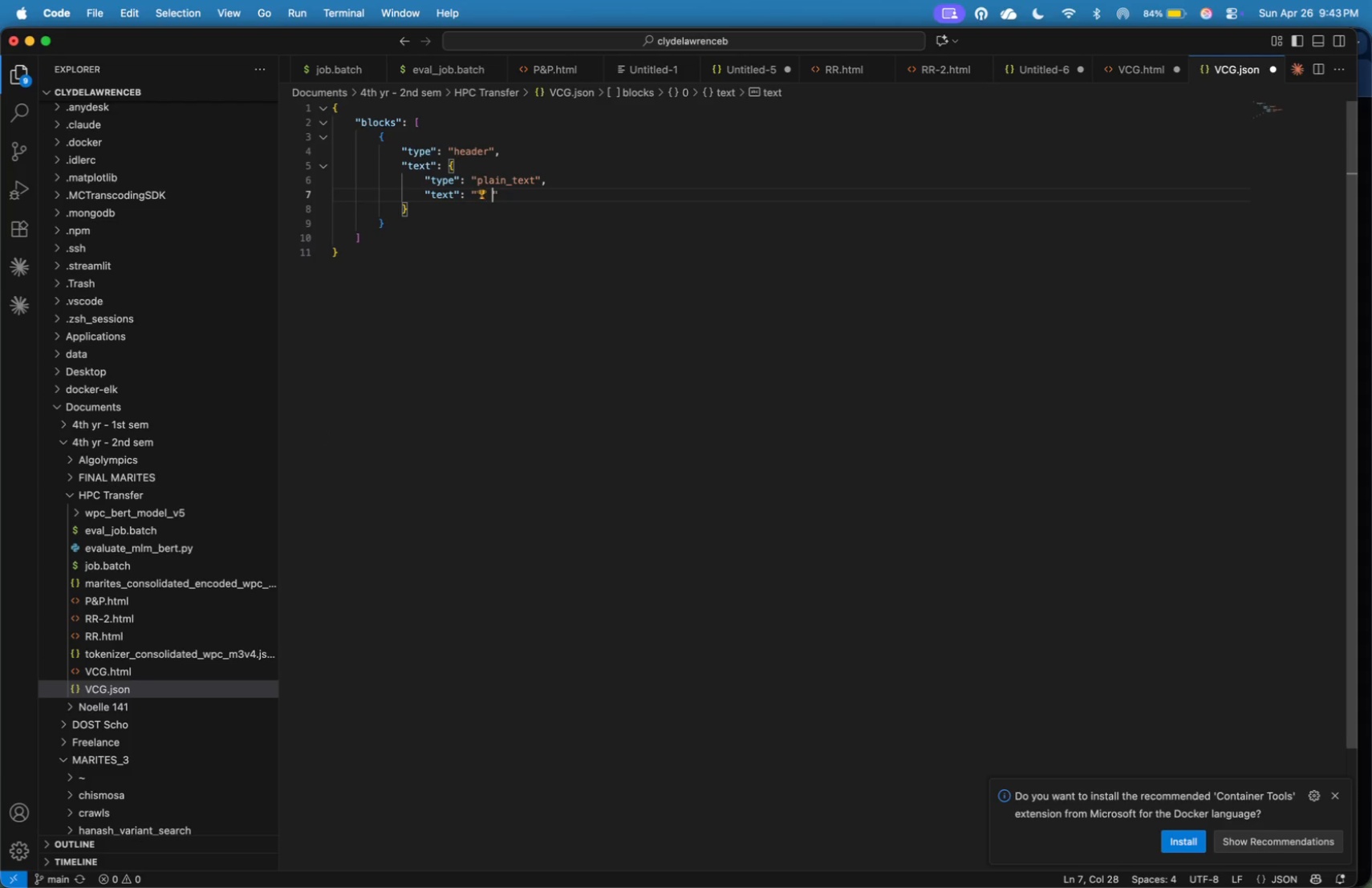 
type( Milestone C)
key(Backspace)
type(Achieved!)
 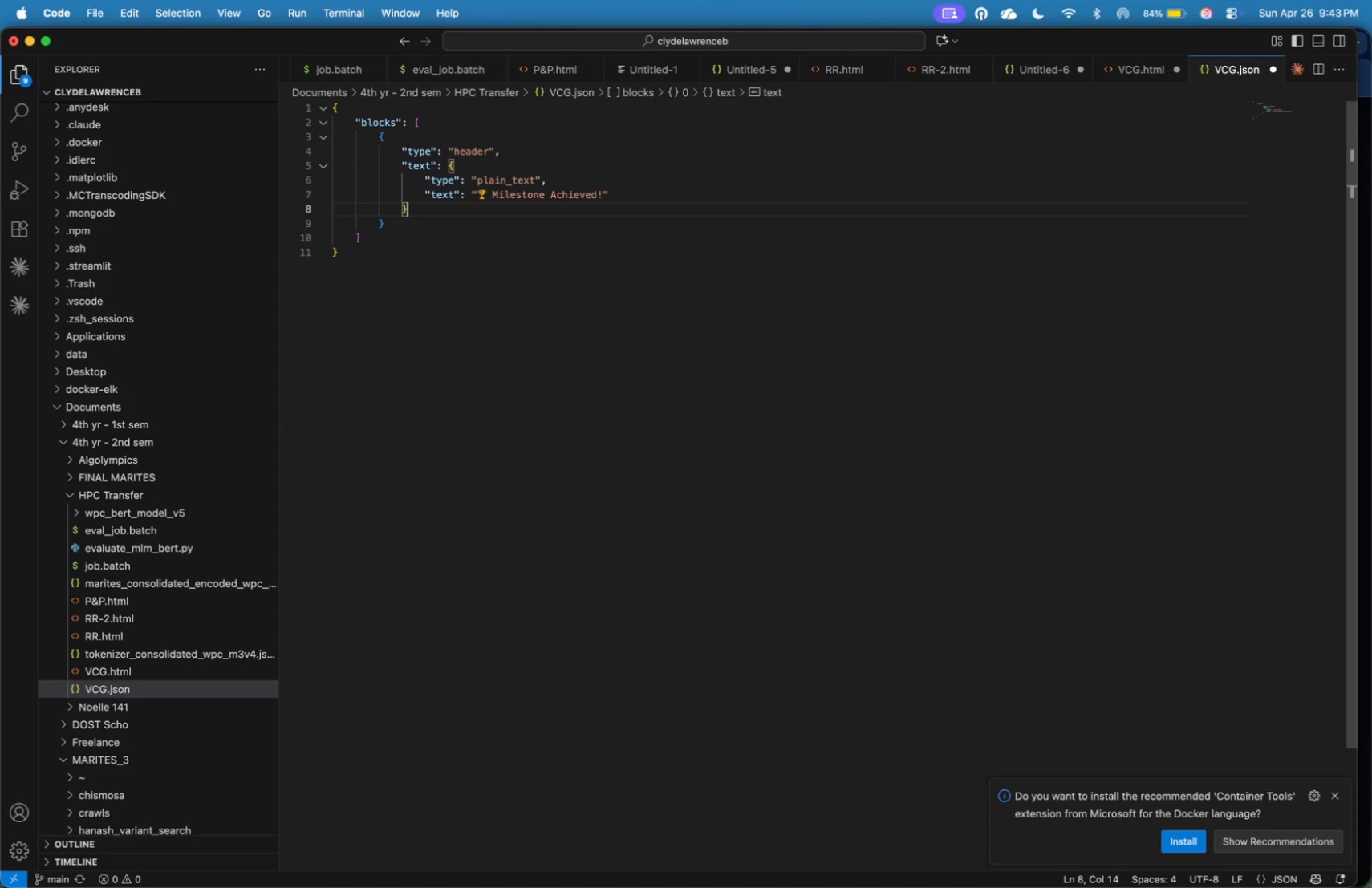 
 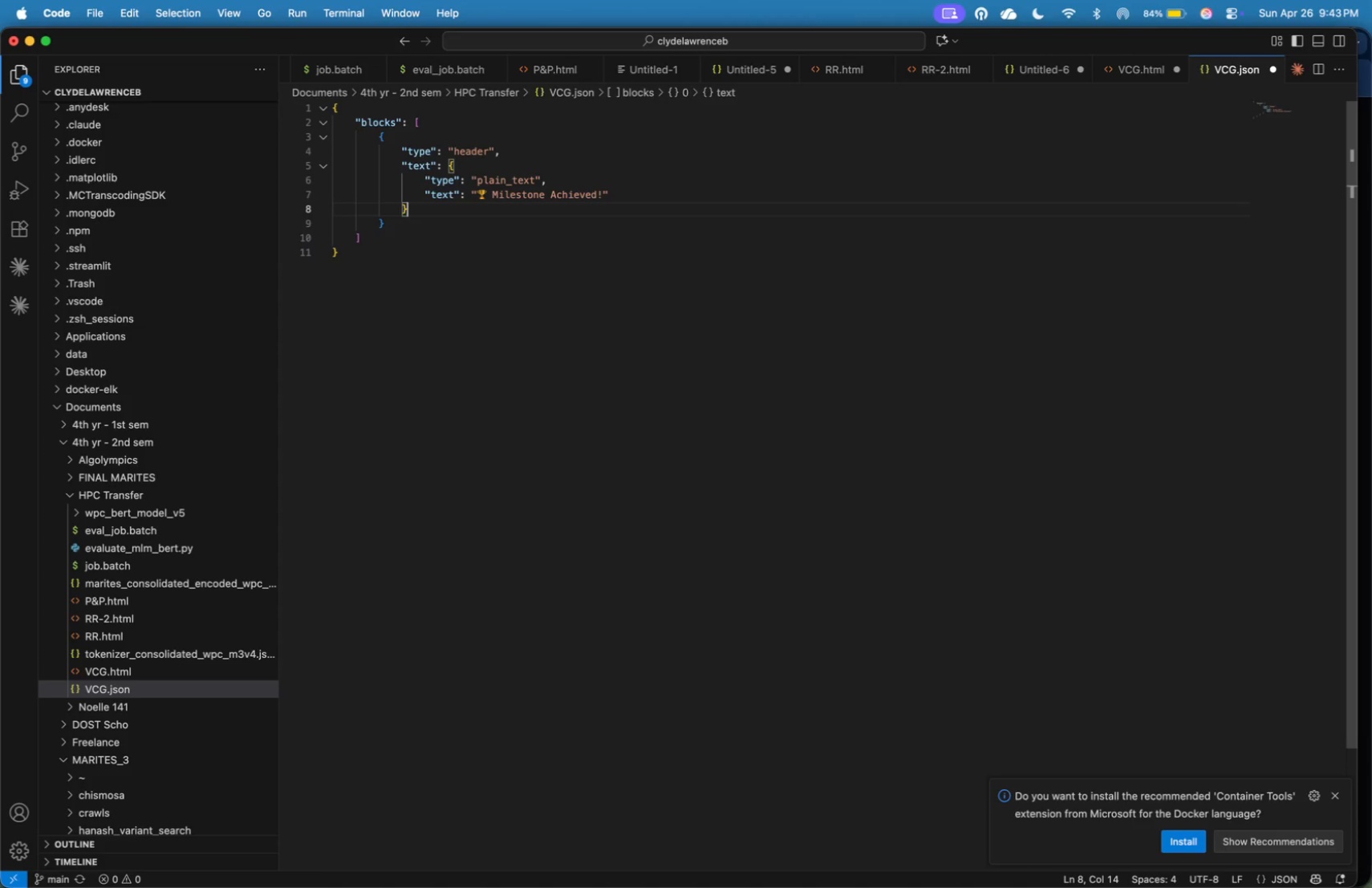 
key(ArrowRight)
 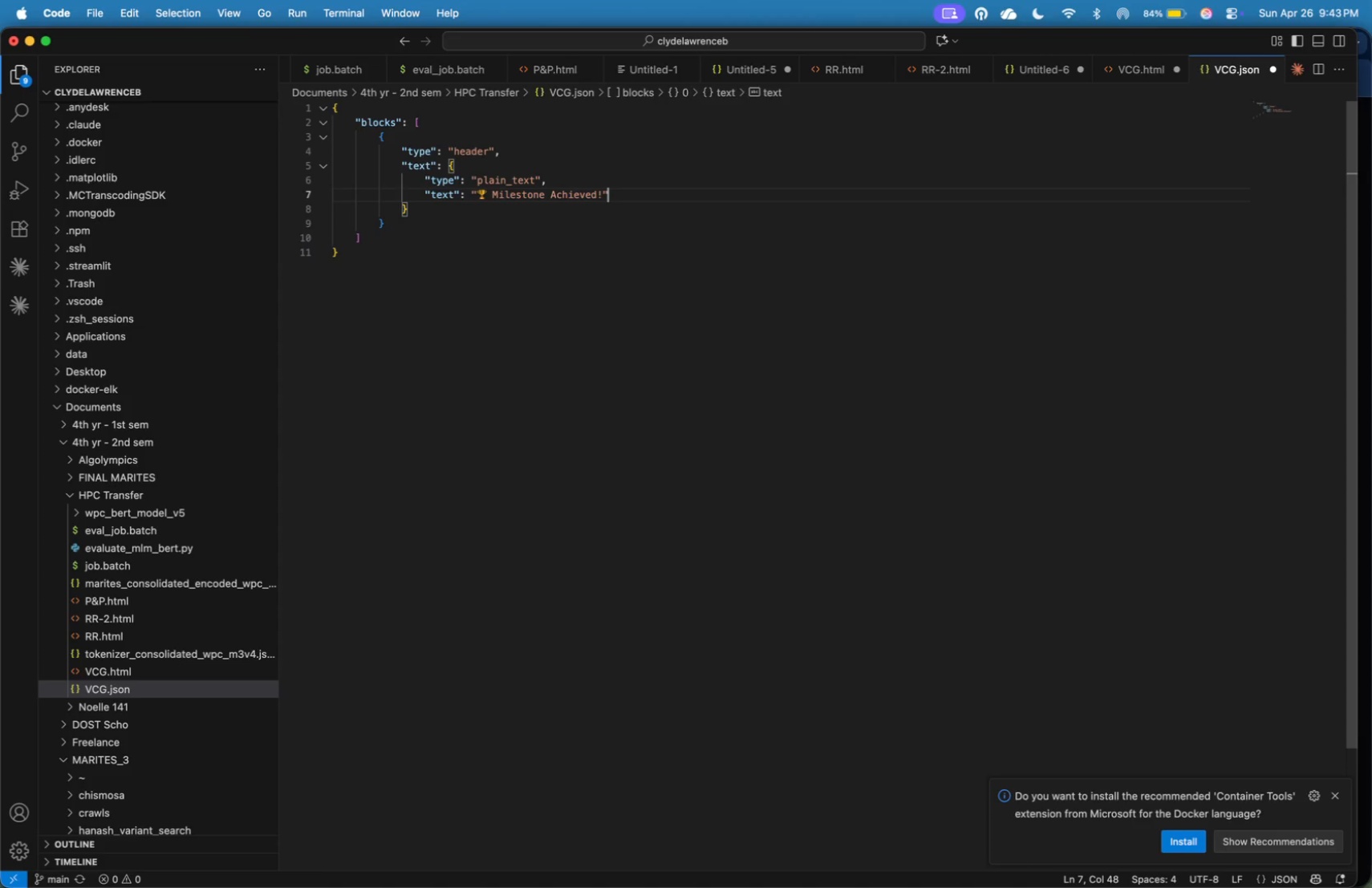 
key(ArrowDown)
 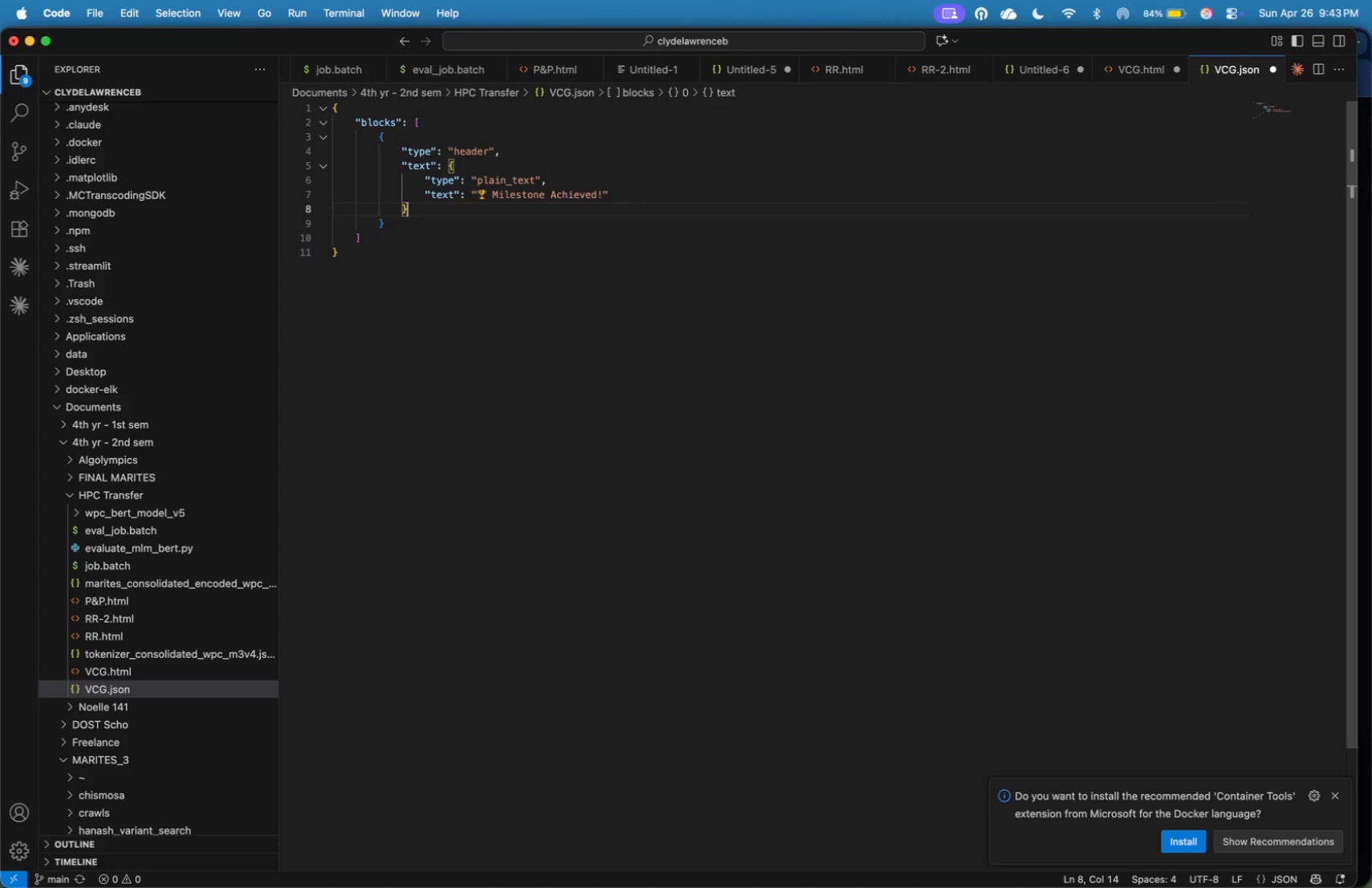 
key(ArrowDown)
 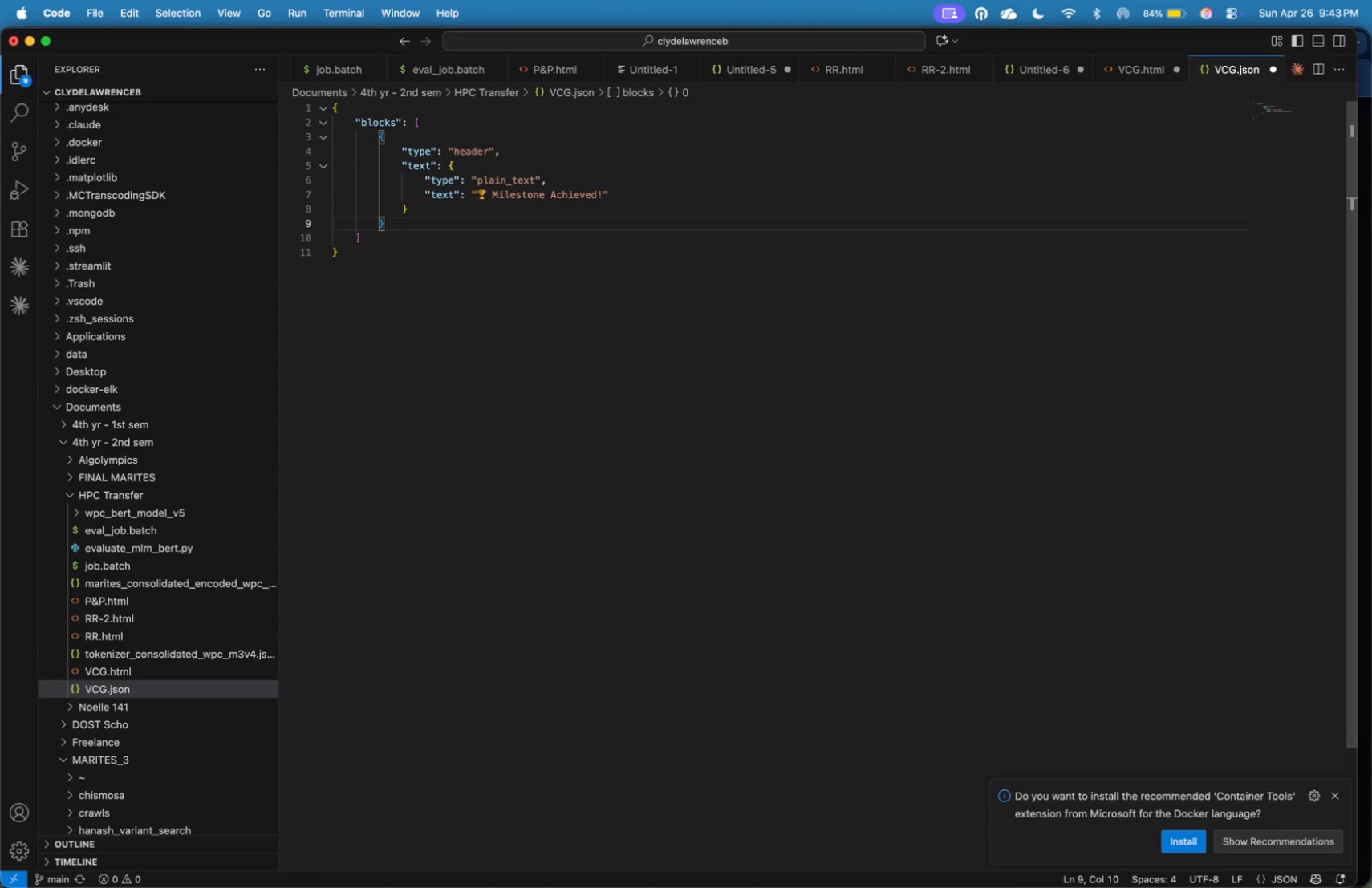 
key(Comma)
 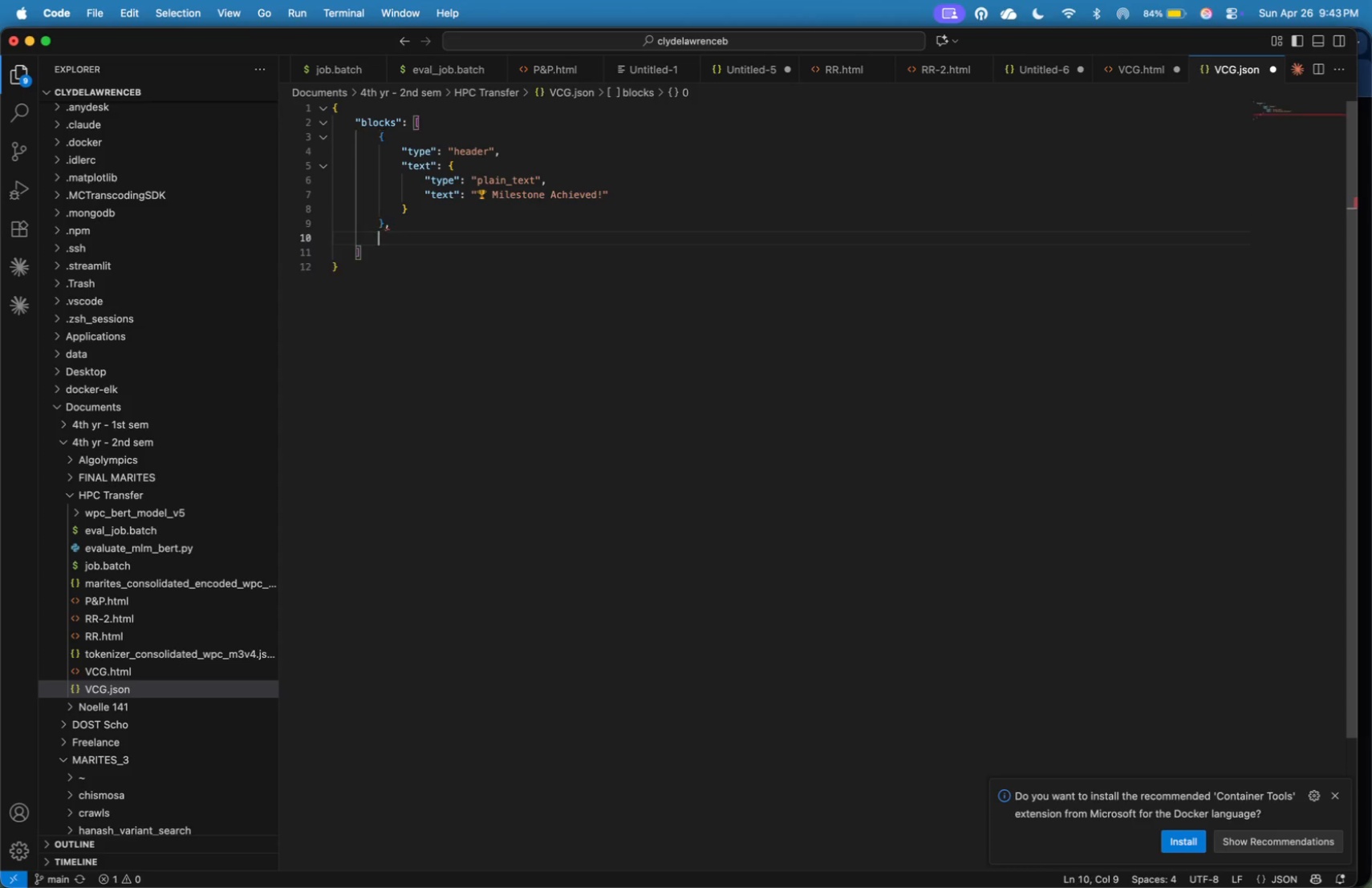 
key(Enter)
 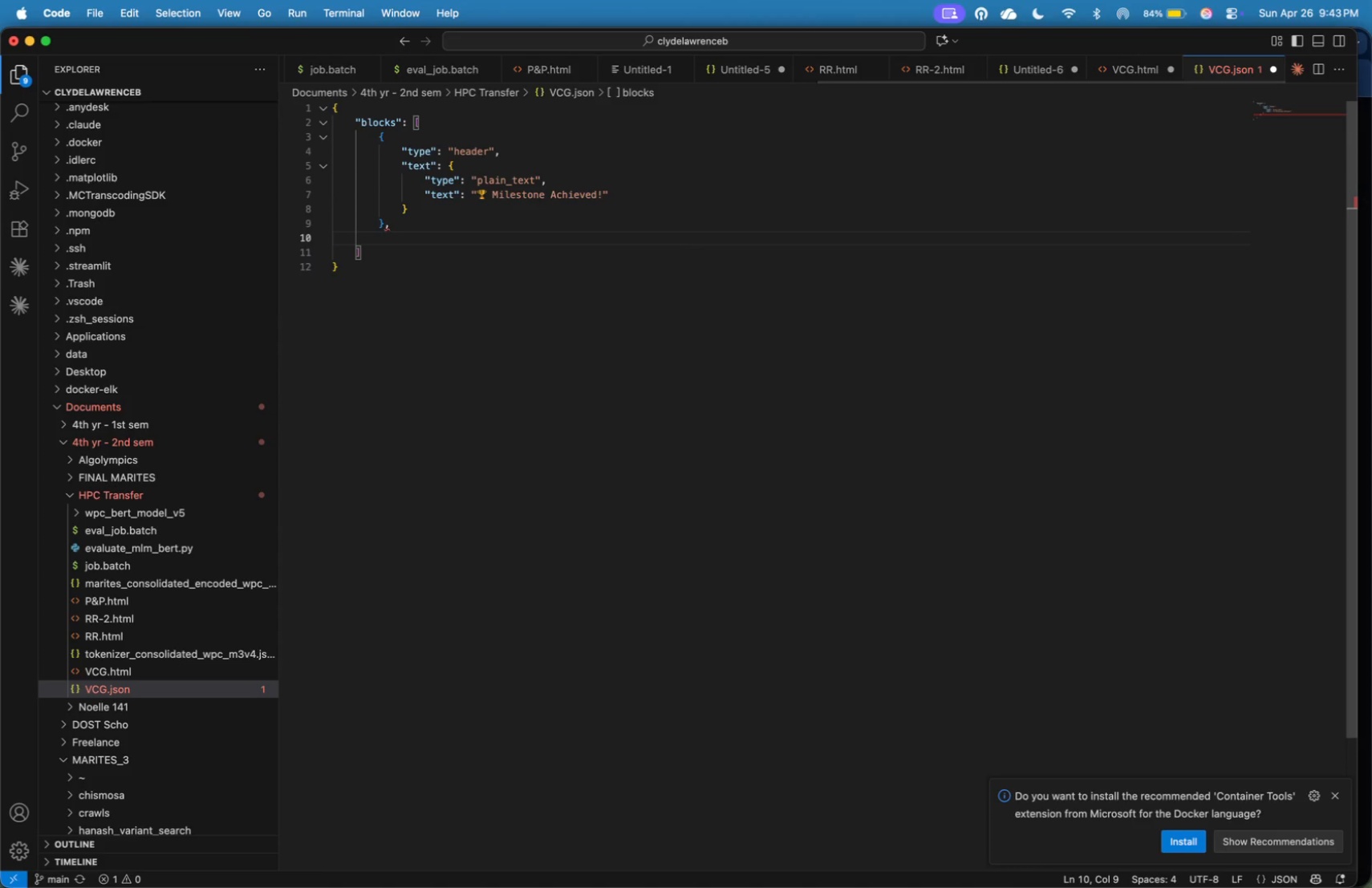 
key(Shift+BracketLeft)
 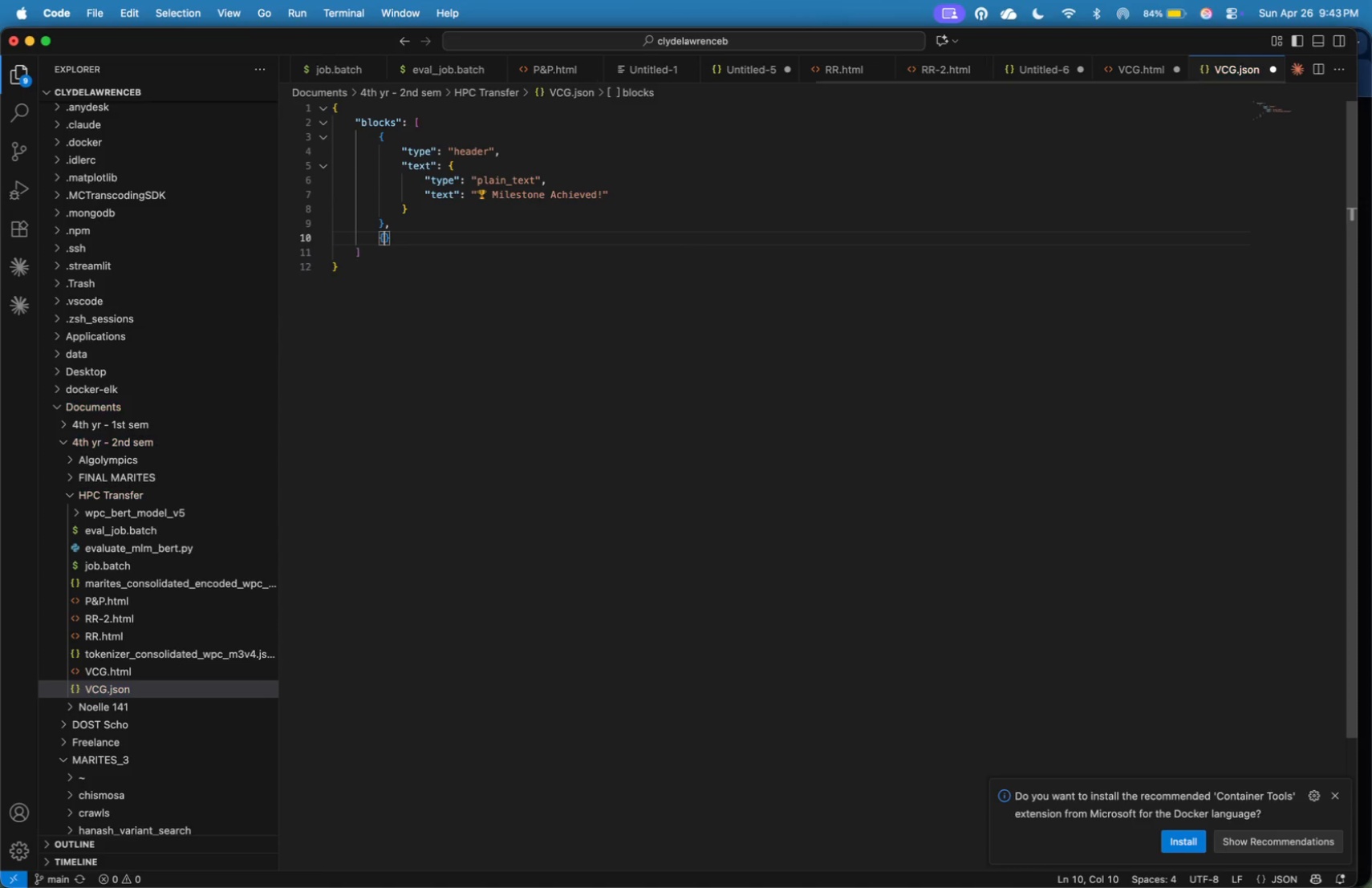 
key(Enter)
 